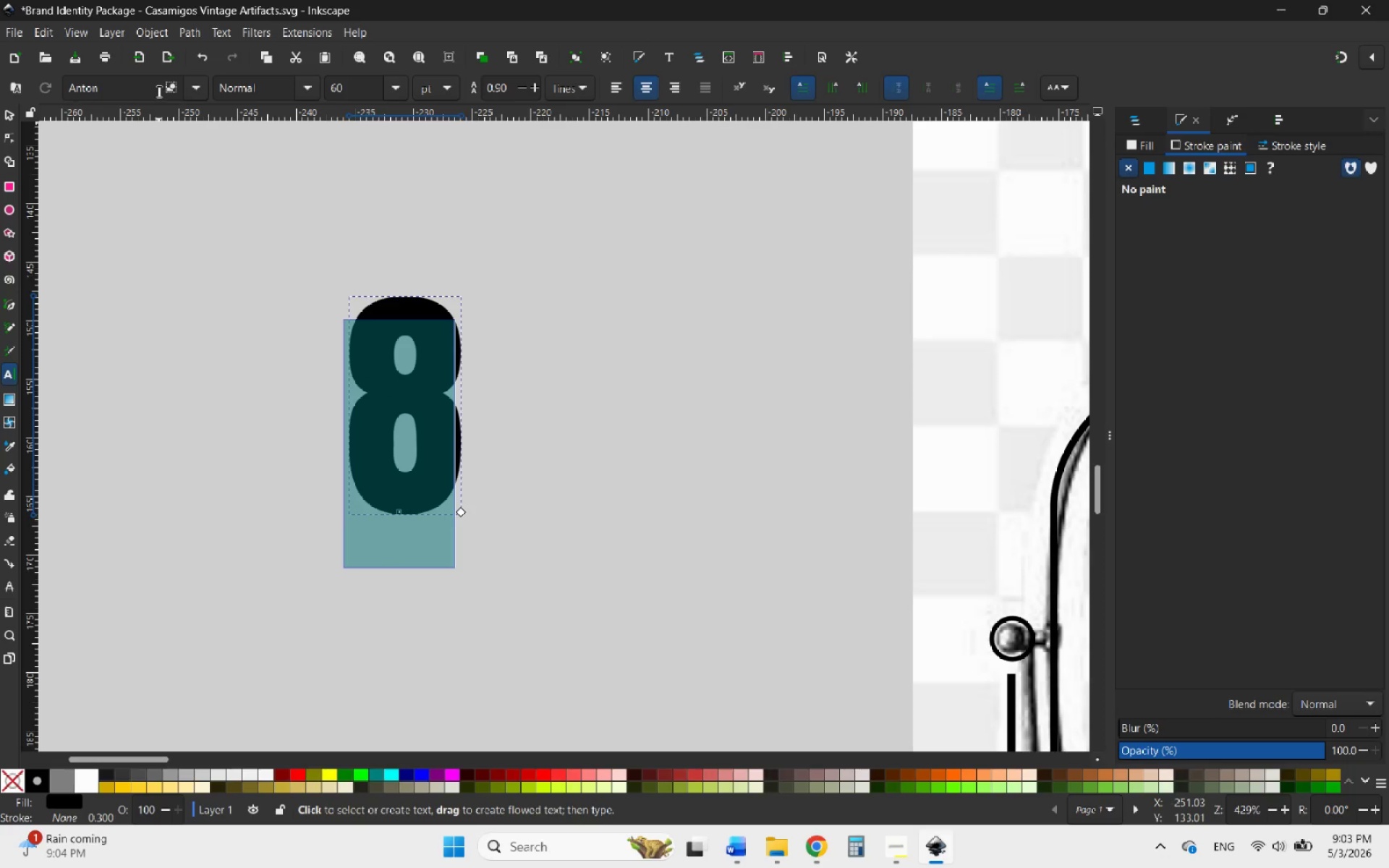 
scroll: coordinate [805, 422], scroll_direction: down, amount: 1.0
 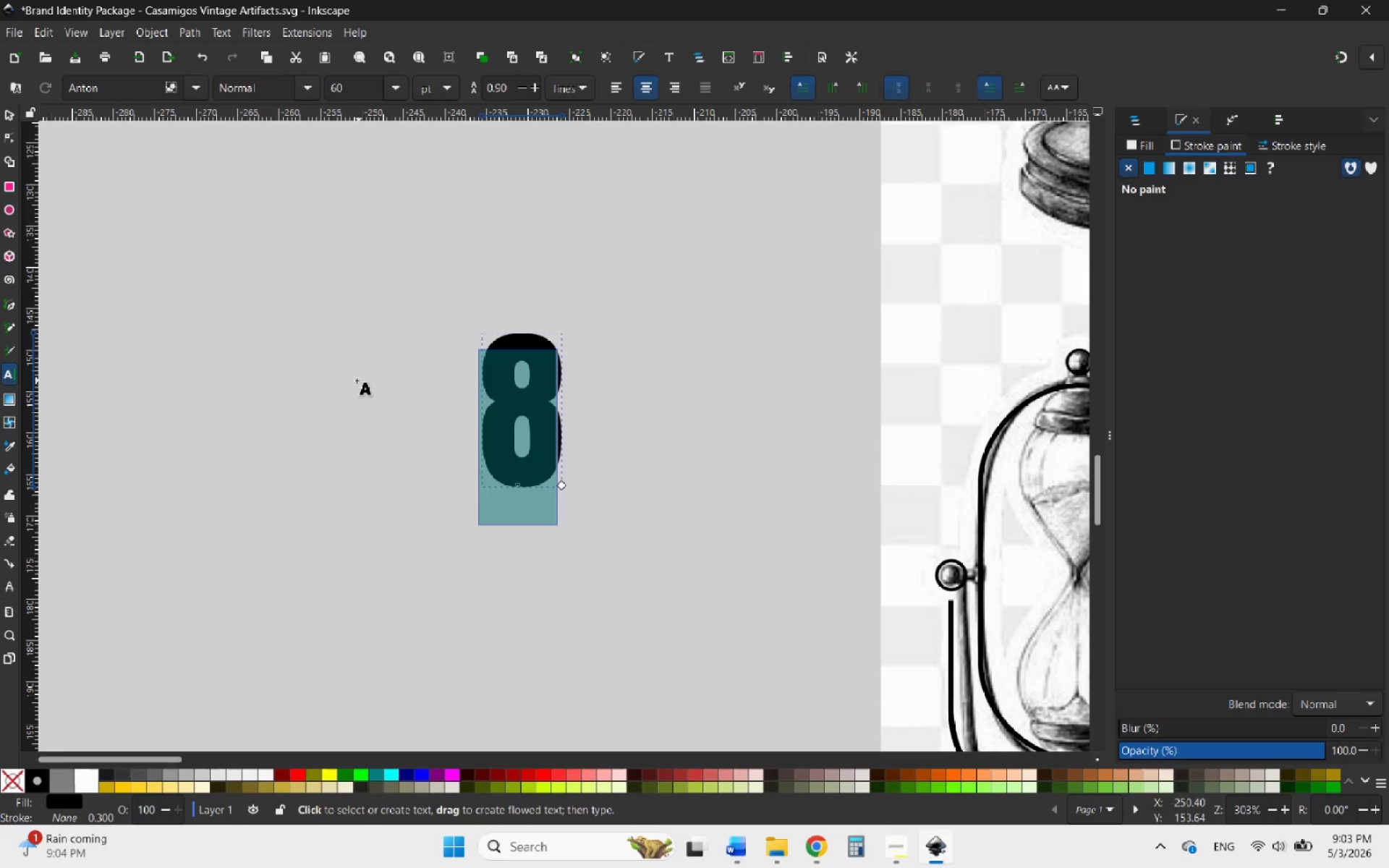 
hold_key(key=ControlLeft, duration=1.84)
scroll: coordinate [311, 382], scroll_direction: up, amount: 2.0
 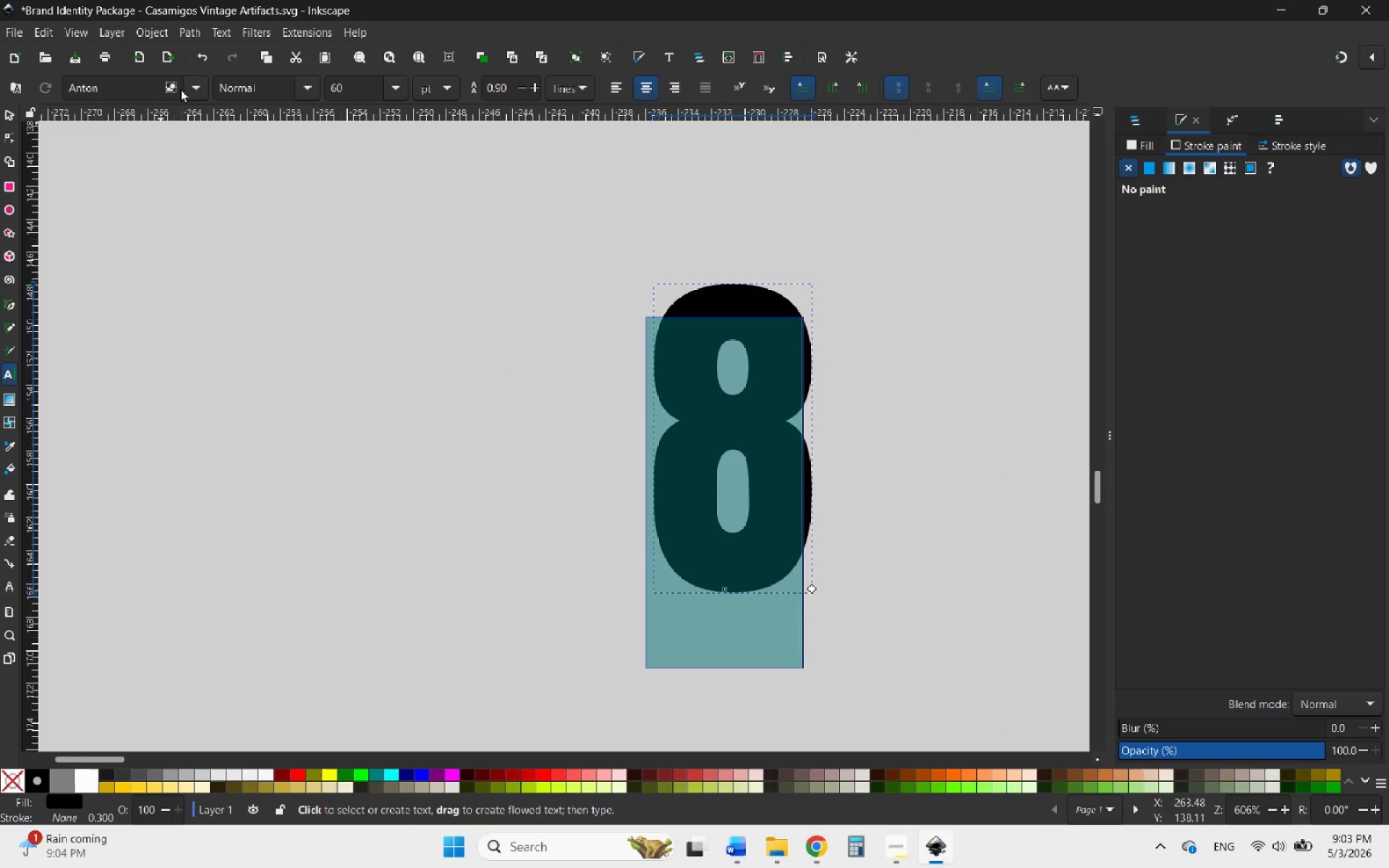 
left_click([192, 90])
 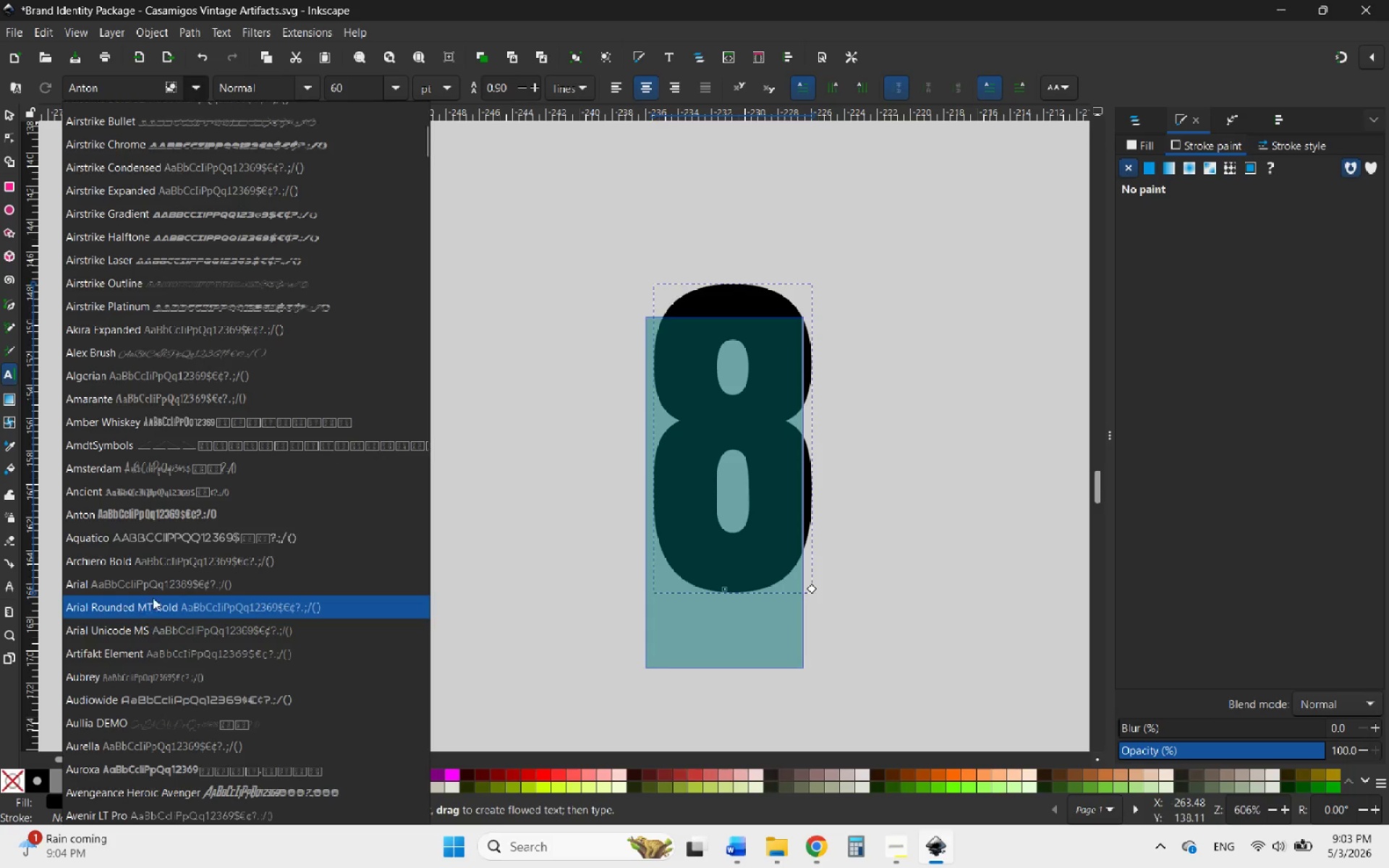 
left_click([168, 539])
 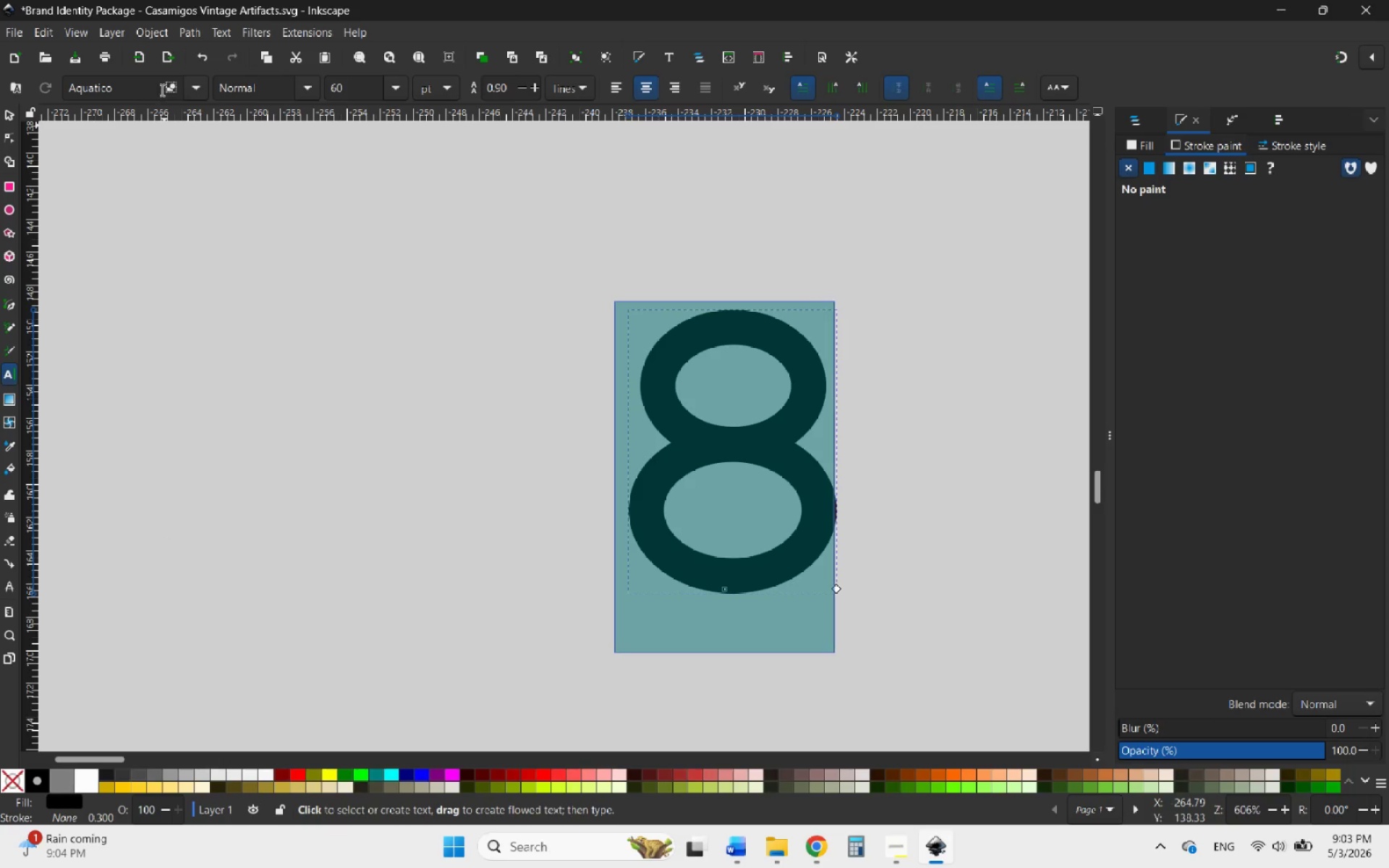 
left_click([197, 84])
 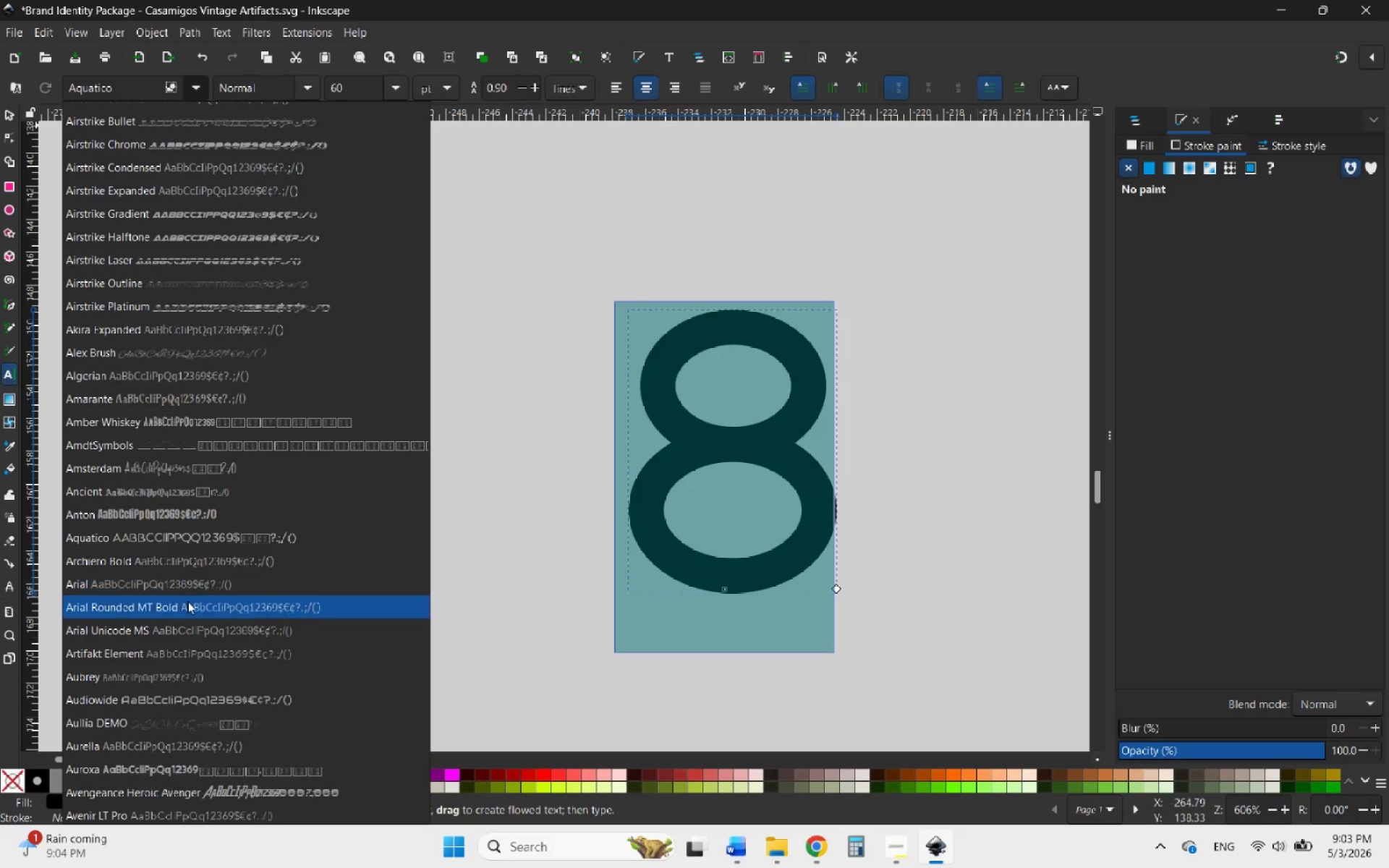 
left_click([187, 602])
 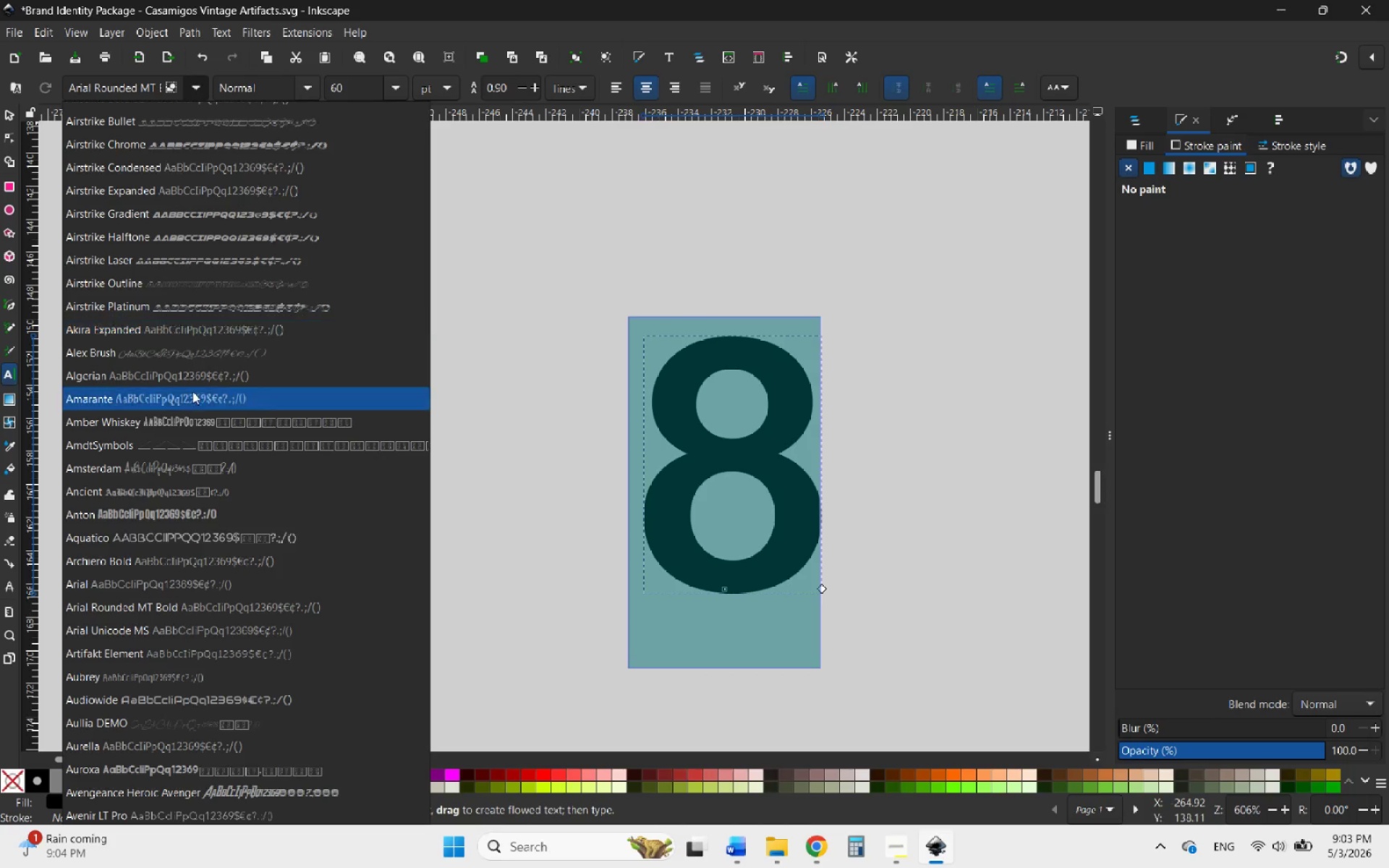 
scroll: coordinate [234, 590], scroll_direction: down, amount: 4.0
 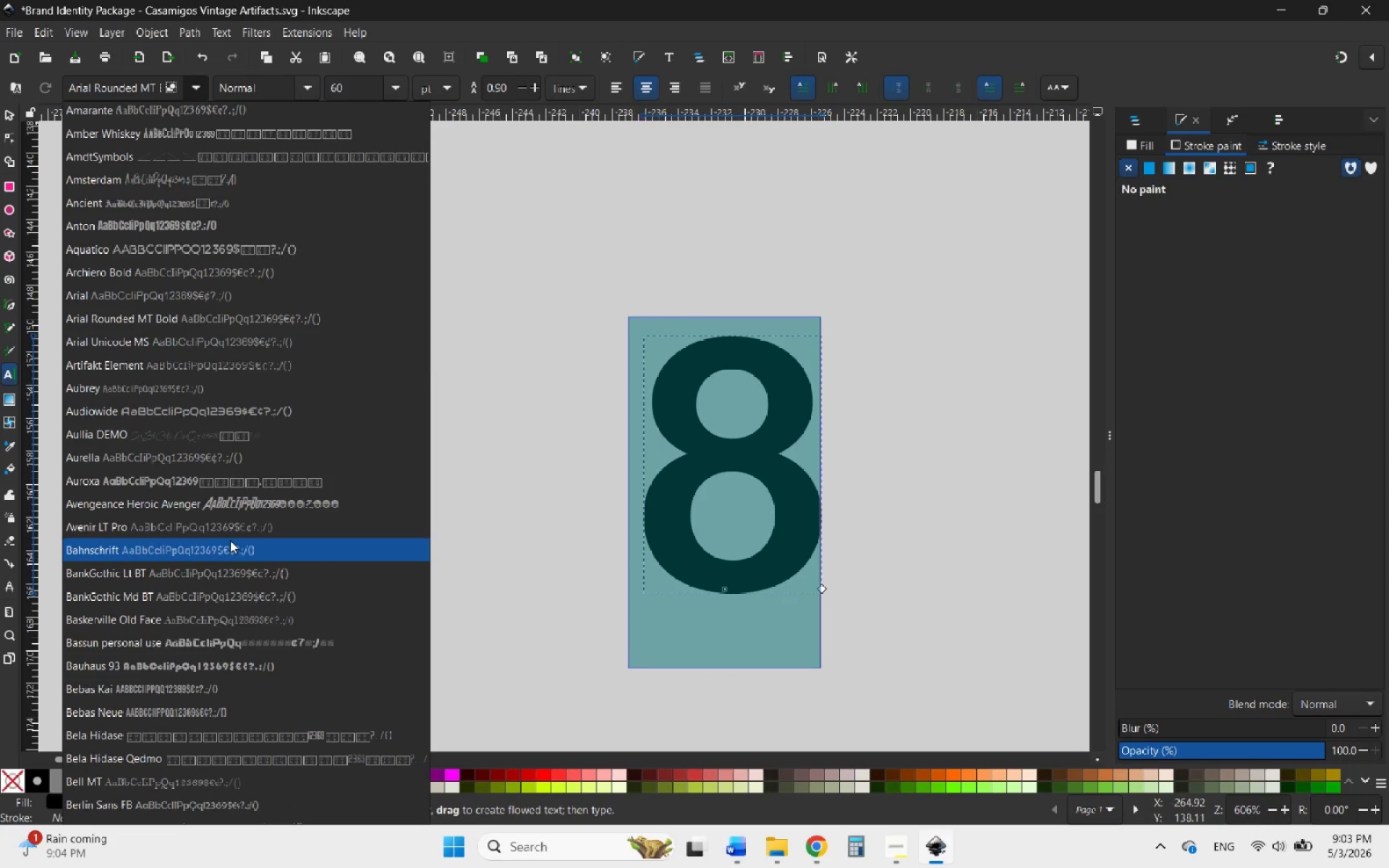 
left_click([230, 526])
 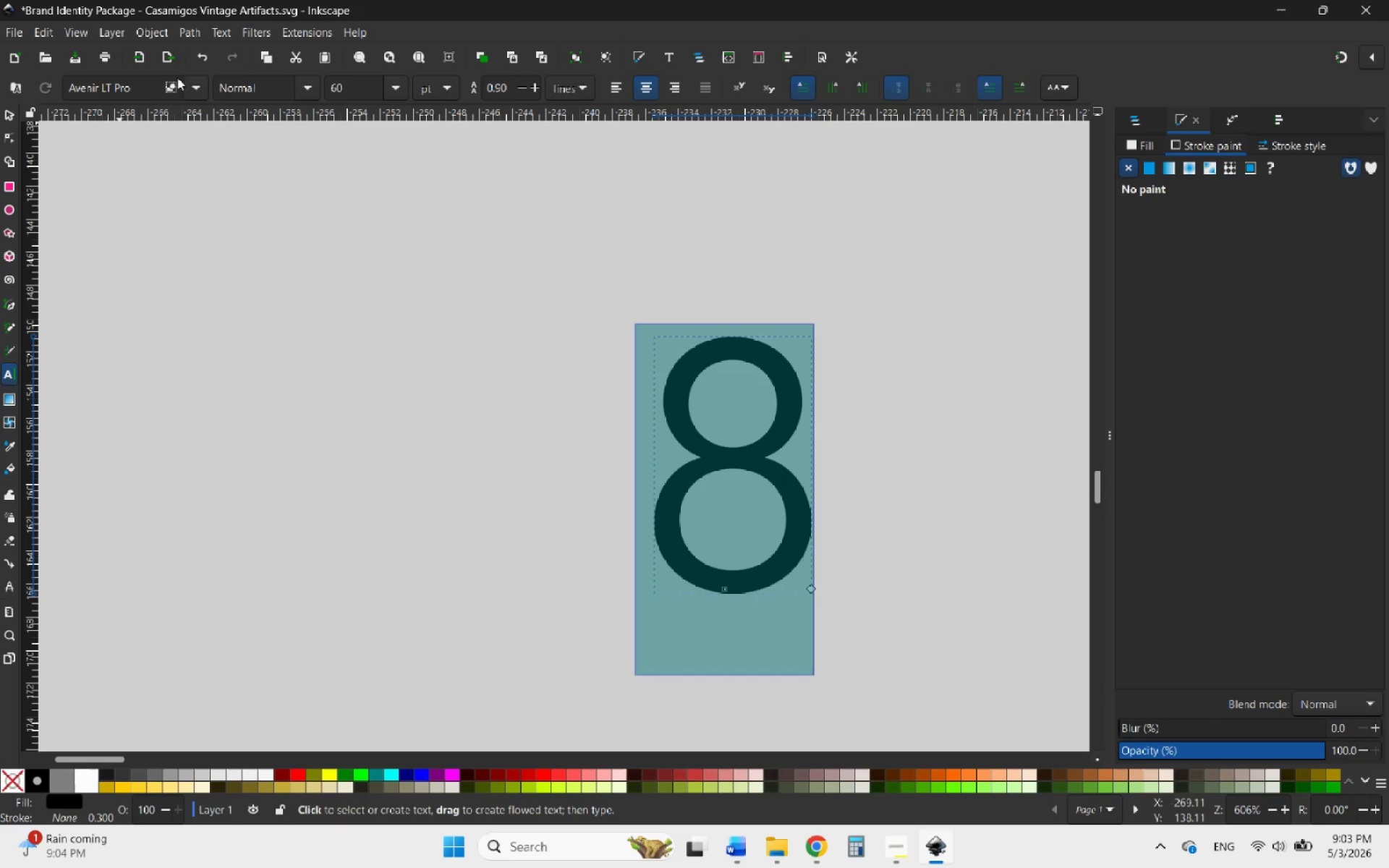 
left_click([202, 79])
 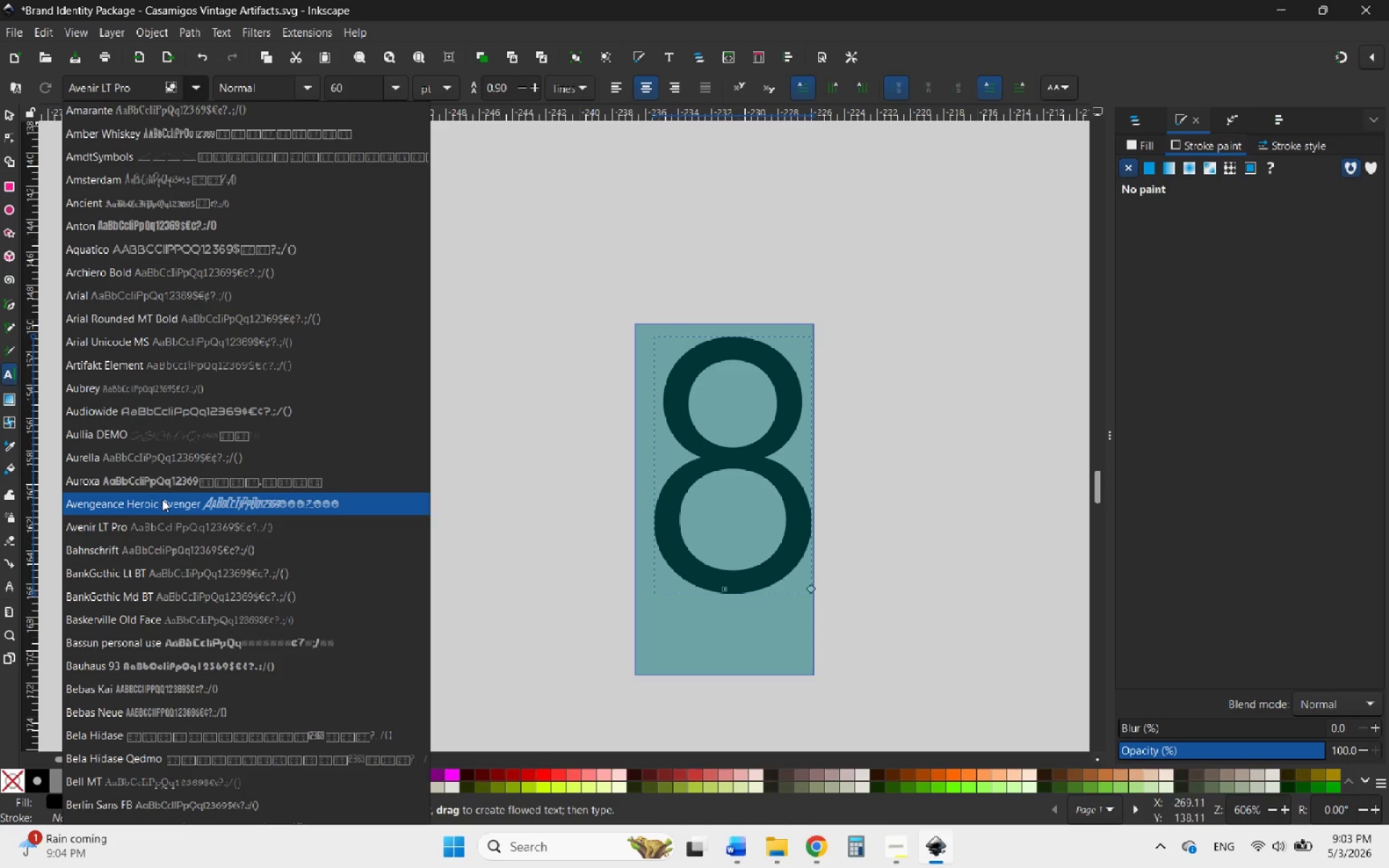 
scroll: coordinate [177, 553], scroll_direction: down, amount: 11.0
 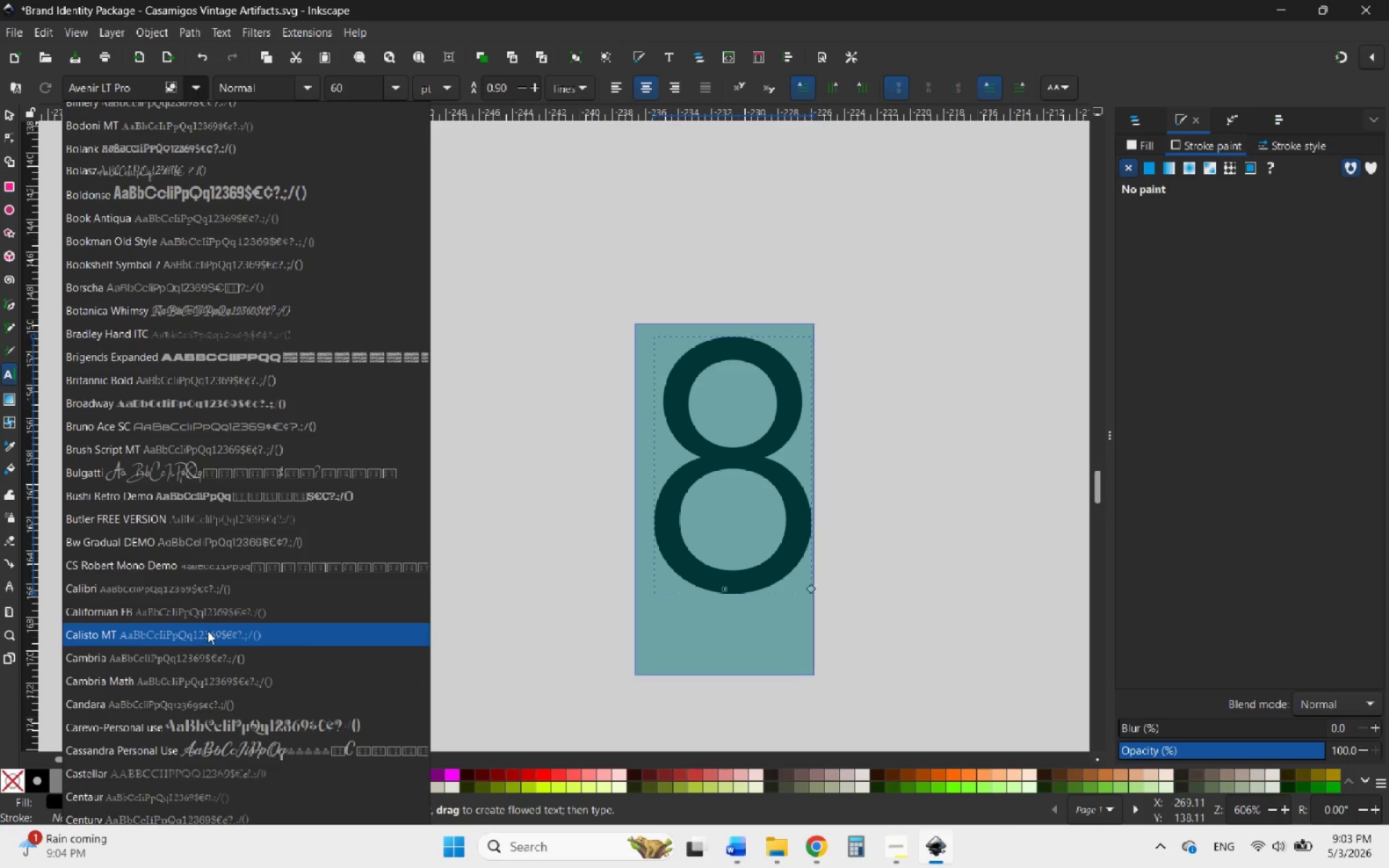 
left_click([208, 631])
 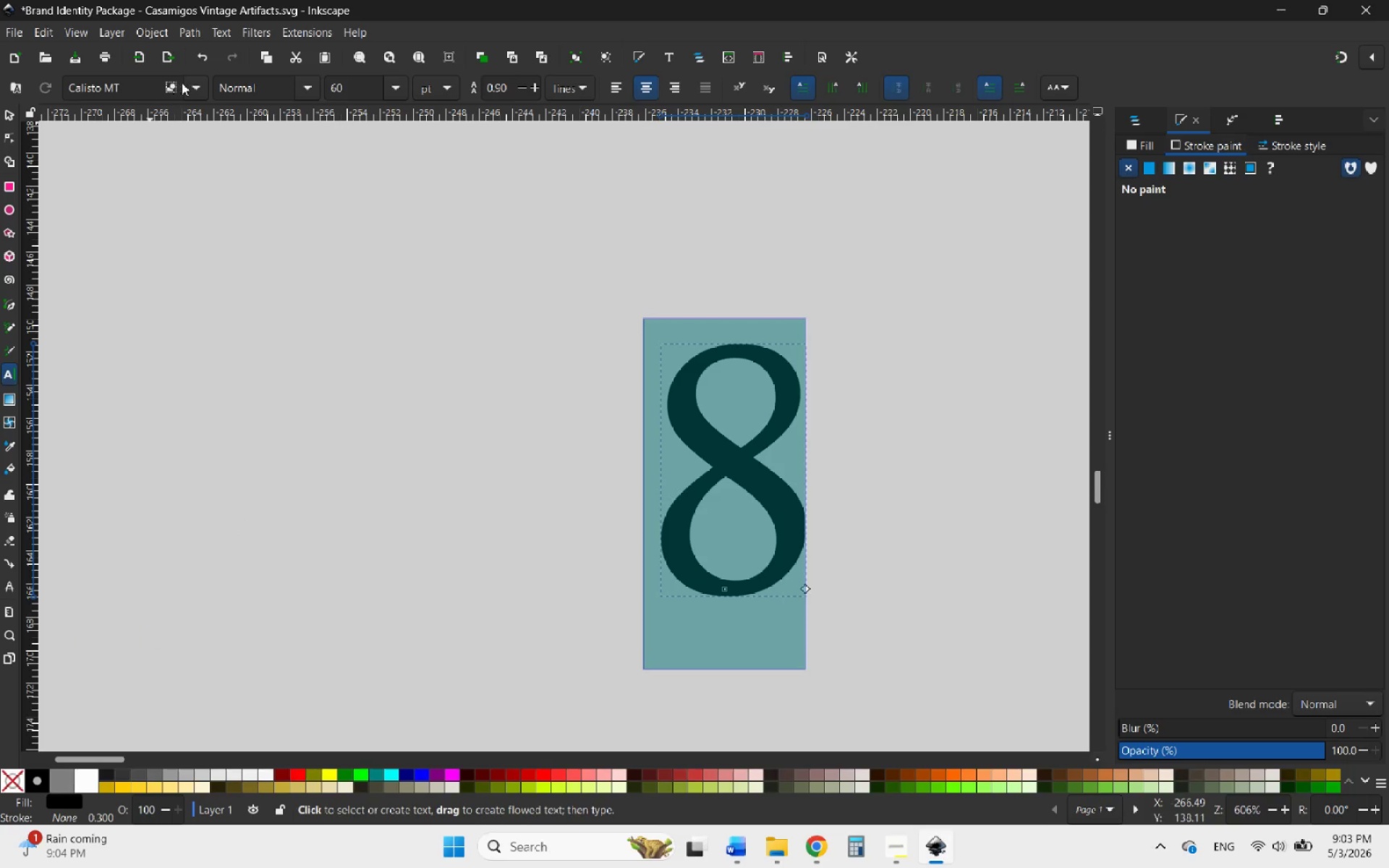 
left_click([187, 82])
 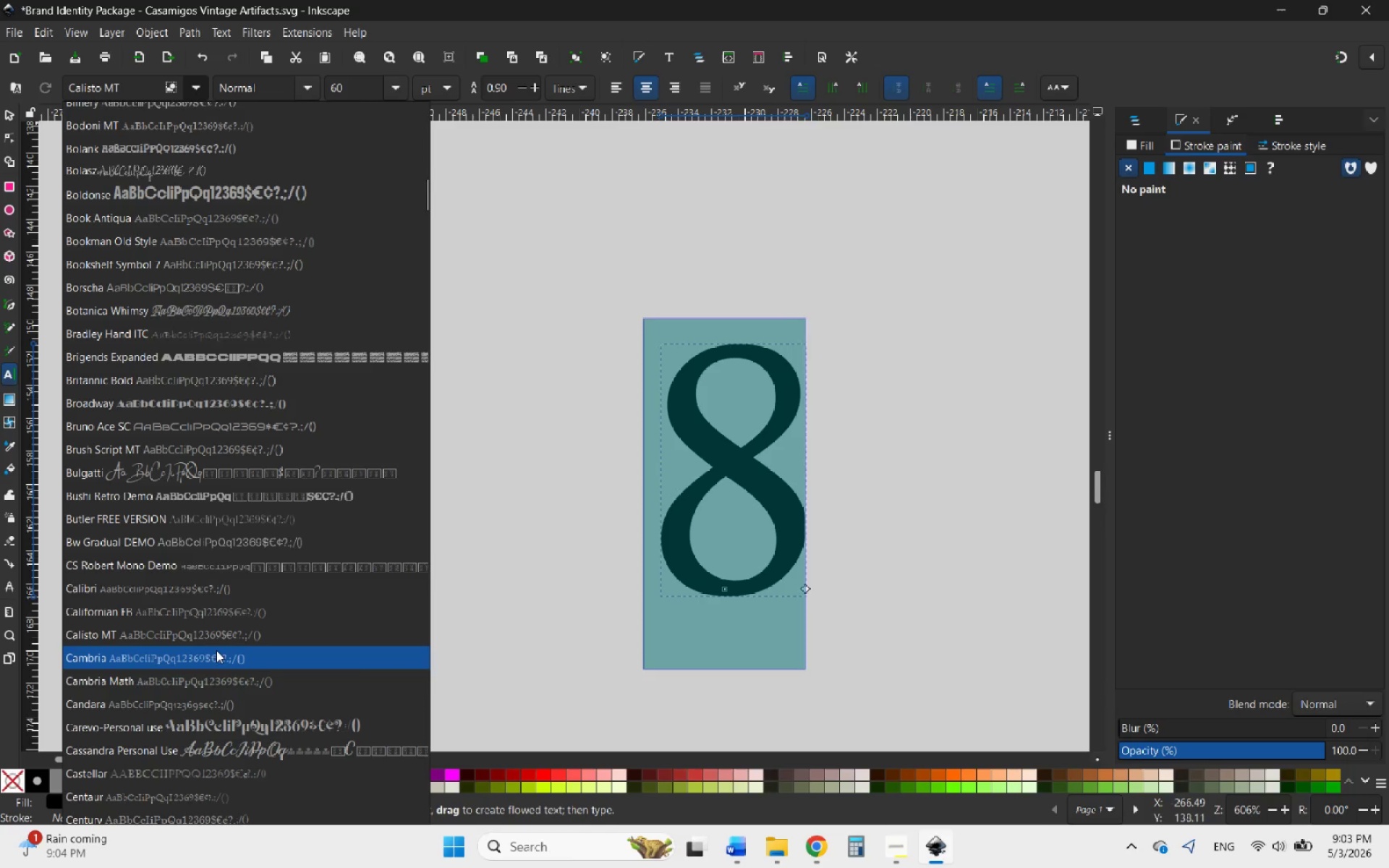 
left_click([211, 652])
 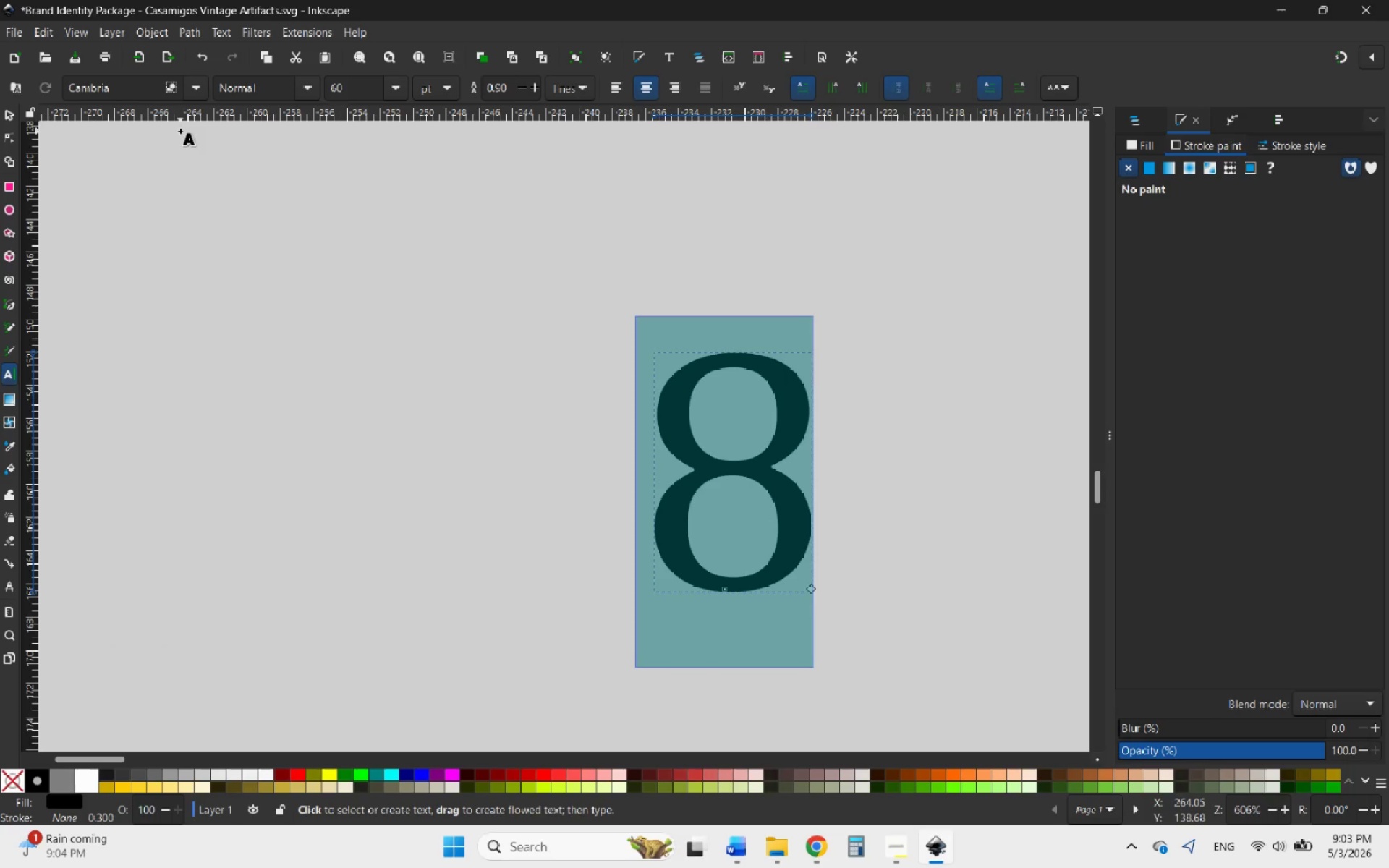 
left_click([190, 90])
 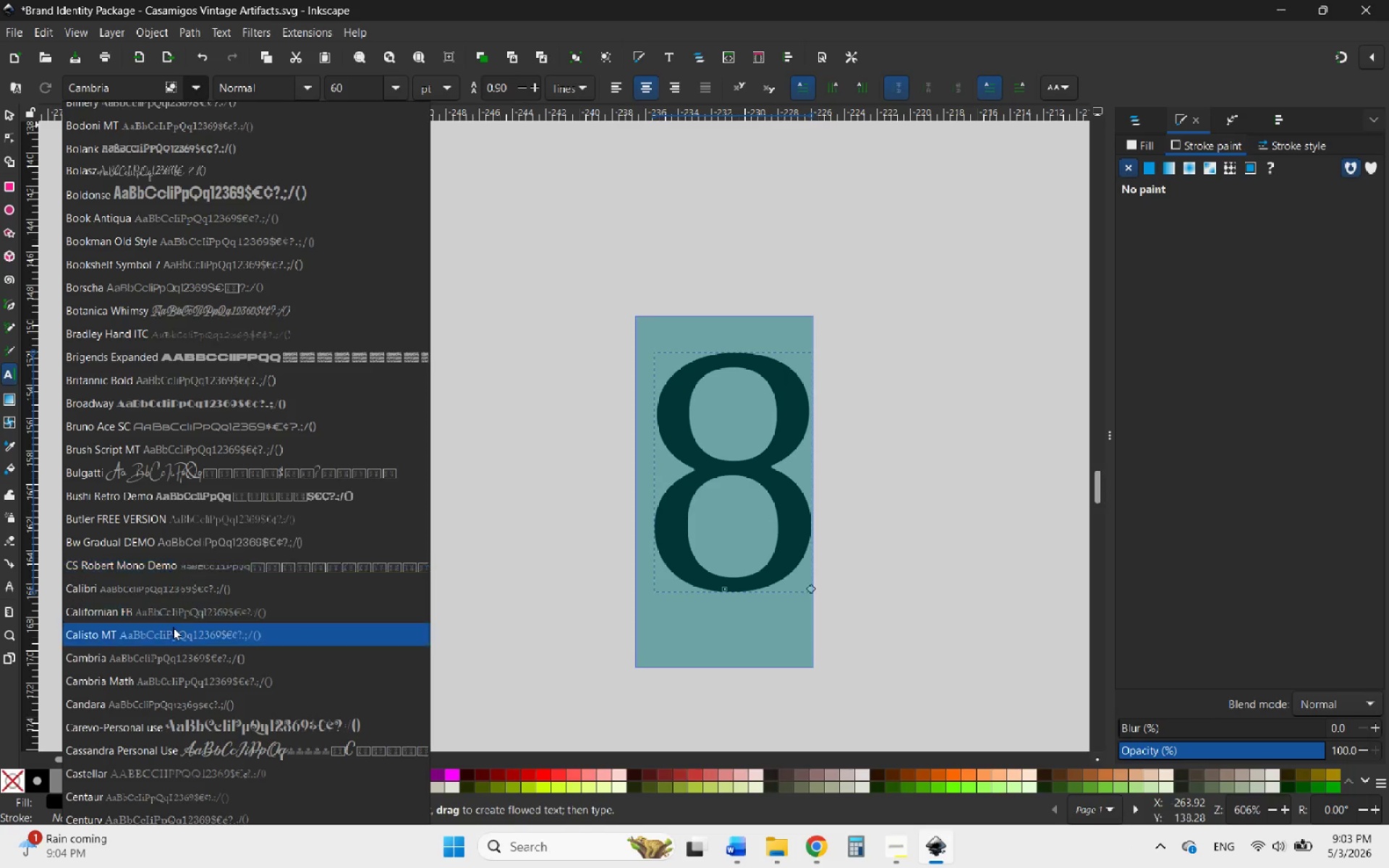 
left_click([209, 613])
 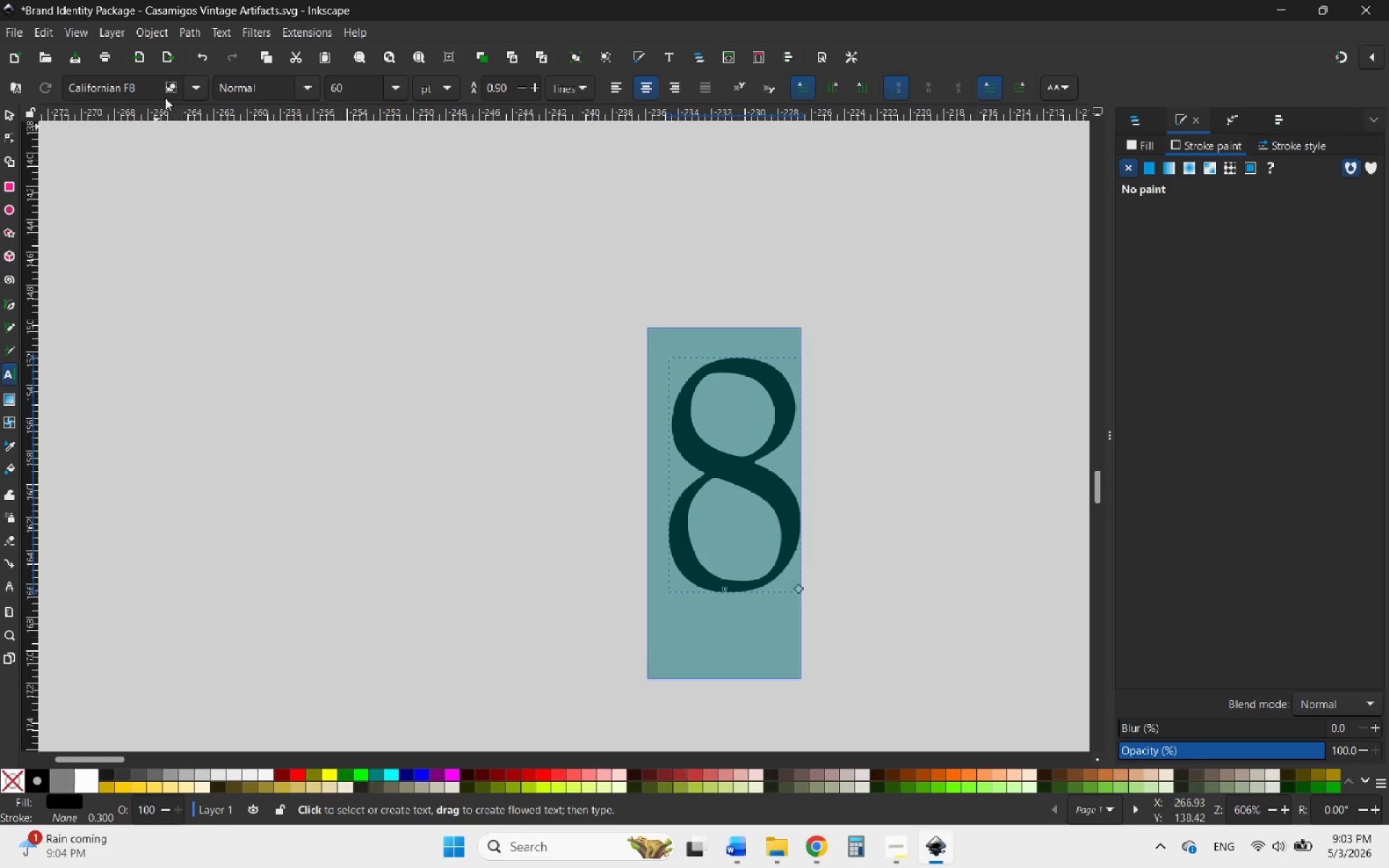 
left_click([199, 84])
 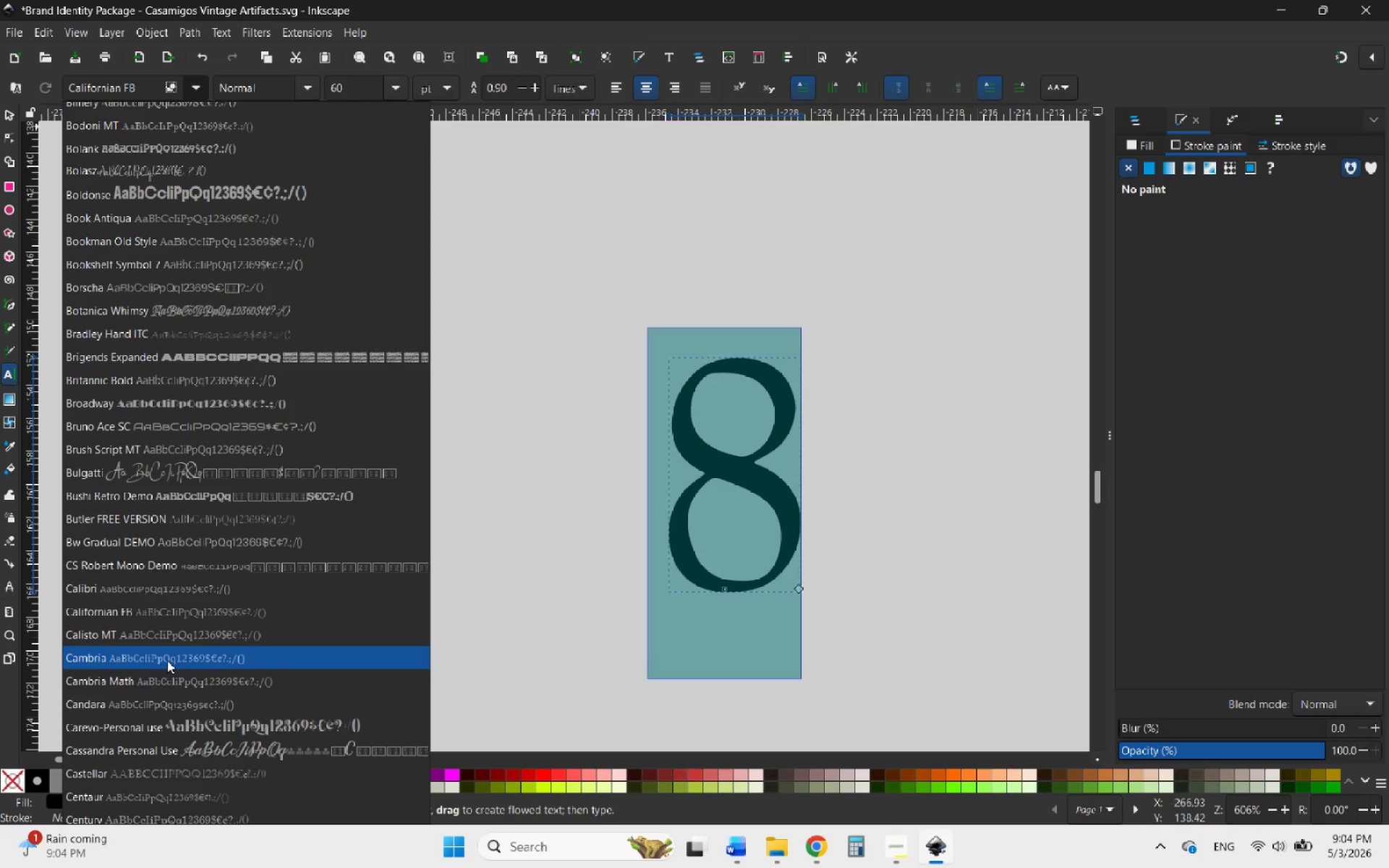 
left_click([163, 673])
 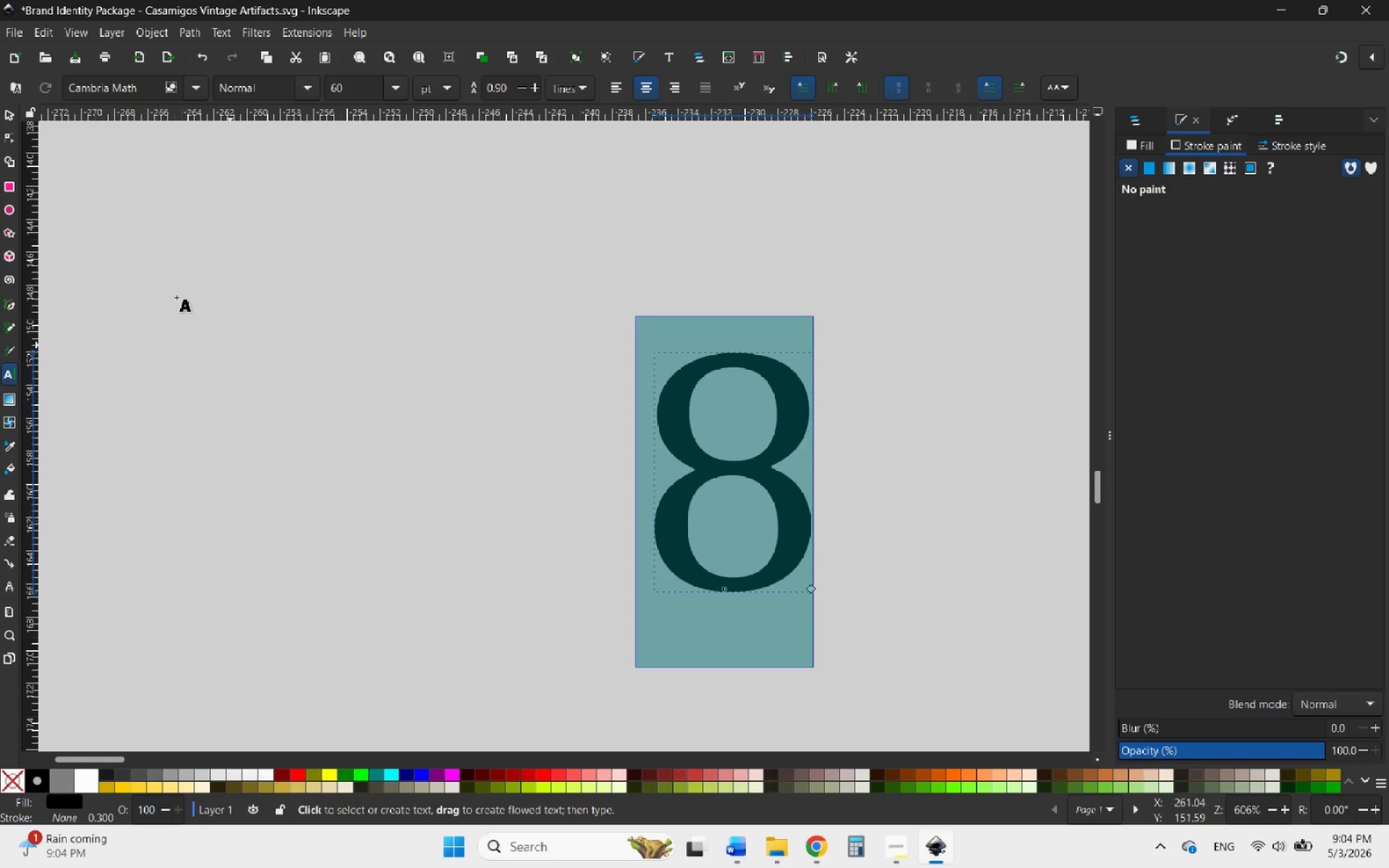 
left_click([10, 111])
 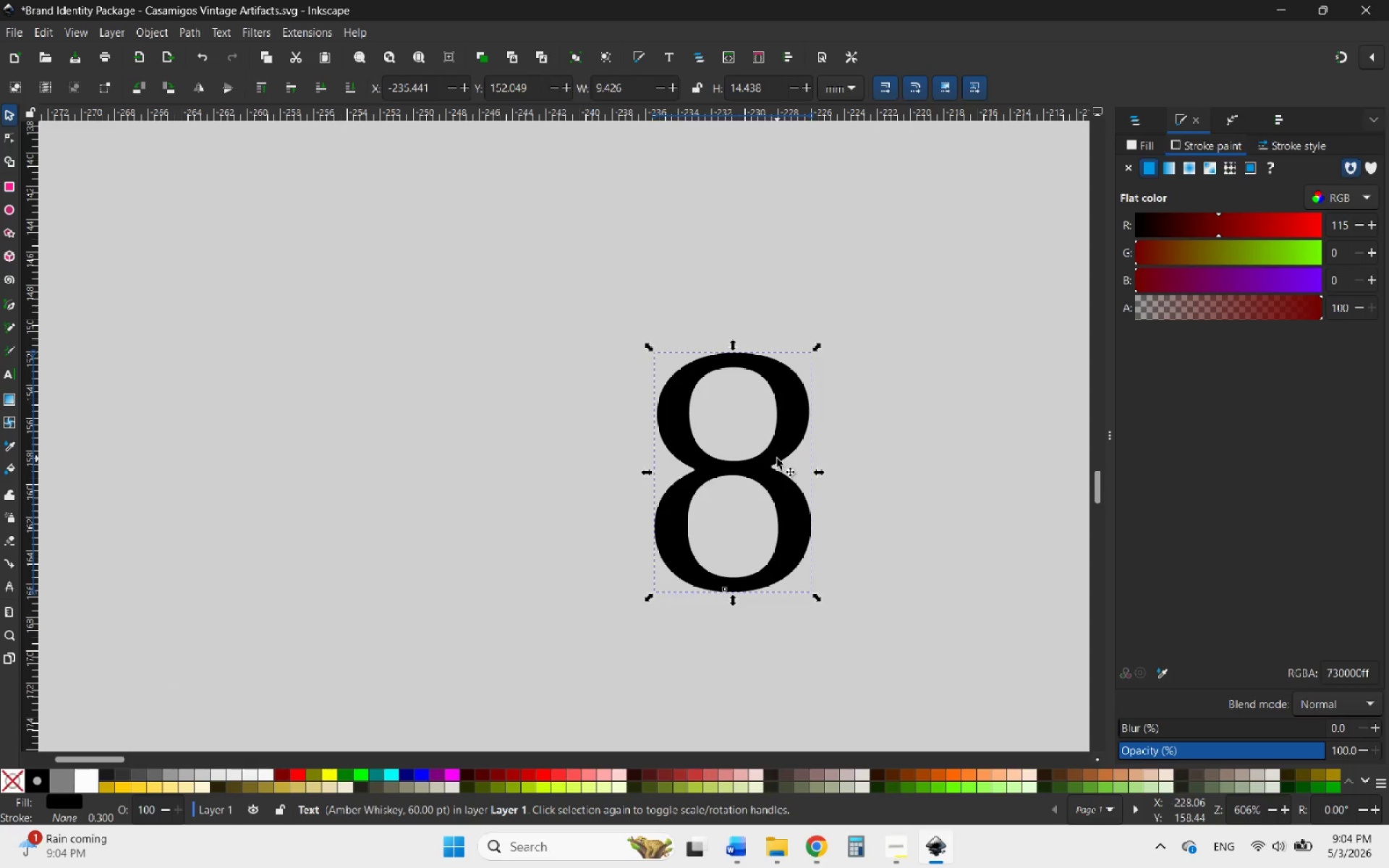 
left_click_drag(start_coordinate=[777, 459], to_coordinate=[726, 456])
 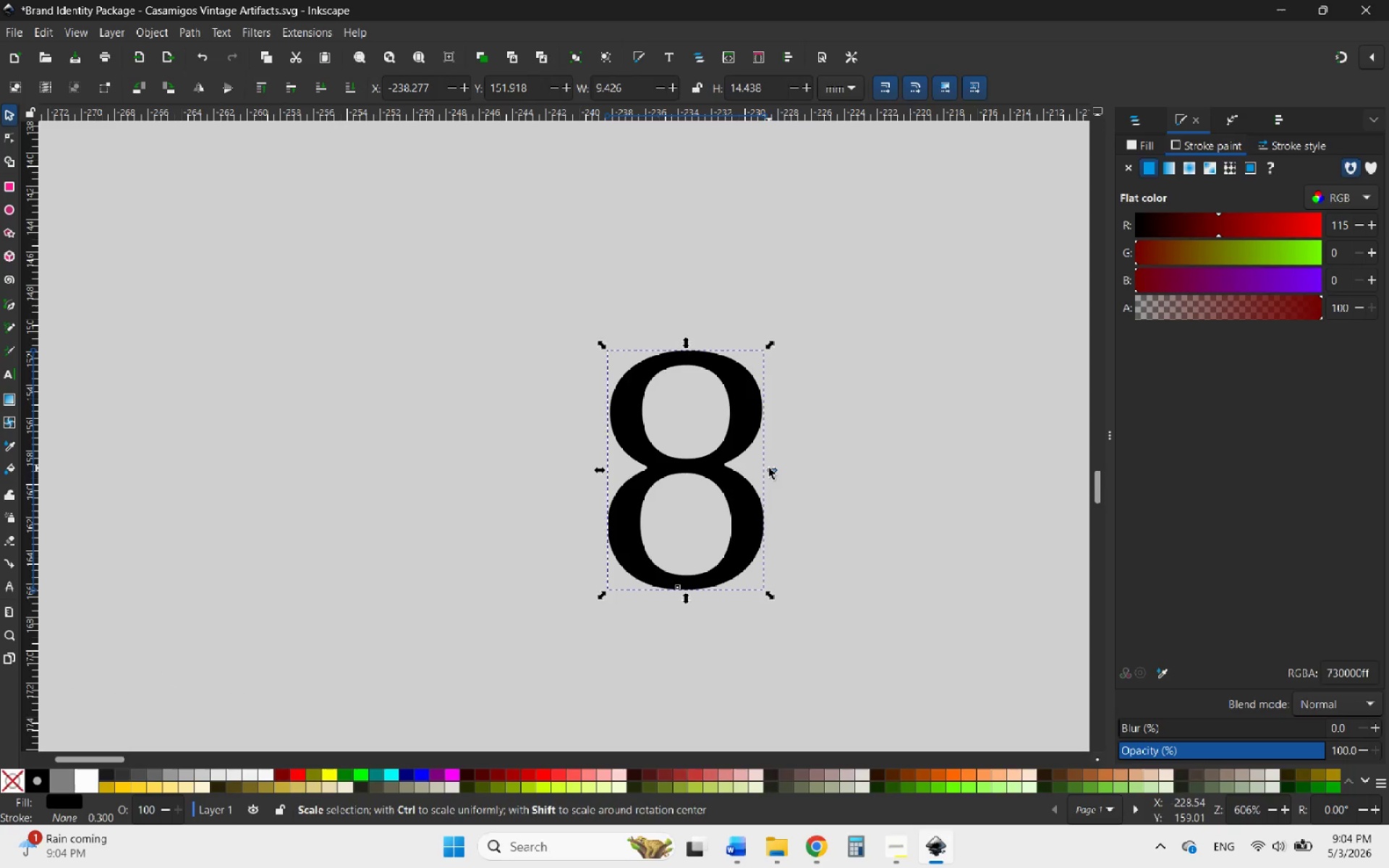 
left_click_drag(start_coordinate=[769, 468], to_coordinate=[714, 476])
 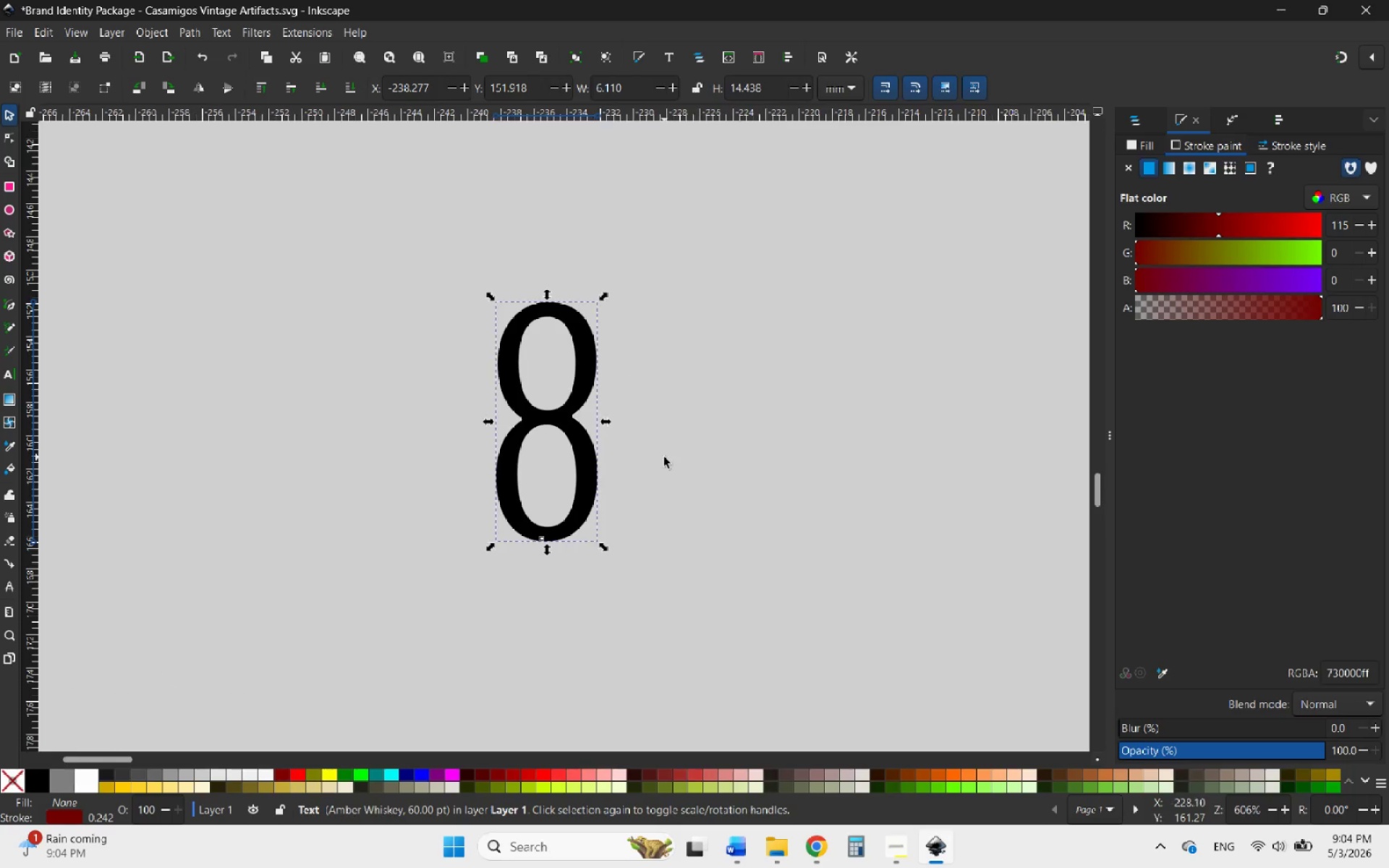 
hold_key(key=ControlLeft, duration=1.61)
scroll: coordinate [297, 459], scroll_direction: down, amount: 4.0
 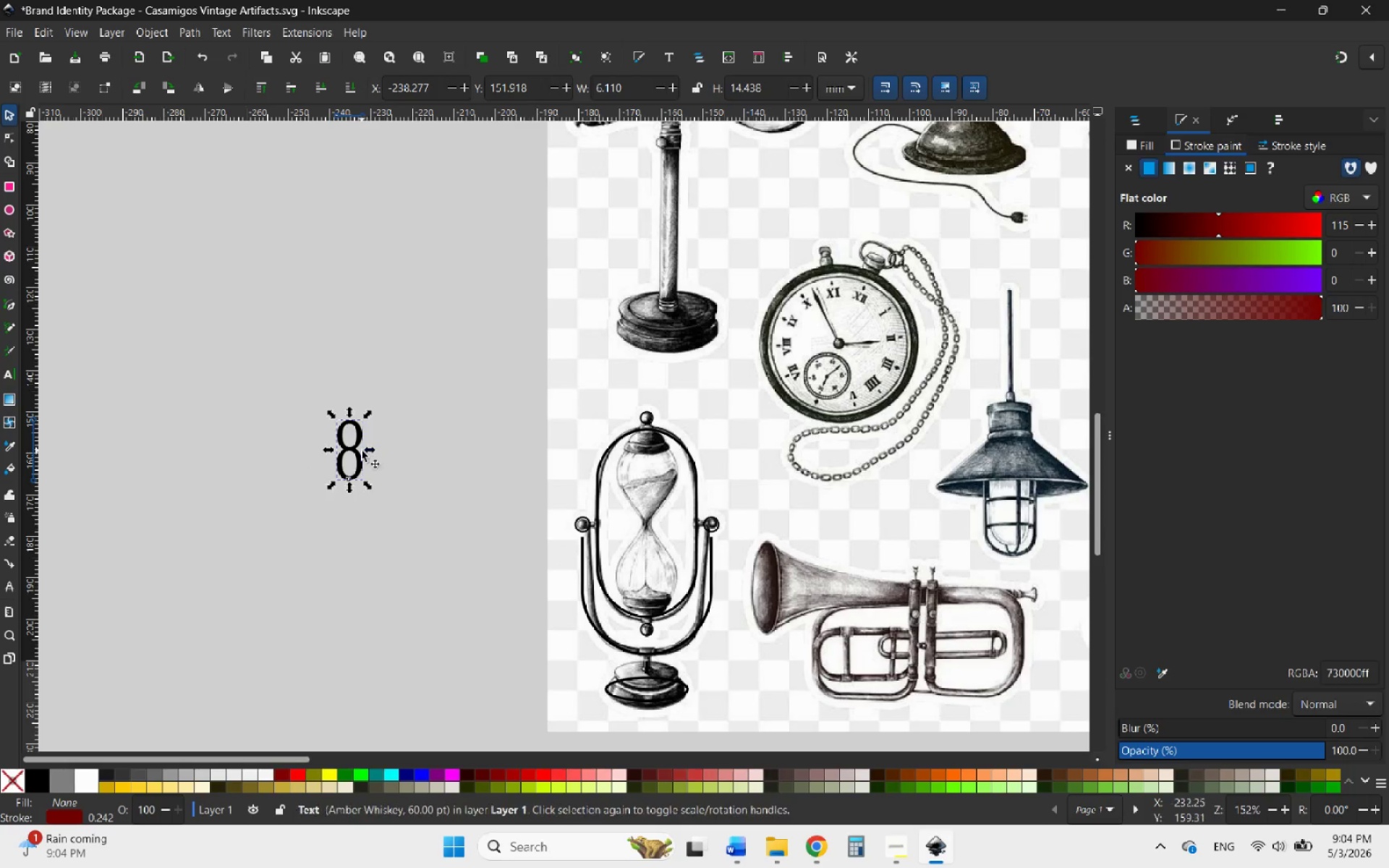 
left_click_drag(start_coordinate=[353, 450], to_coordinate=[658, 468])
 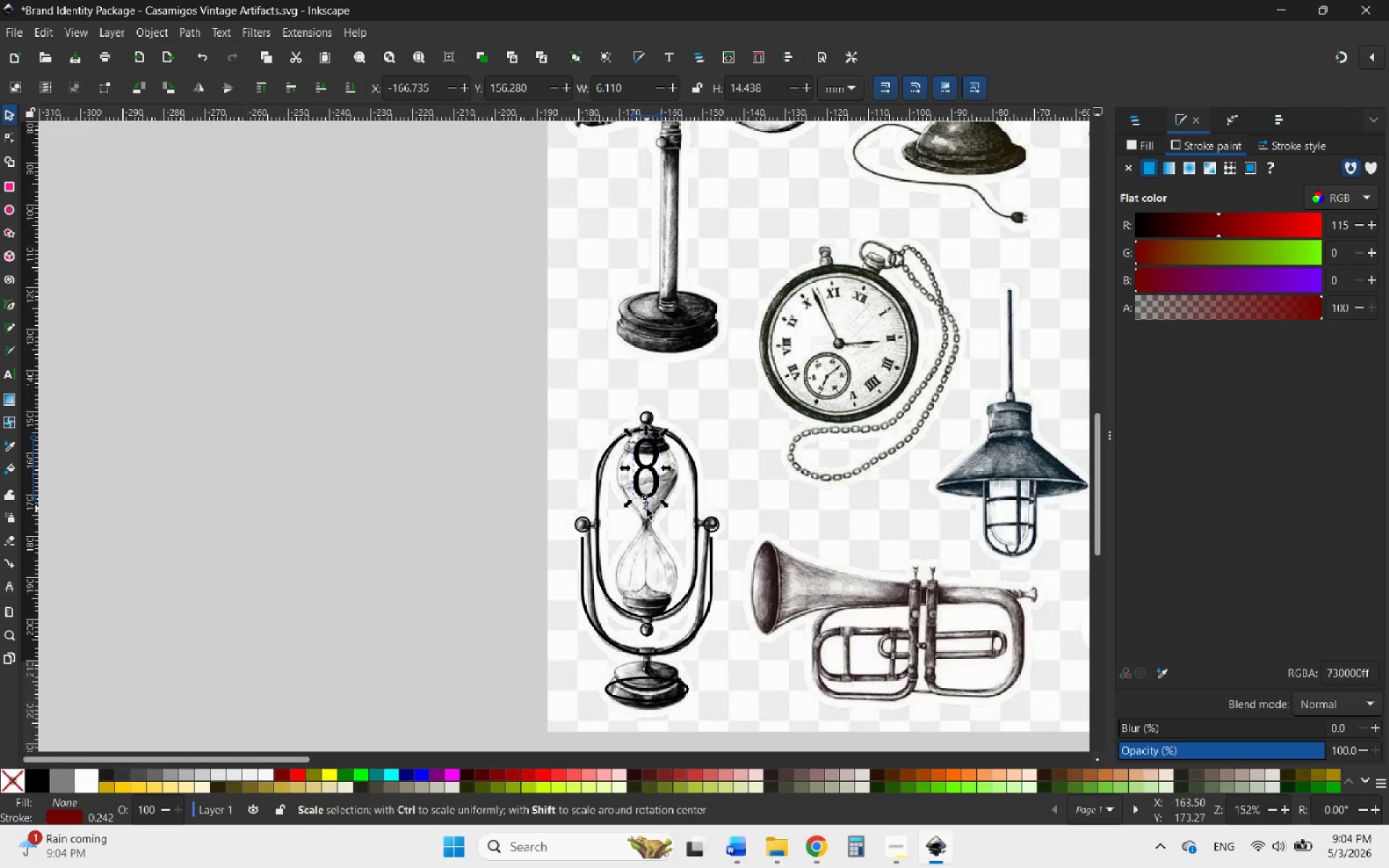 
left_click_drag(start_coordinate=[647, 509], to_coordinate=[645, 615])
 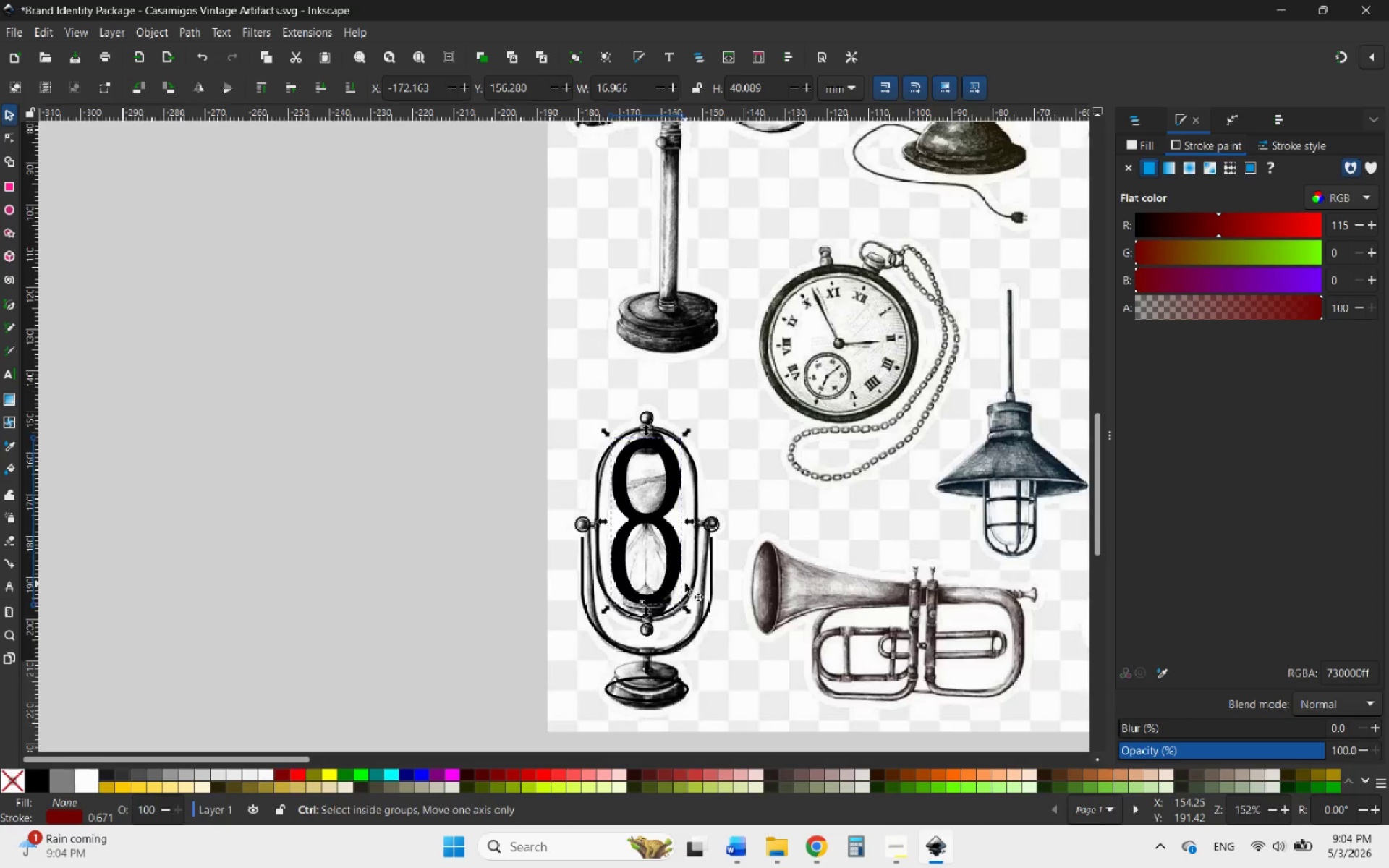 
hold_key(key=ControlLeft, duration=1.91)
 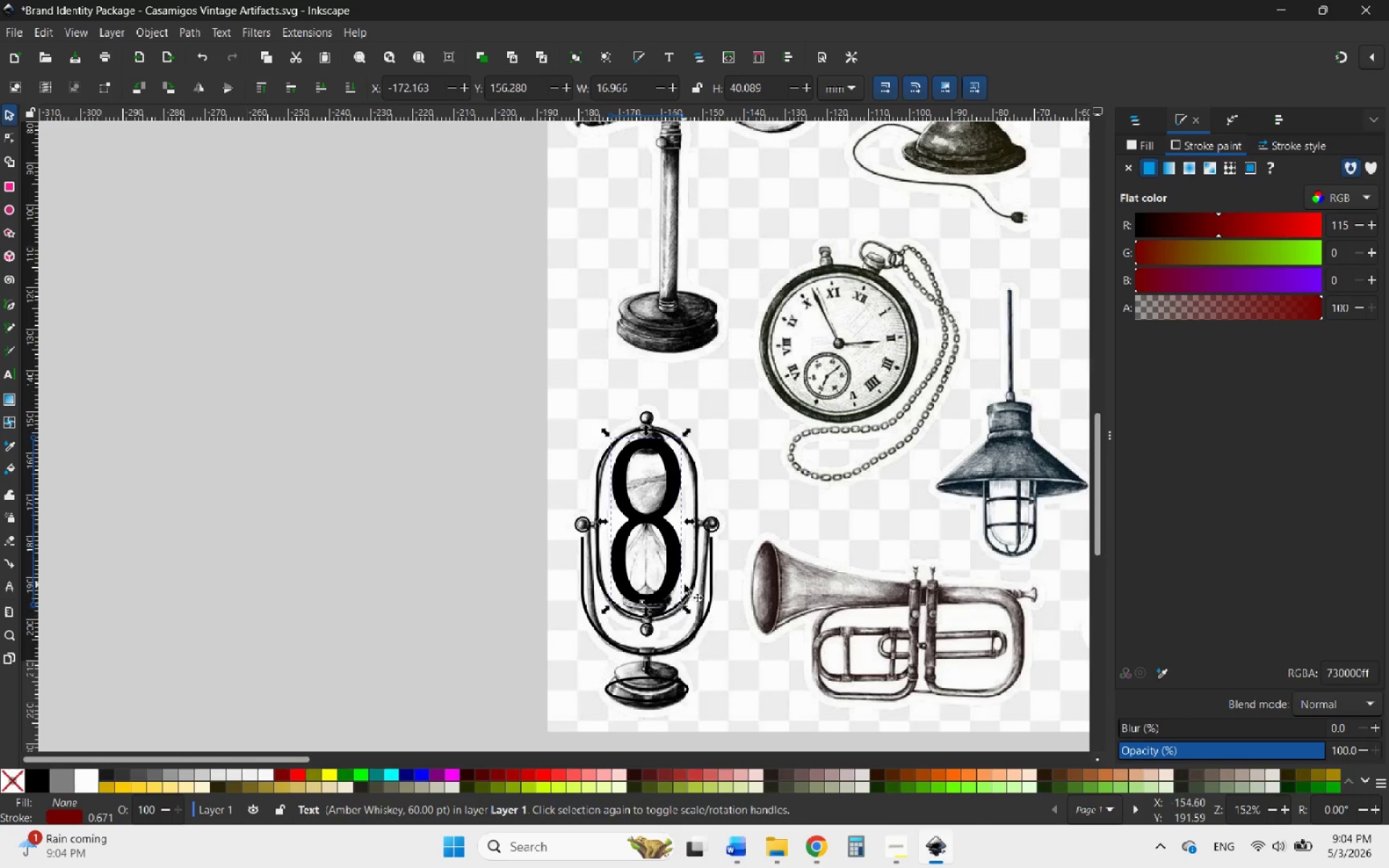 
scroll: coordinate [684, 583], scroll_direction: up, amount: 3.0
 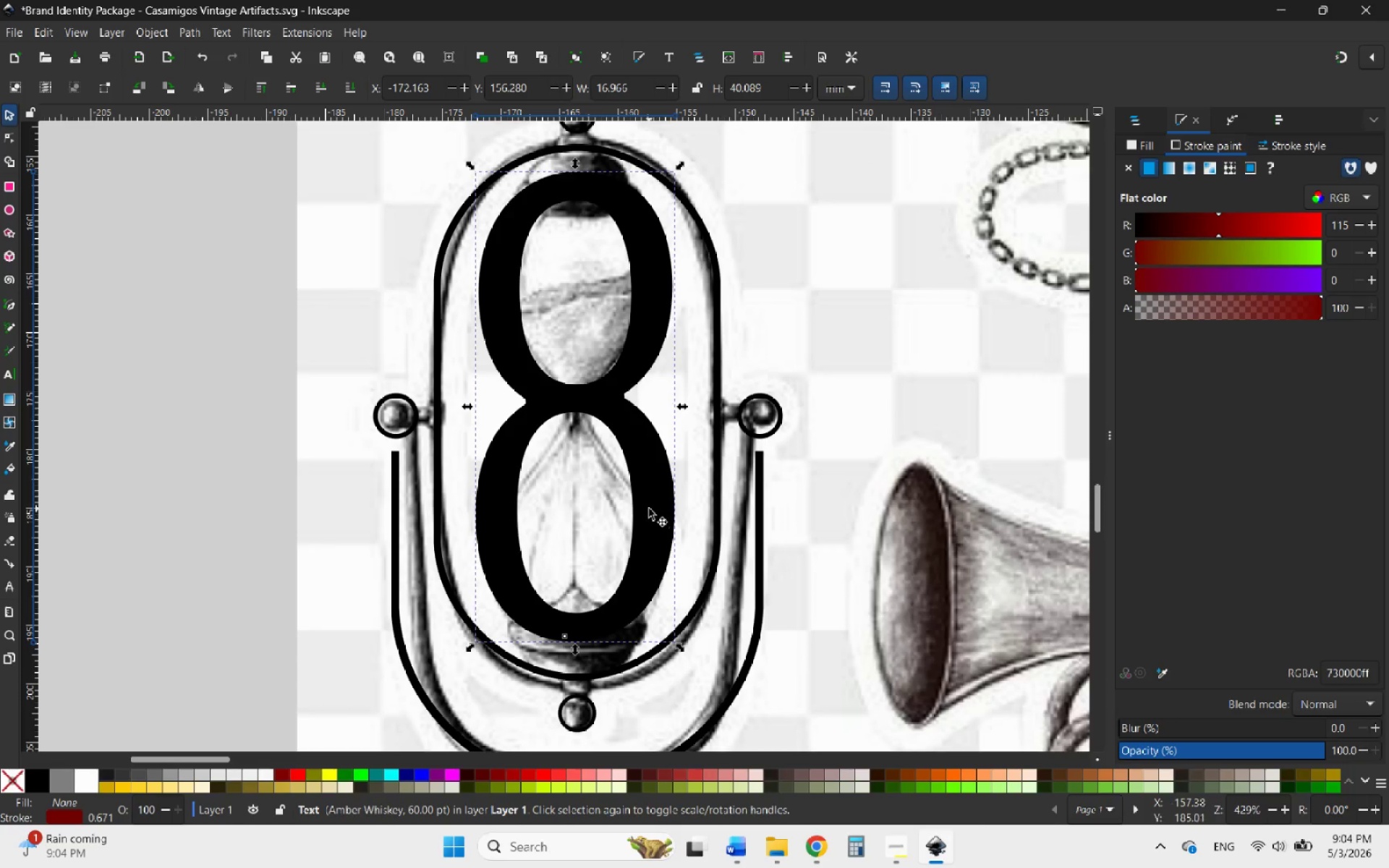 
hold_key(key=ControlLeft, duration=0.61)
 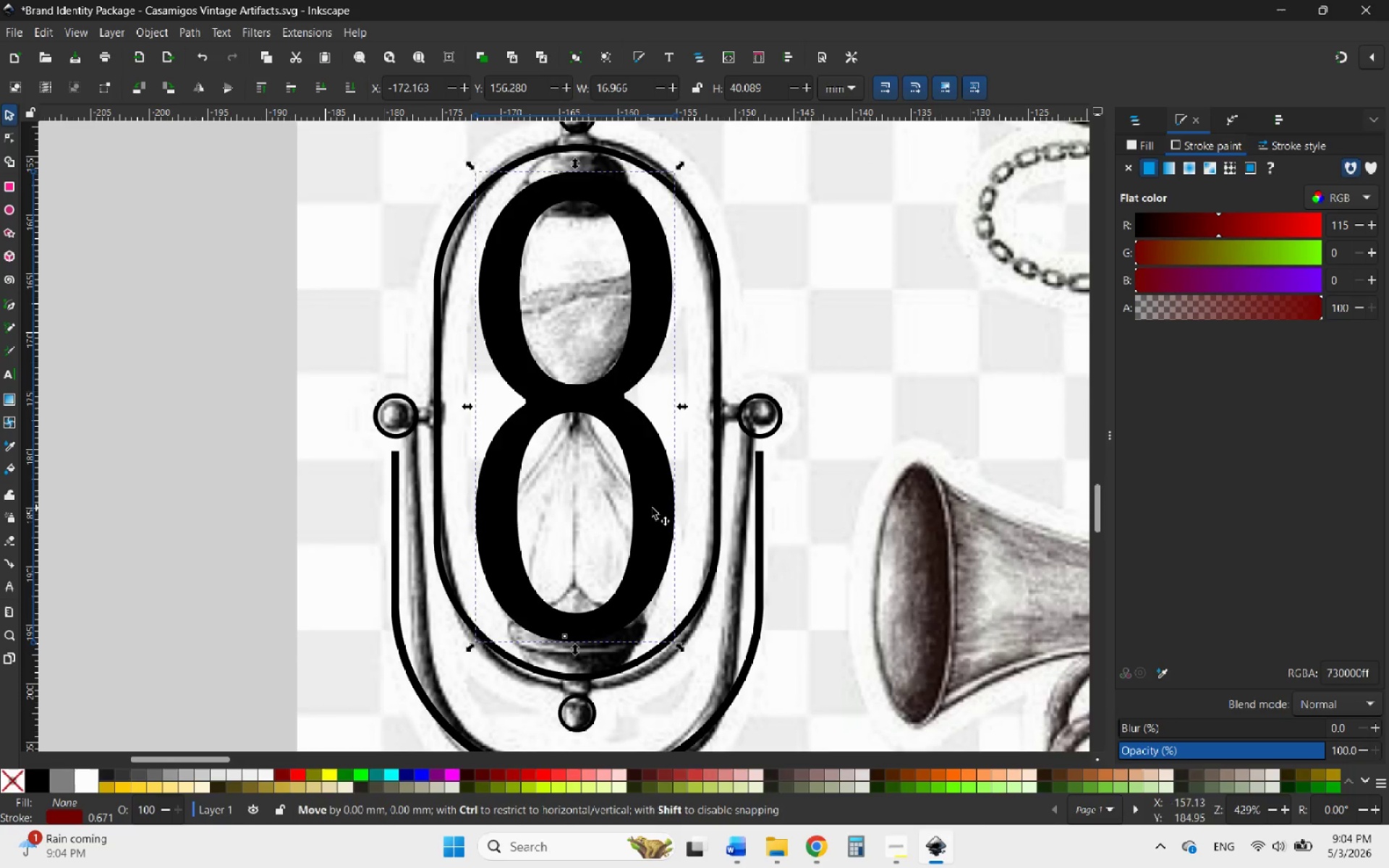 
left_click_drag(start_coordinate=[649, 509], to_coordinate=[655, 508])
 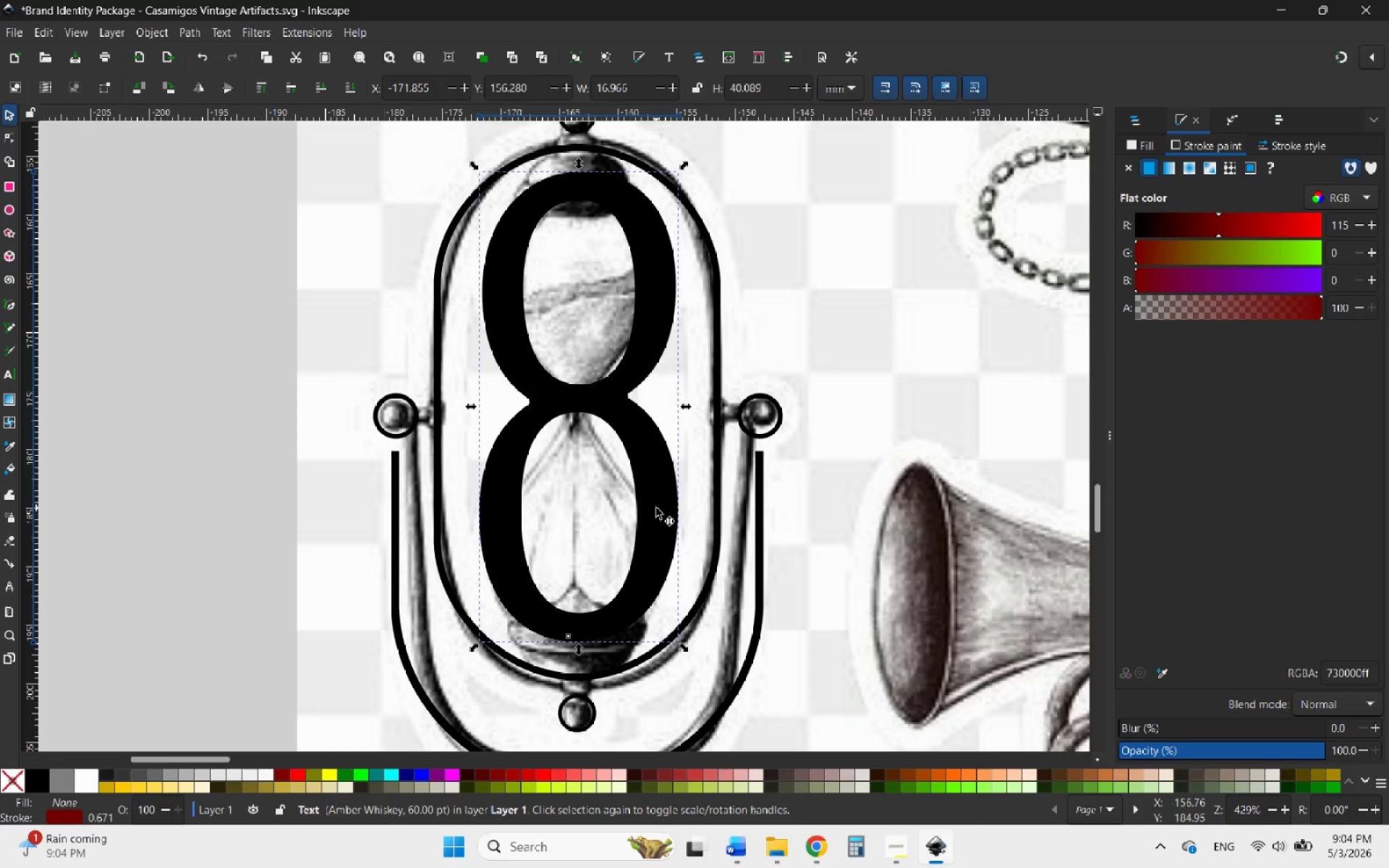 
left_click_drag(start_coordinate=[656, 508], to_coordinate=[650, 511])
 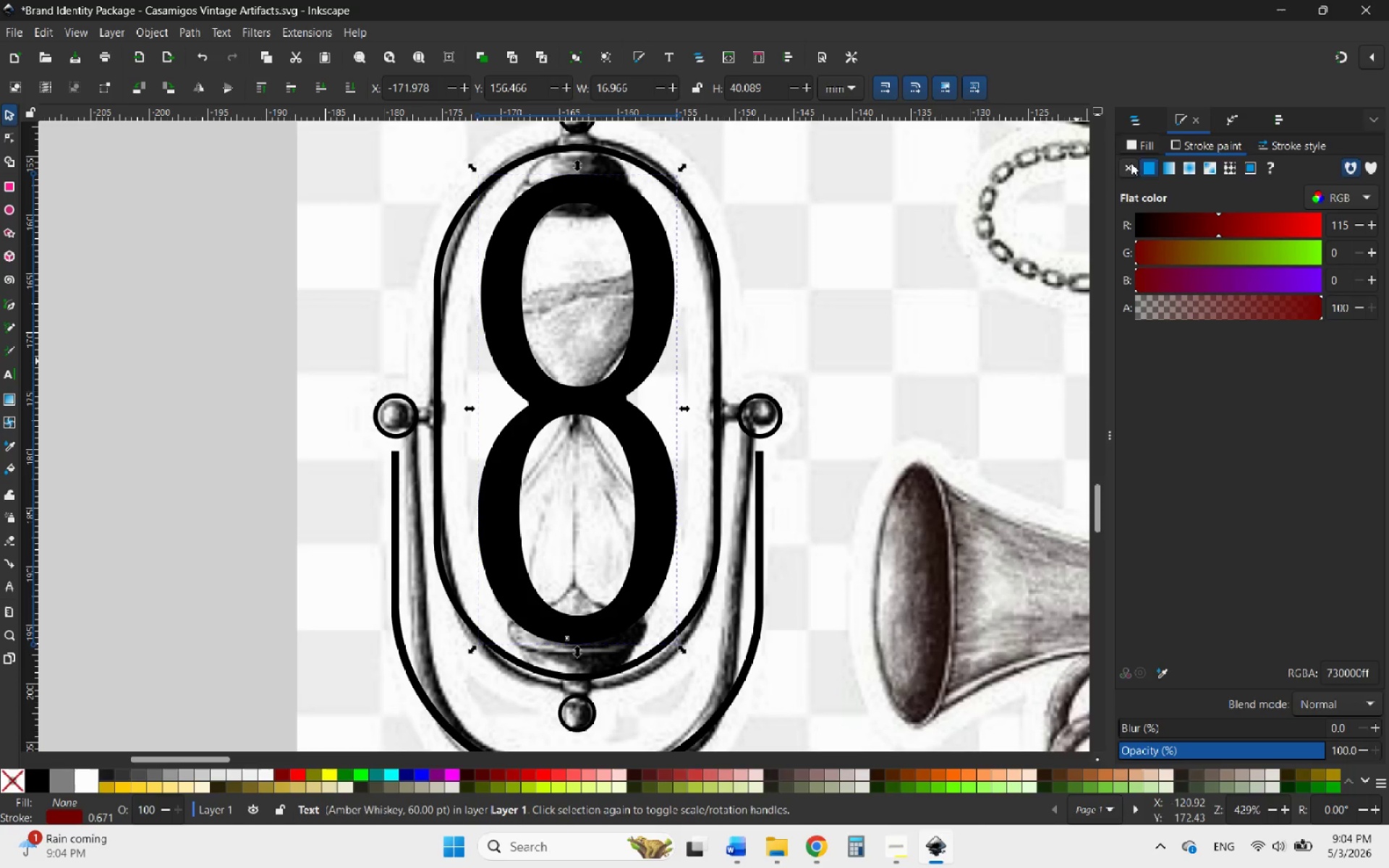 
left_click([1139, 144])
 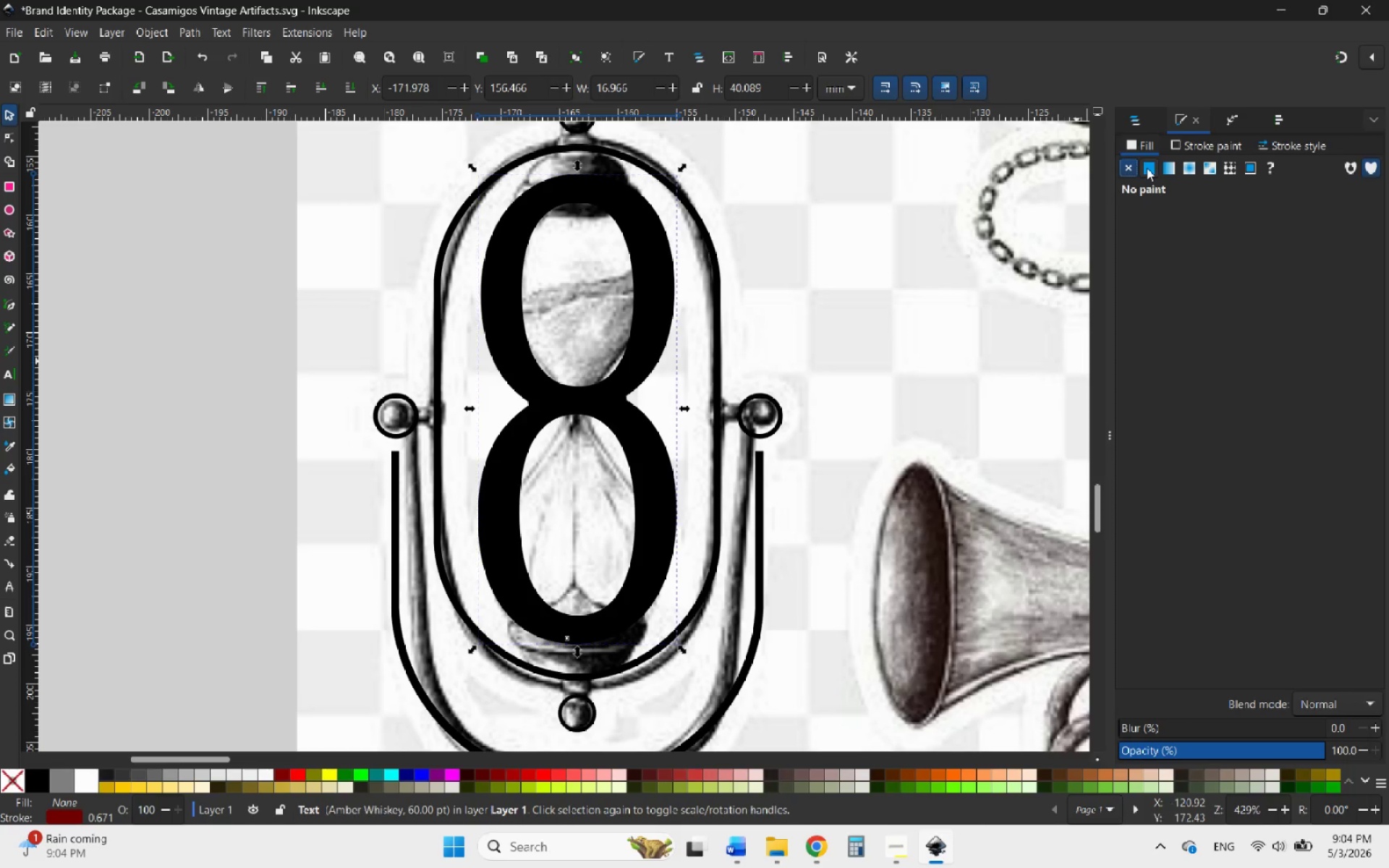 
left_click([1147, 168])
 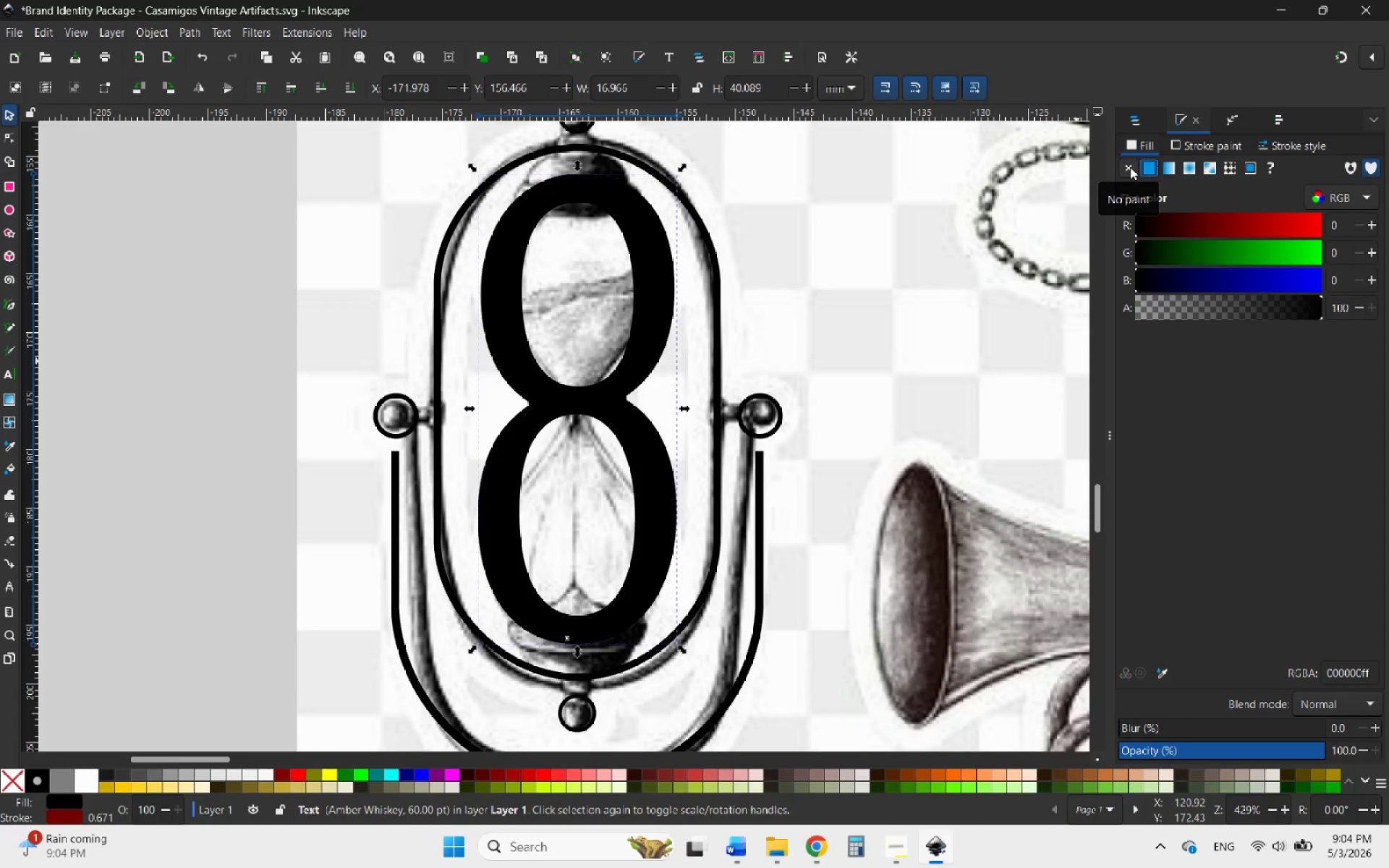 
left_click([1130, 167])
 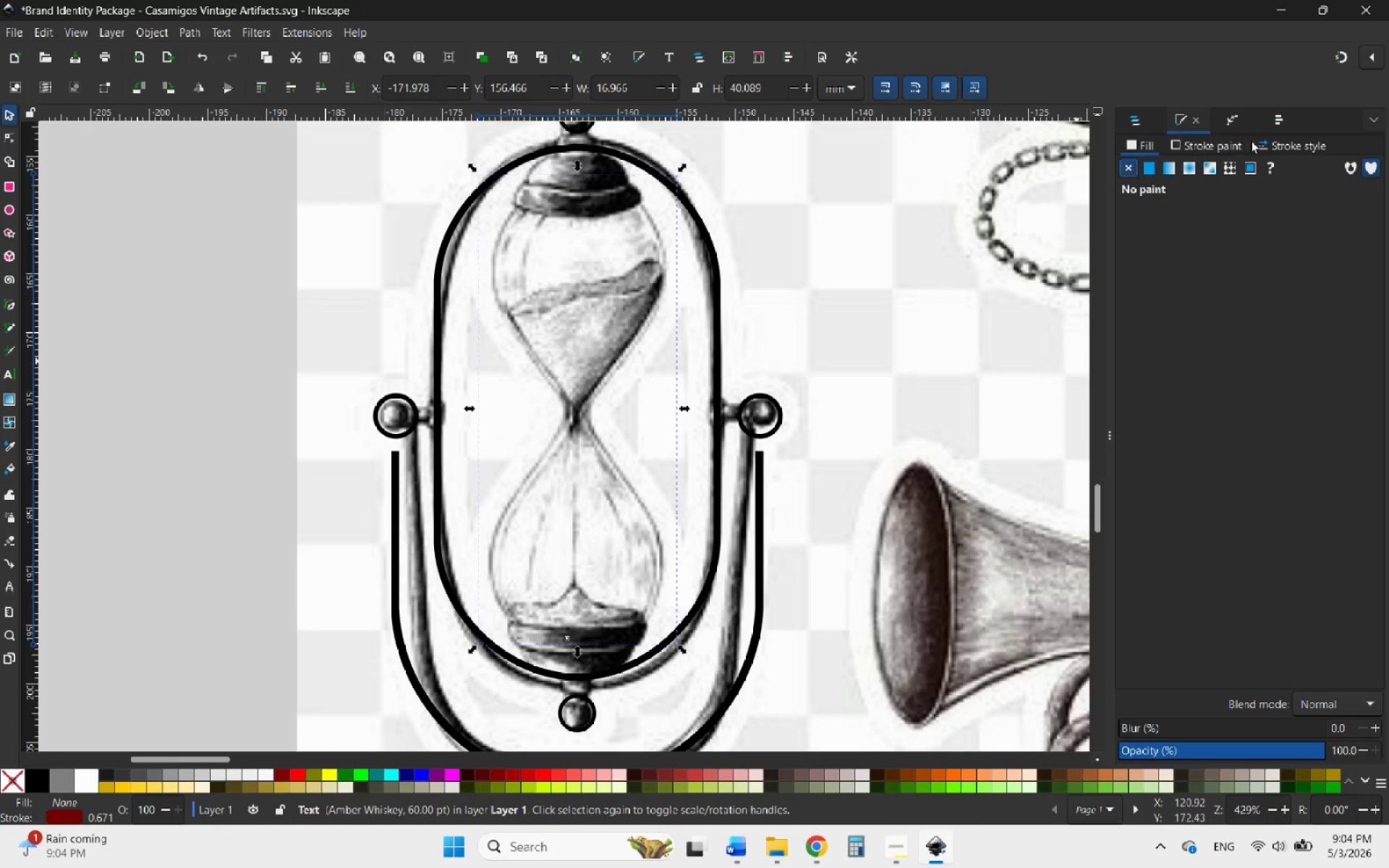 
left_click([1238, 142])
 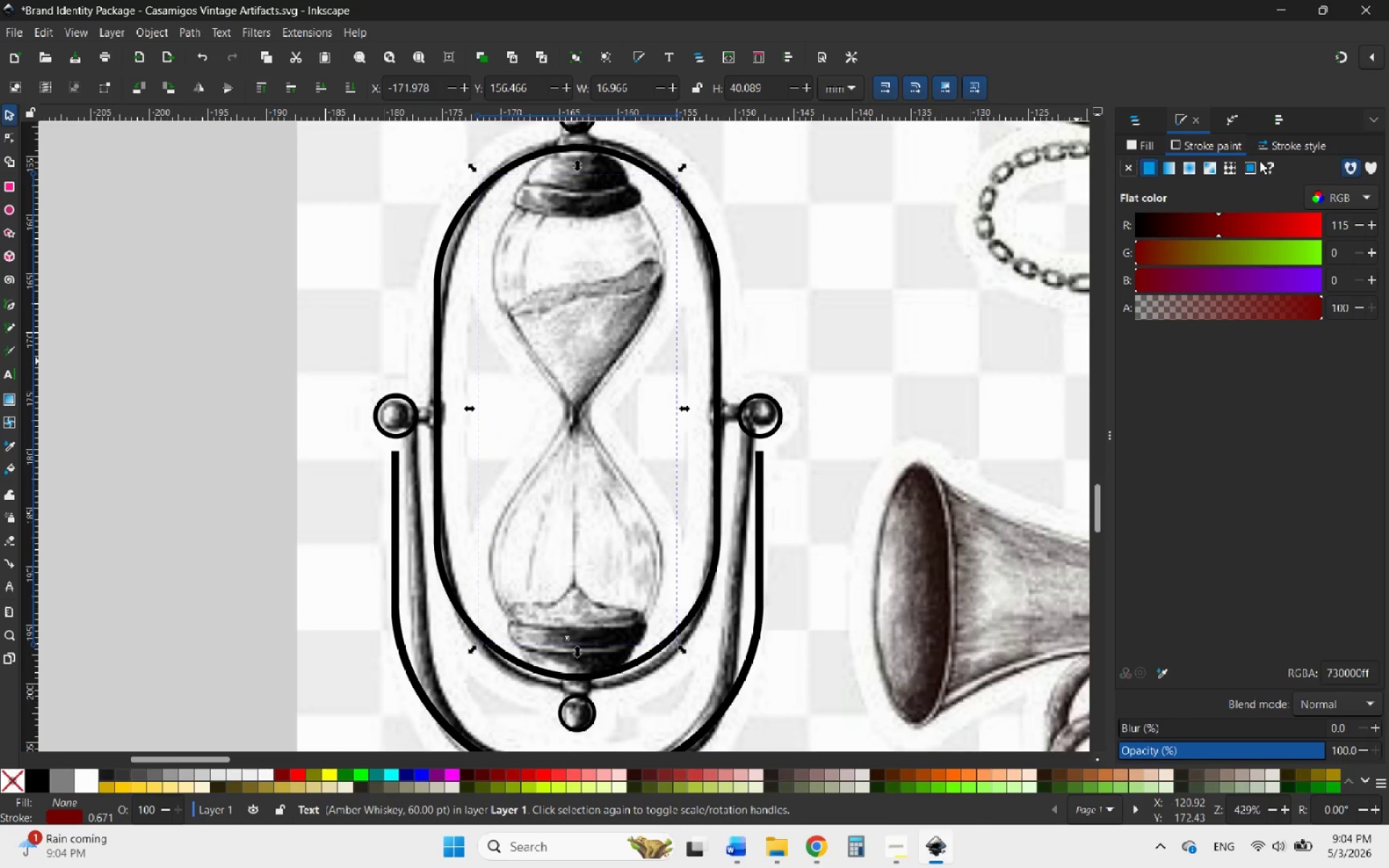 
left_click([1294, 150])
 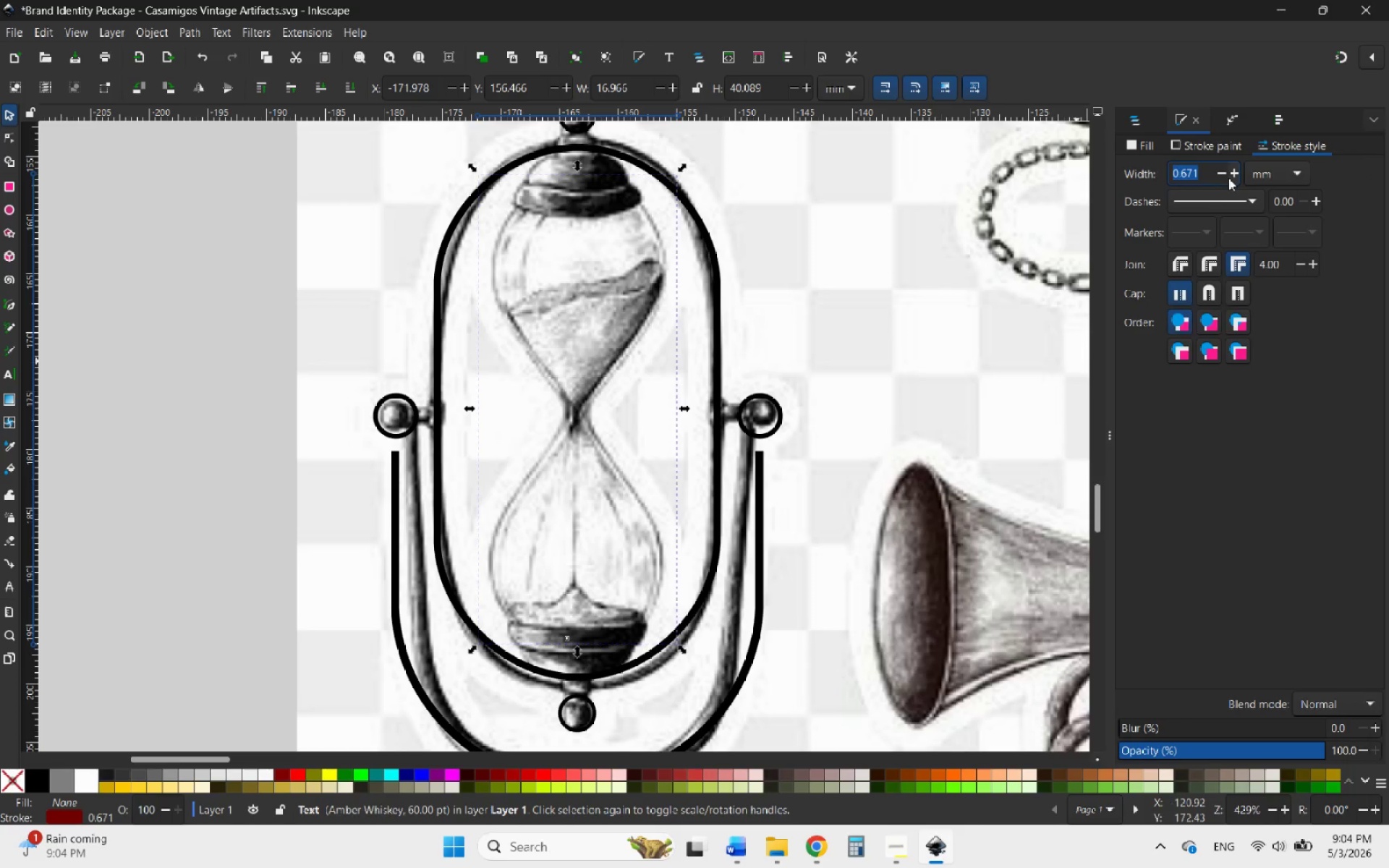 
left_click([1231, 171])
 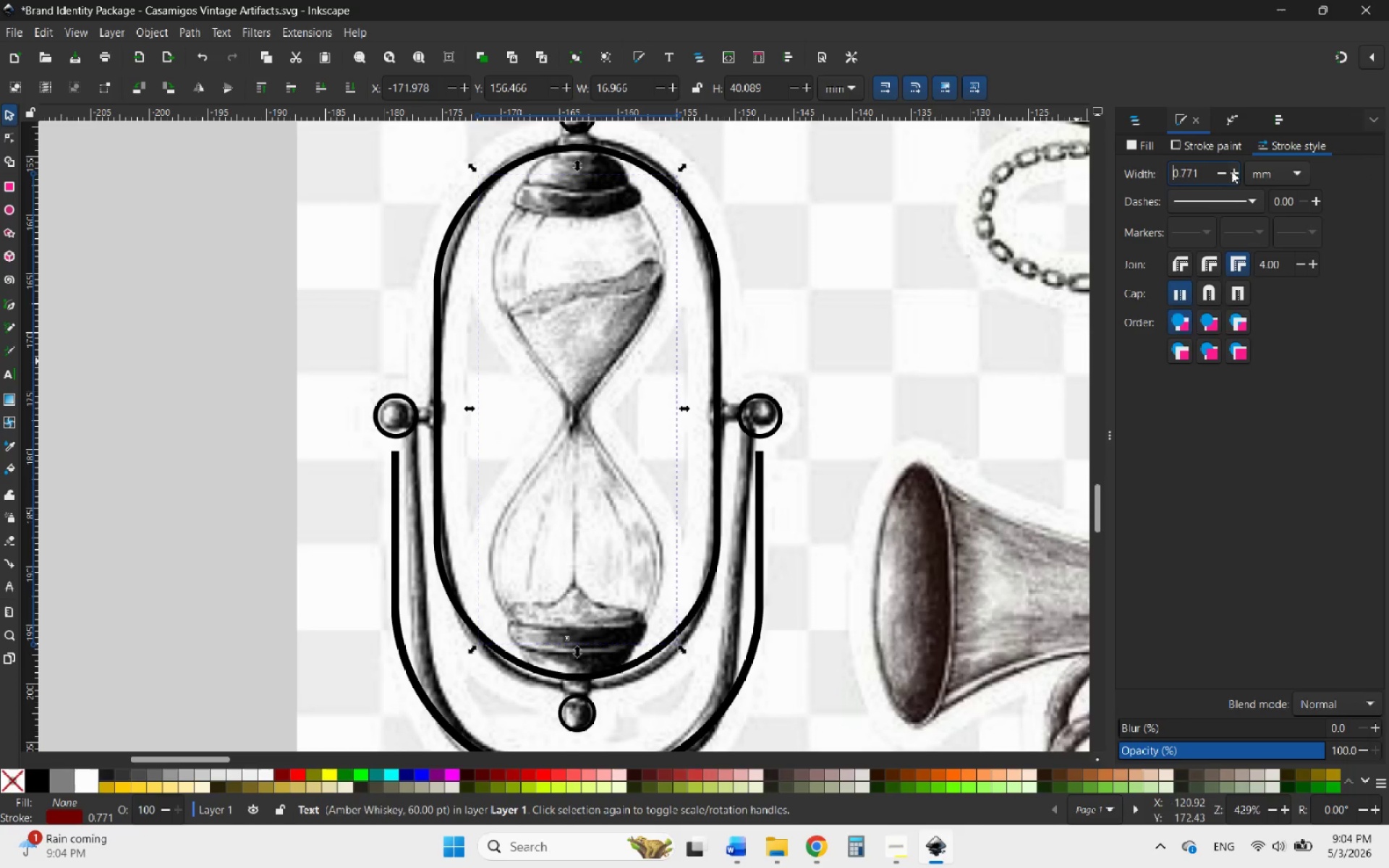 
double_click([1231, 171])
 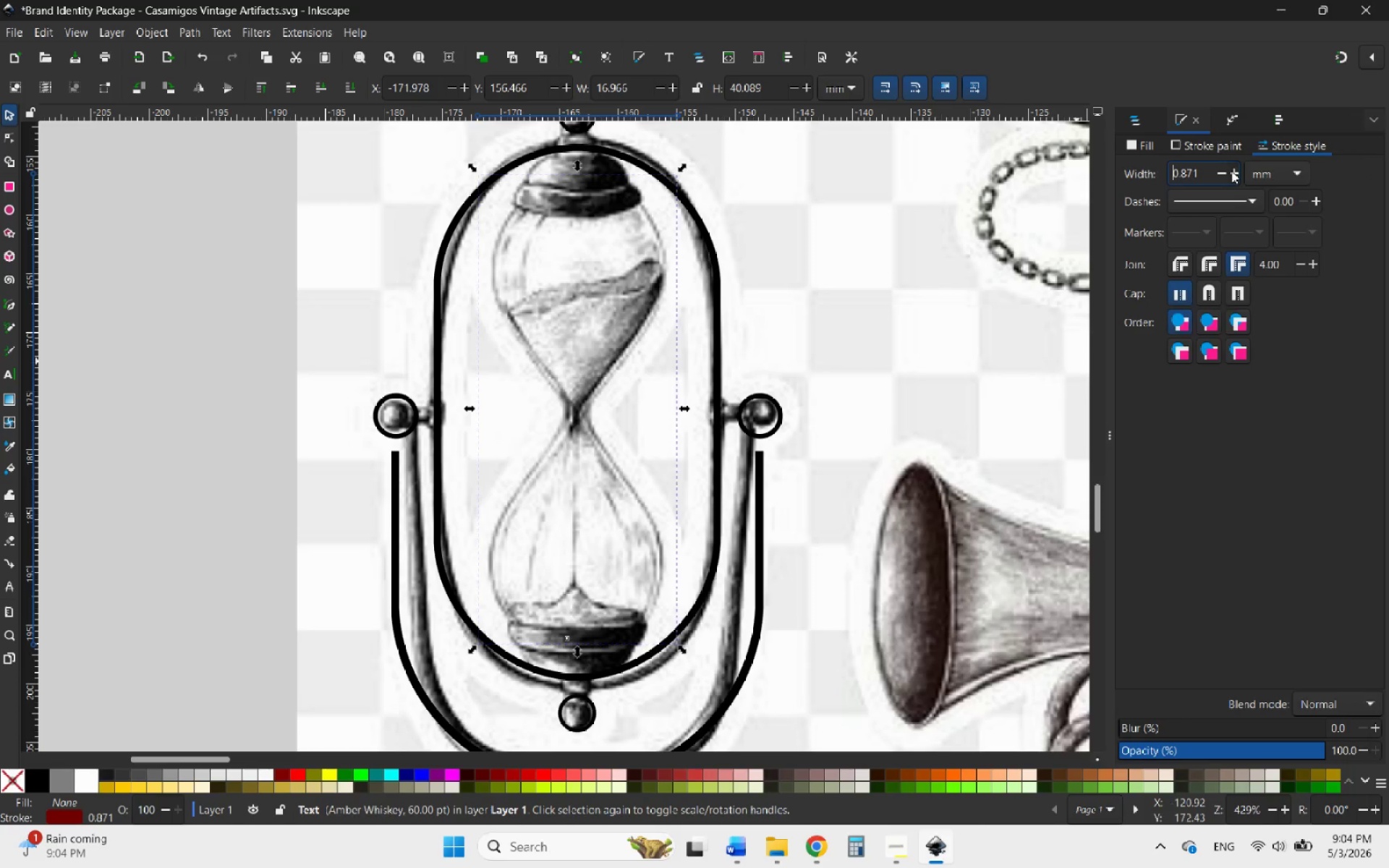 
triple_click([1231, 171])
 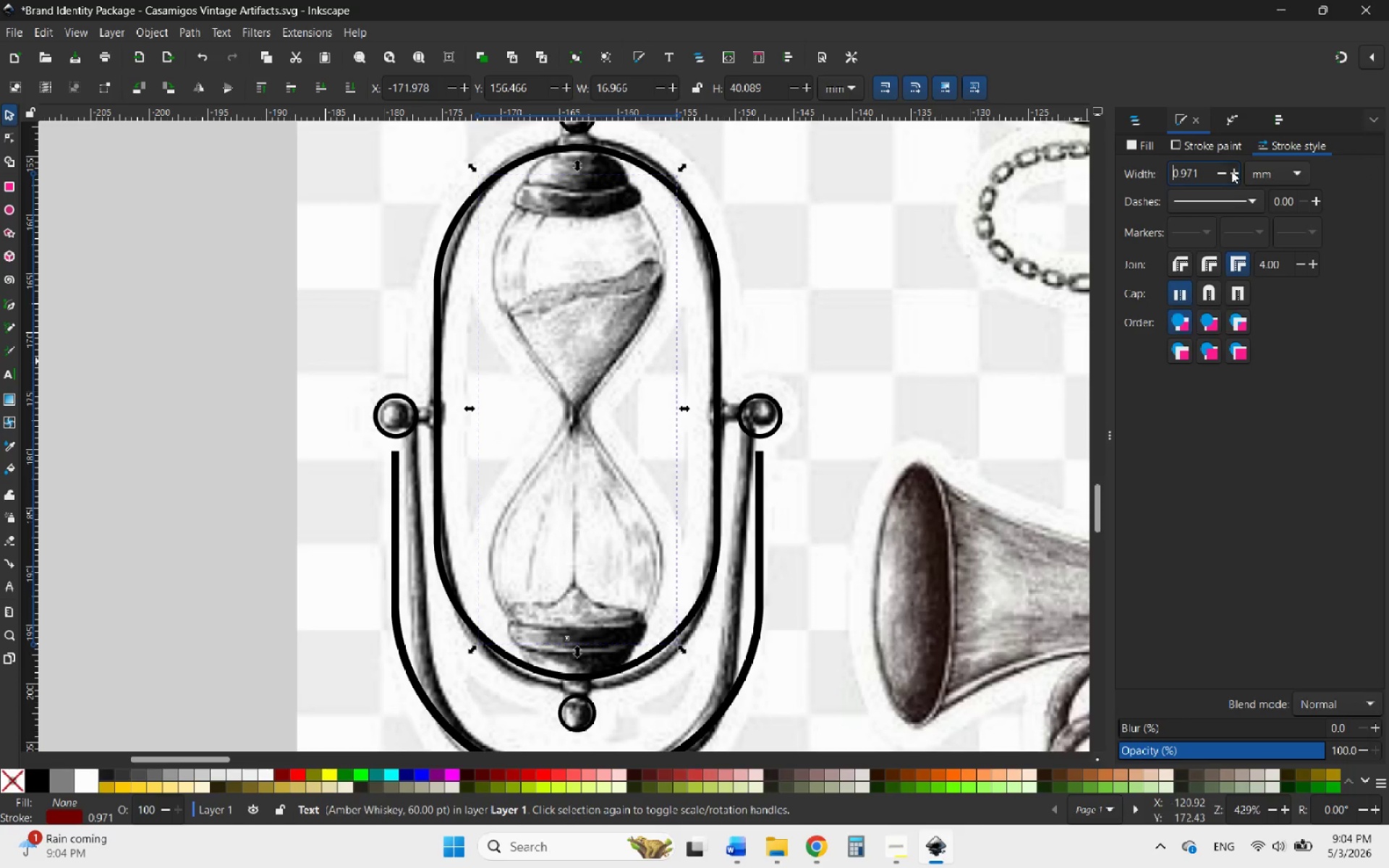 
triple_click([1231, 171])
 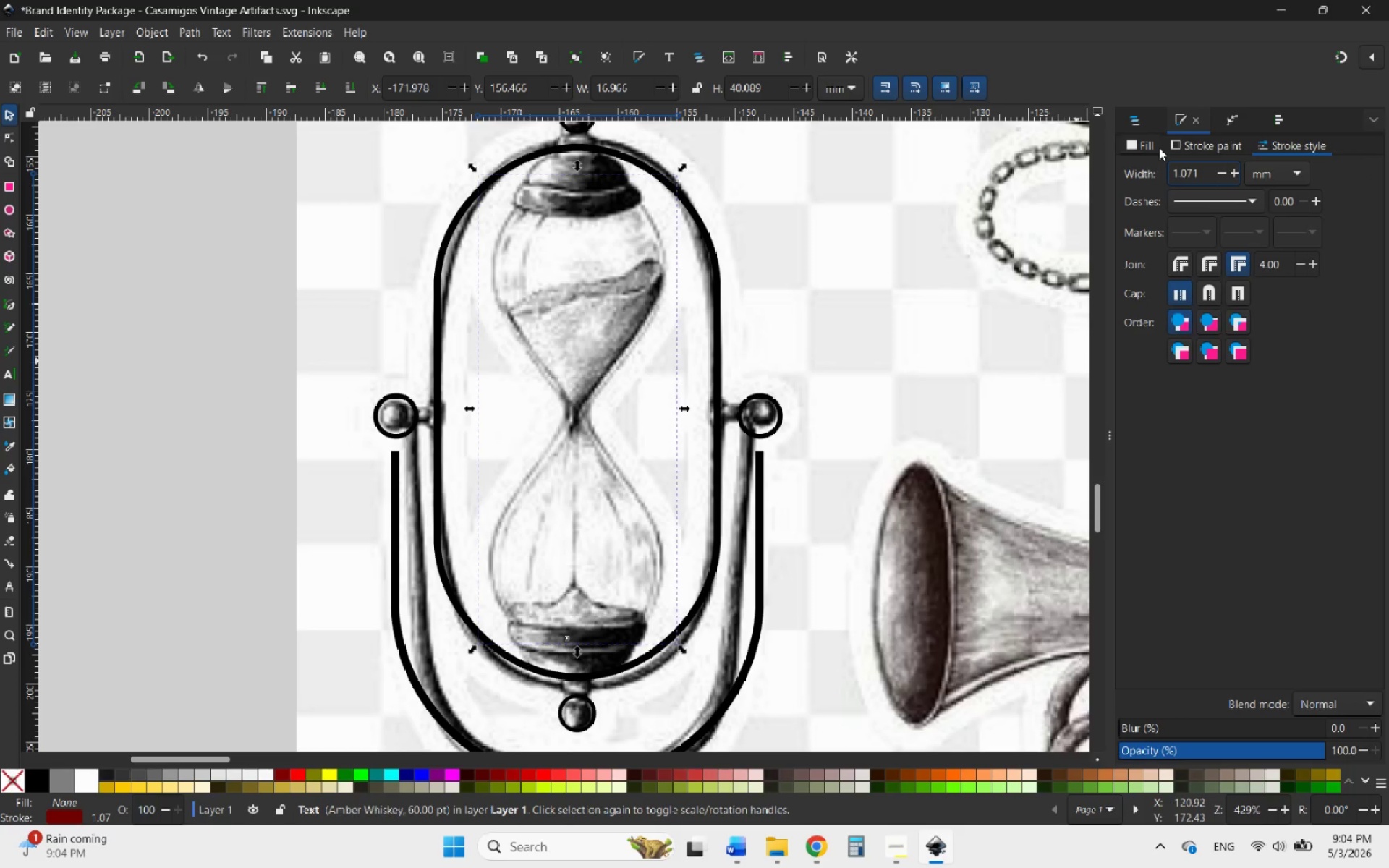 
hold_key(key=ControlLeft, duration=0.41)
 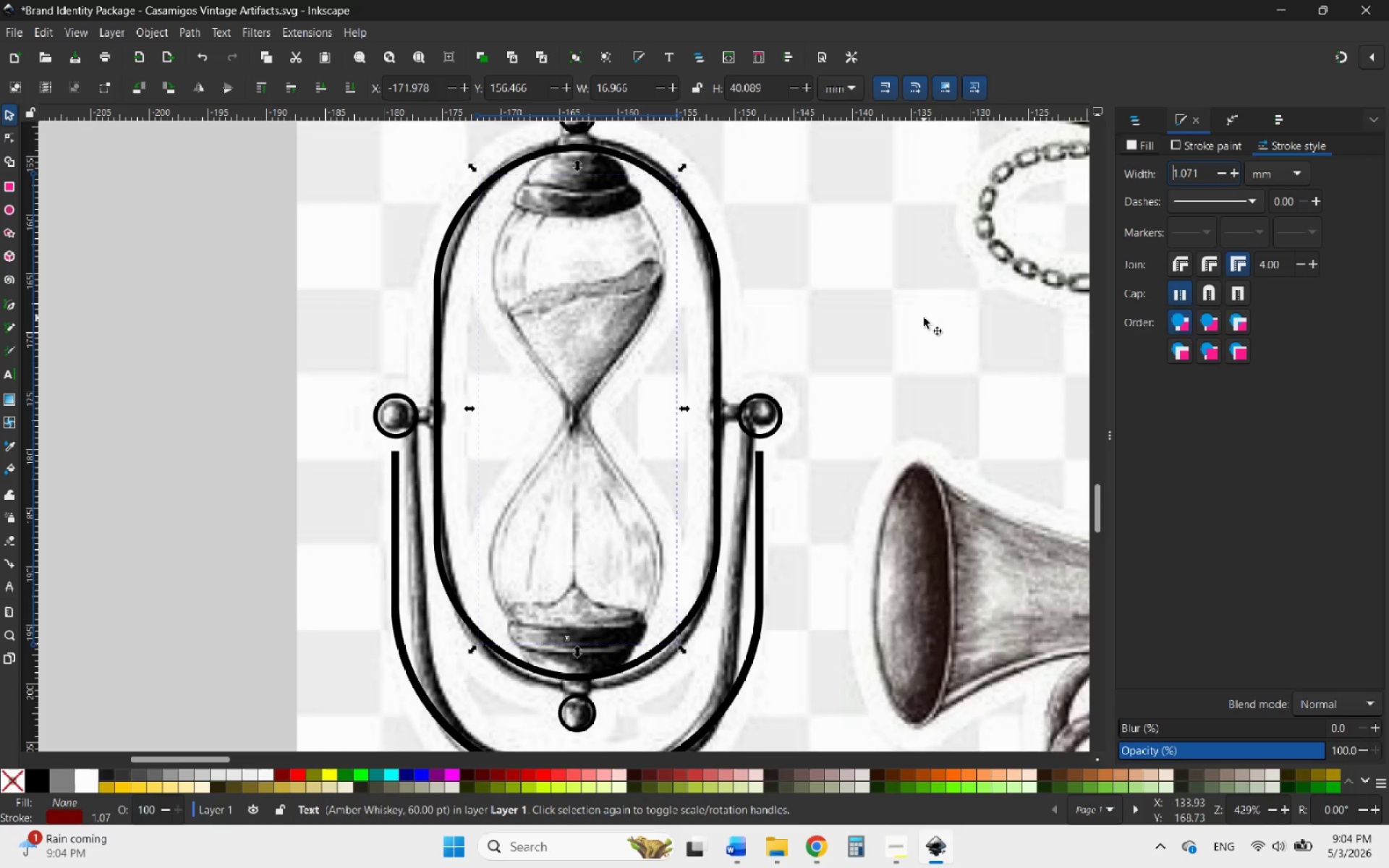 
left_click([924, 318])
 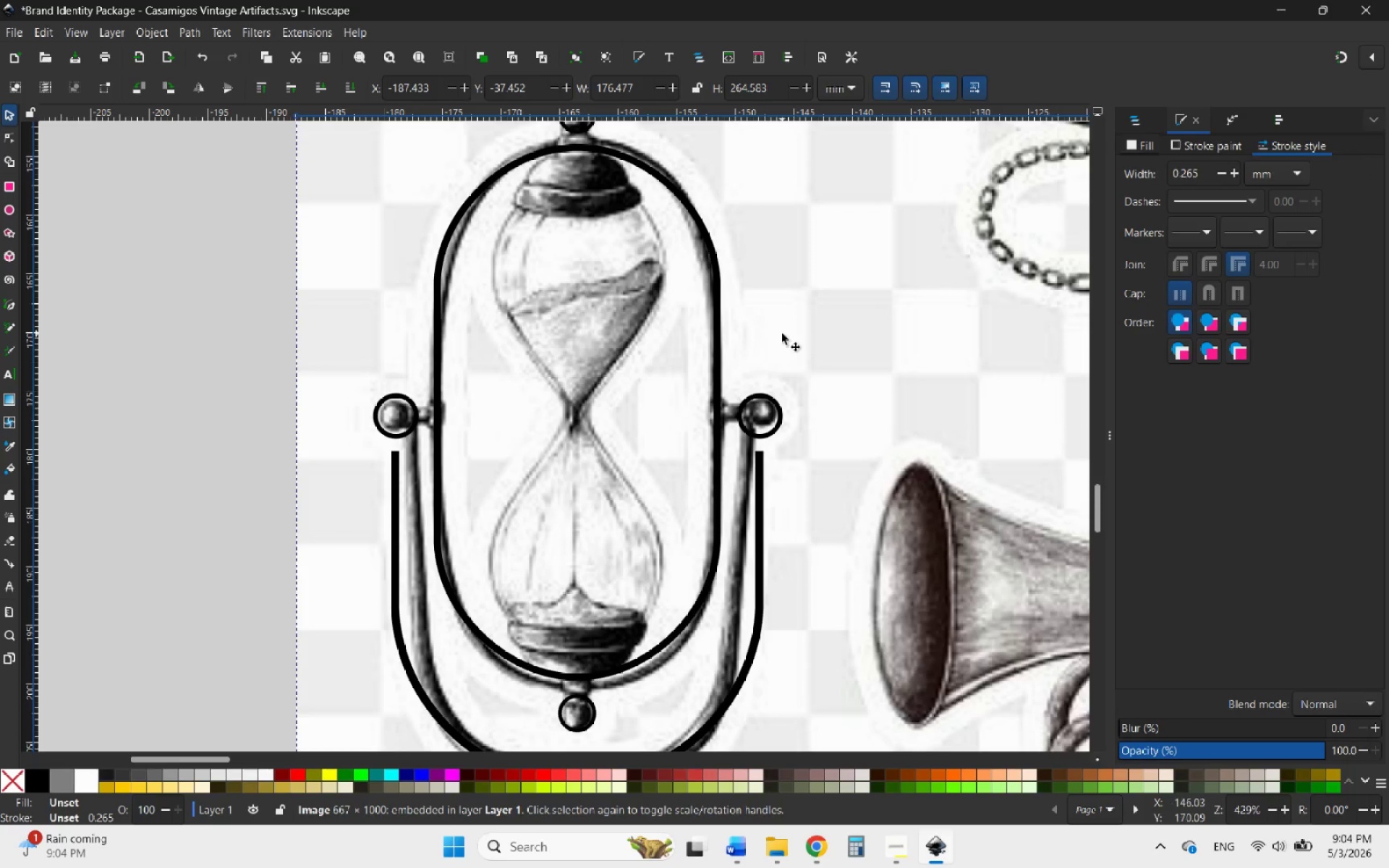 
key(Control+Z)
 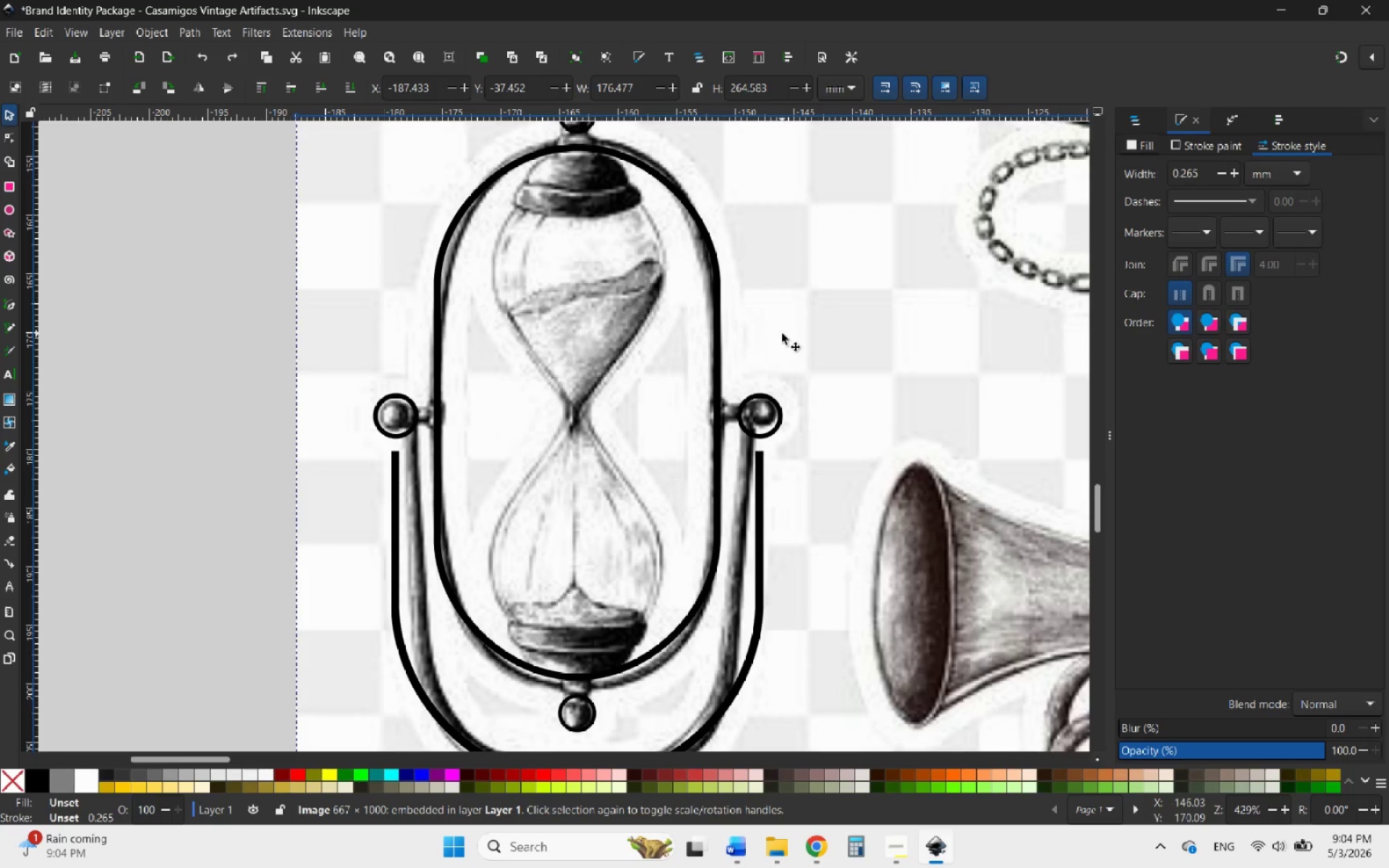 
key(Control+Z)
 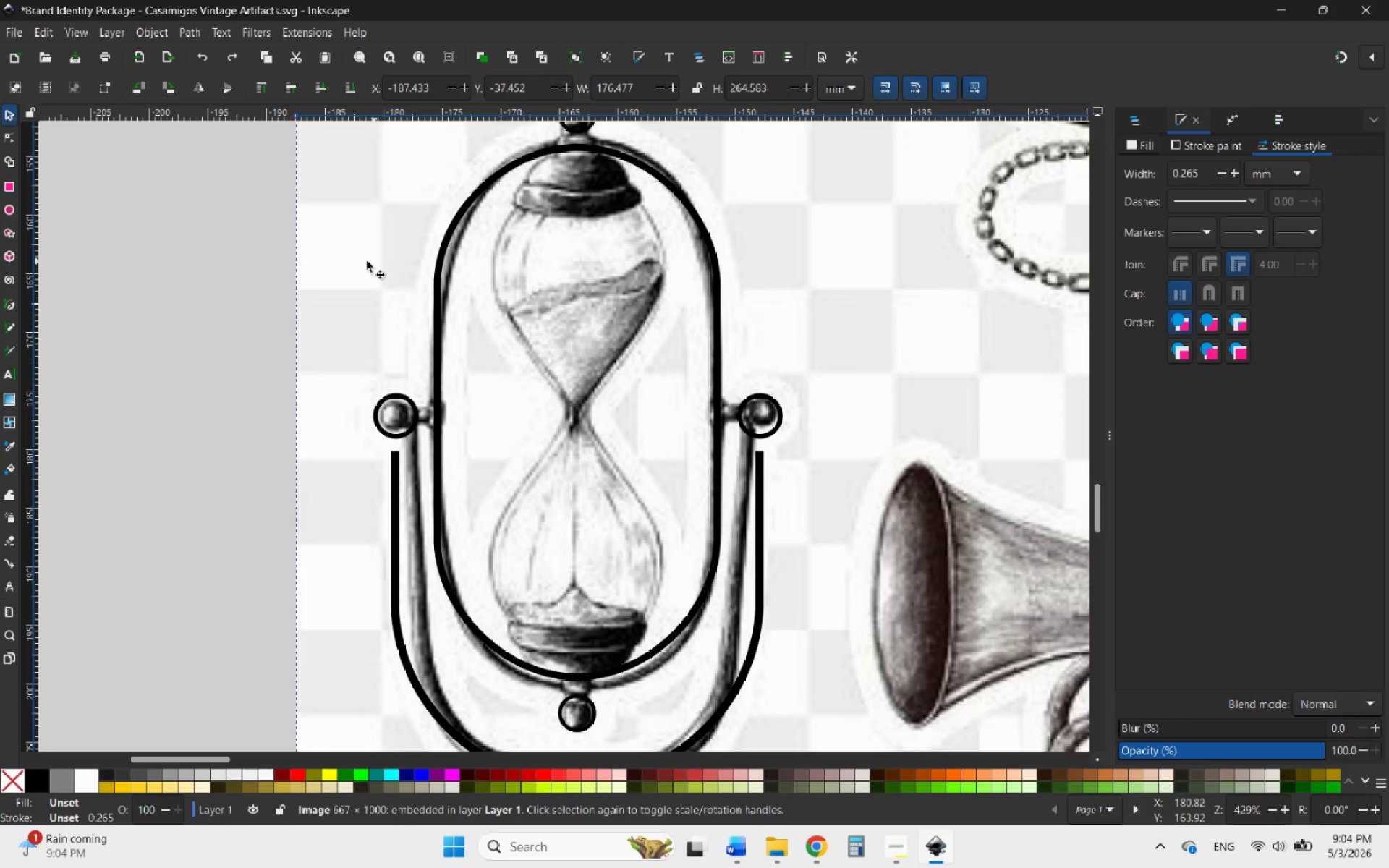 
left_click([243, 269])
 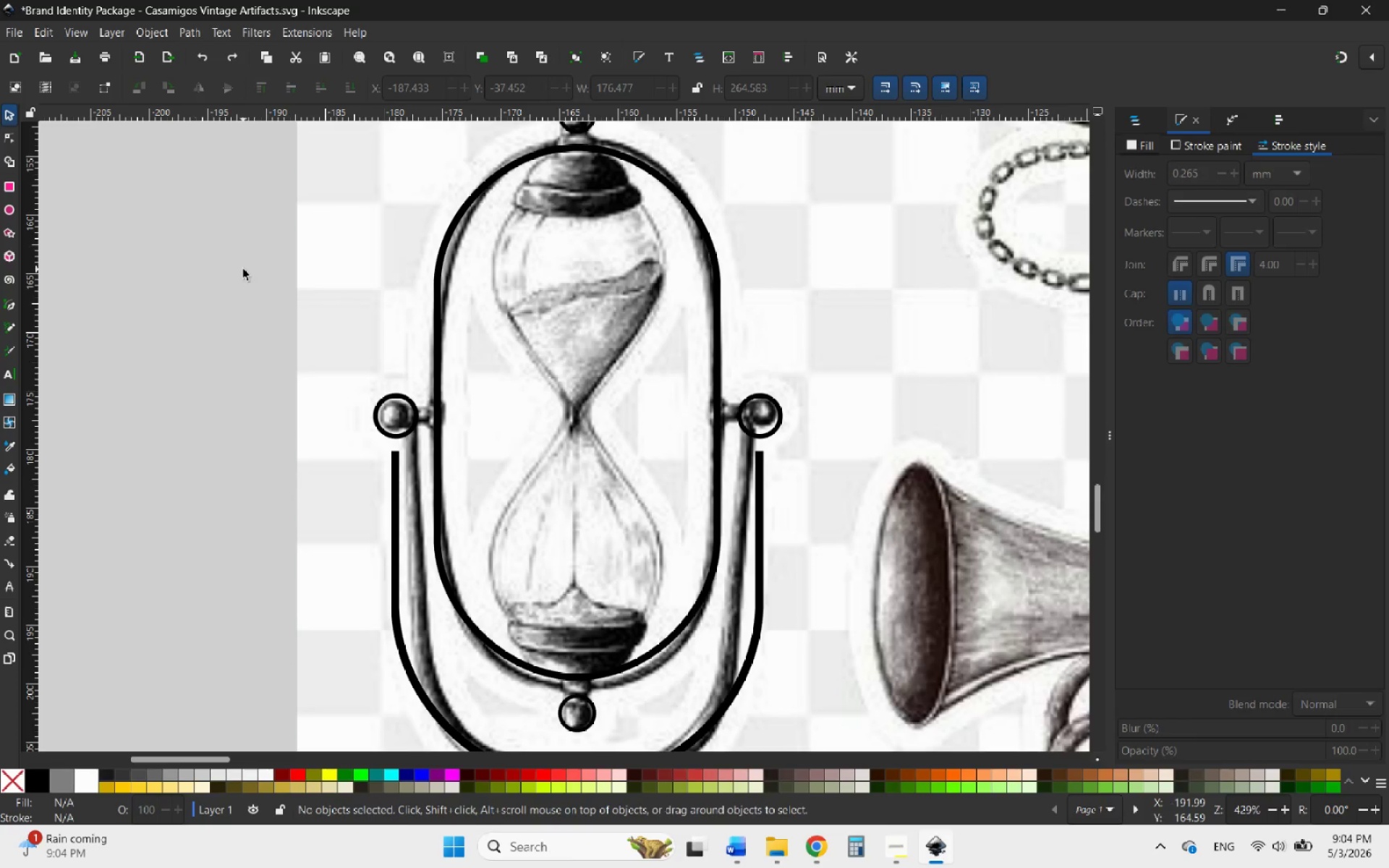 
key(Control+Z)
 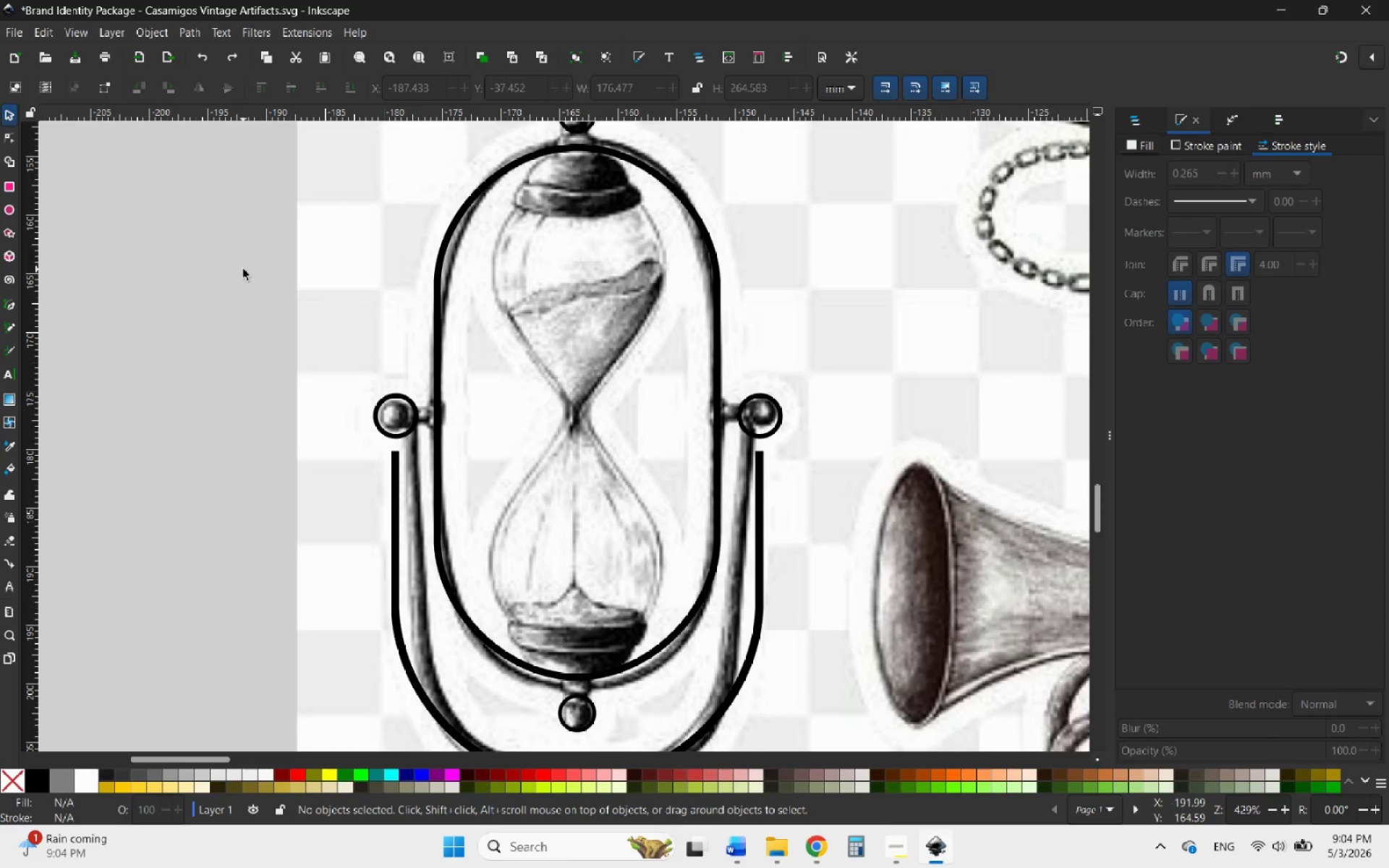 
key(Control+Z)
 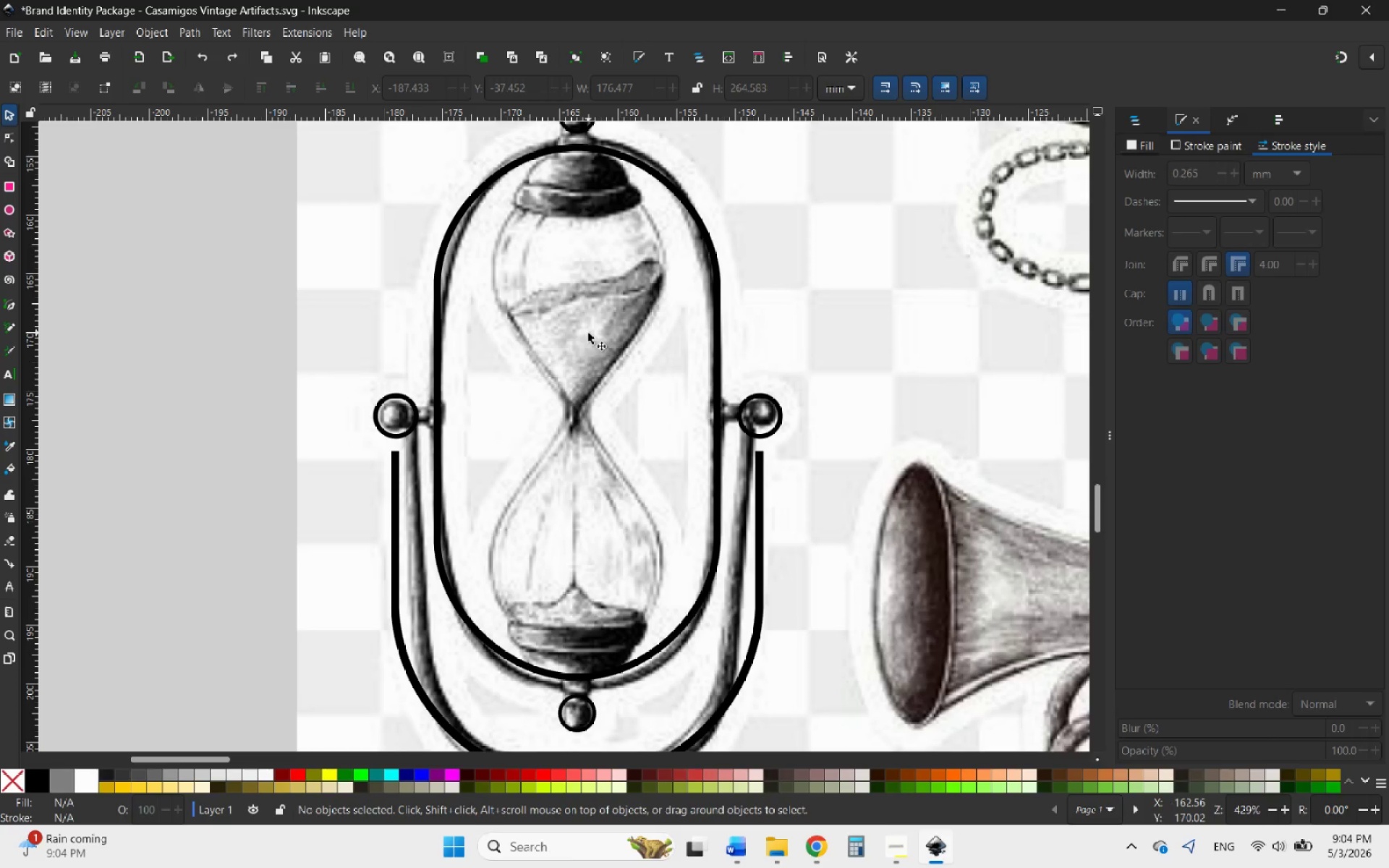 
hold_key(key=ControlLeft, duration=0.92)
 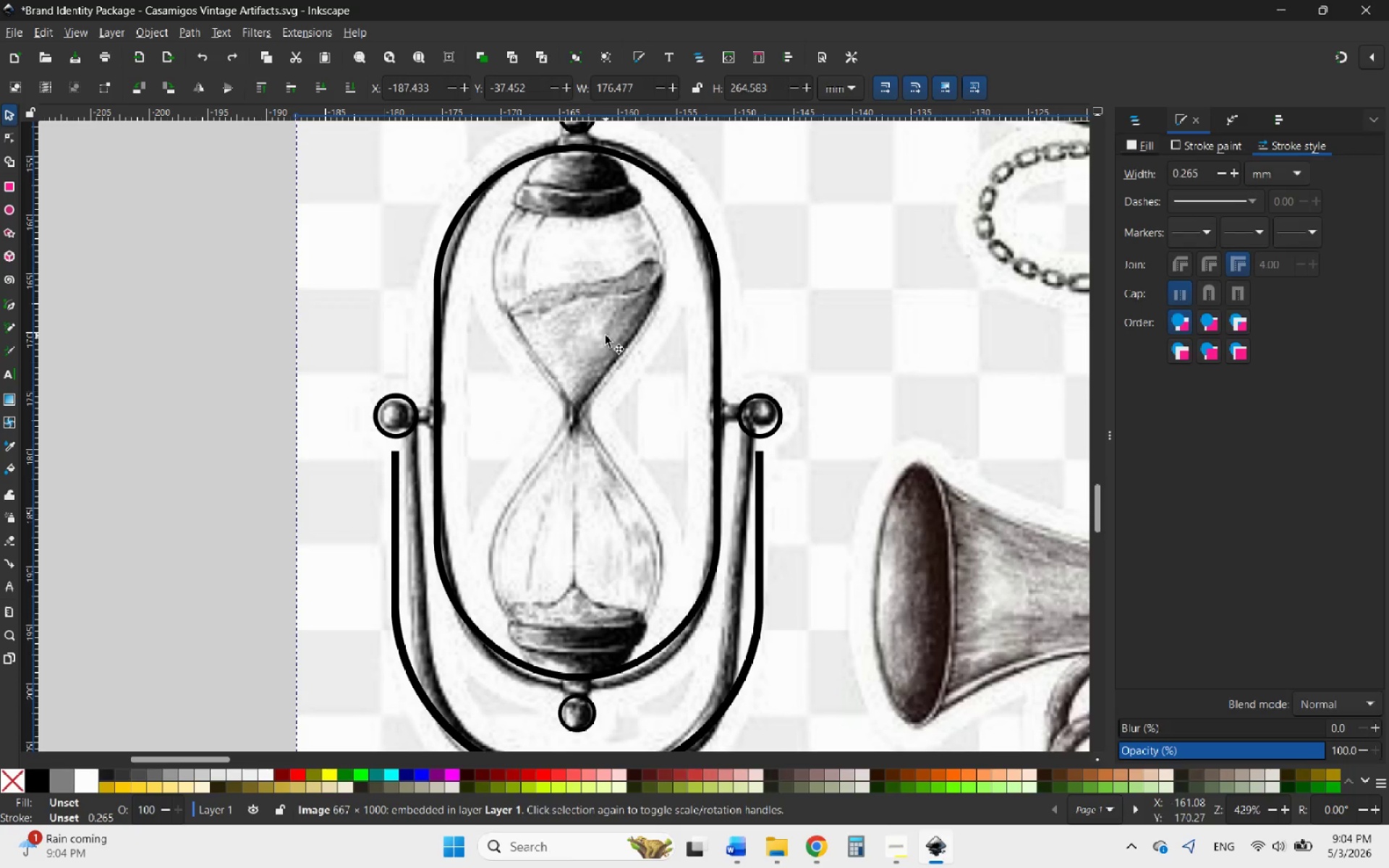 
hold_key(key=AltLeft, duration=0.62)
scroll: coordinate [592, 375], scroll_direction: down, amount: 8.0
 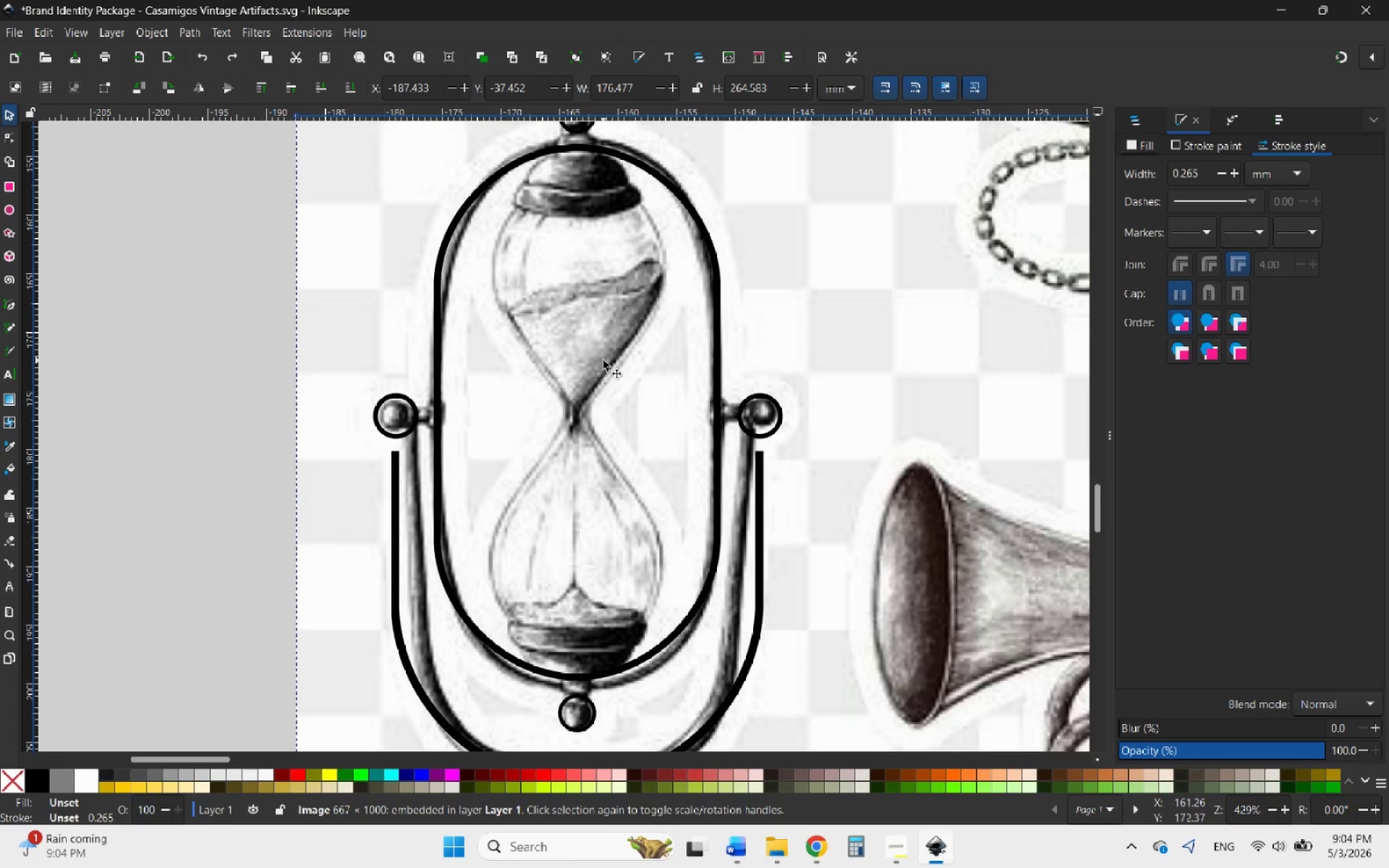 
key(Alt+AltLeft)
 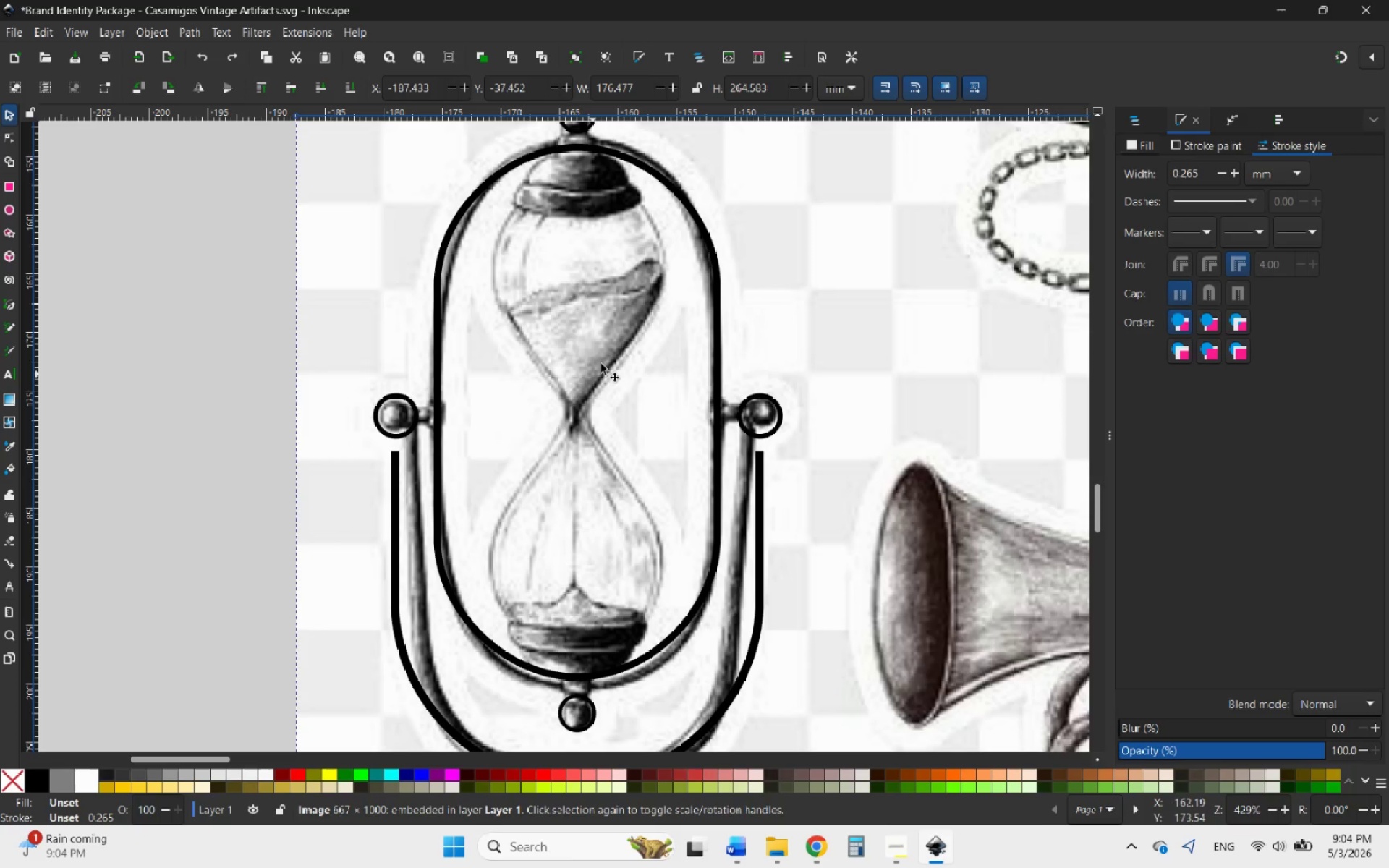 
hold_key(key=ControlLeft, duration=1.19)
scroll: coordinate [603, 366], scroll_direction: down, amount: 5.0
 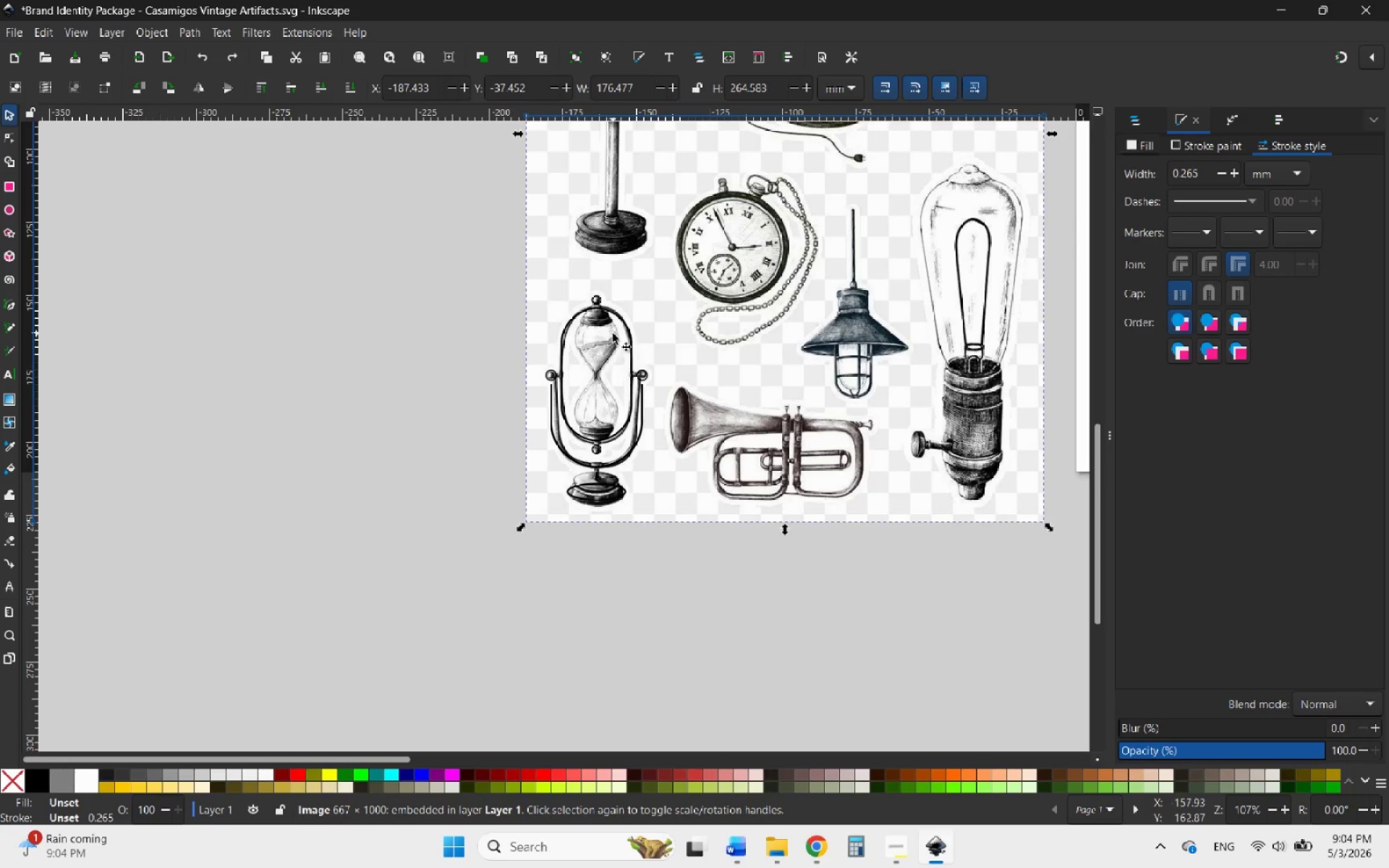 
scroll: coordinate [613, 333], scroll_direction: up, amount: 2.0
 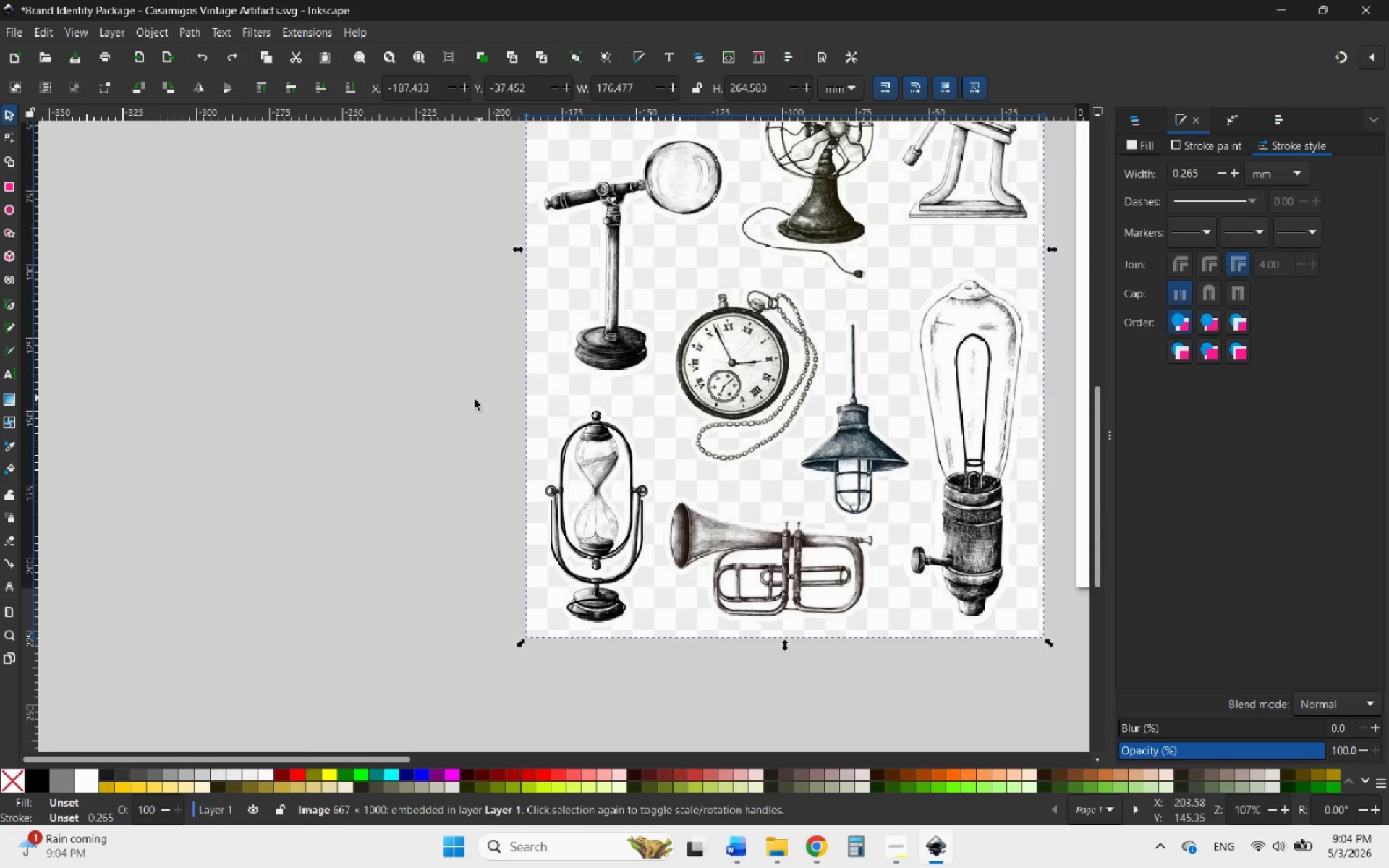 
left_click([472, 399])
 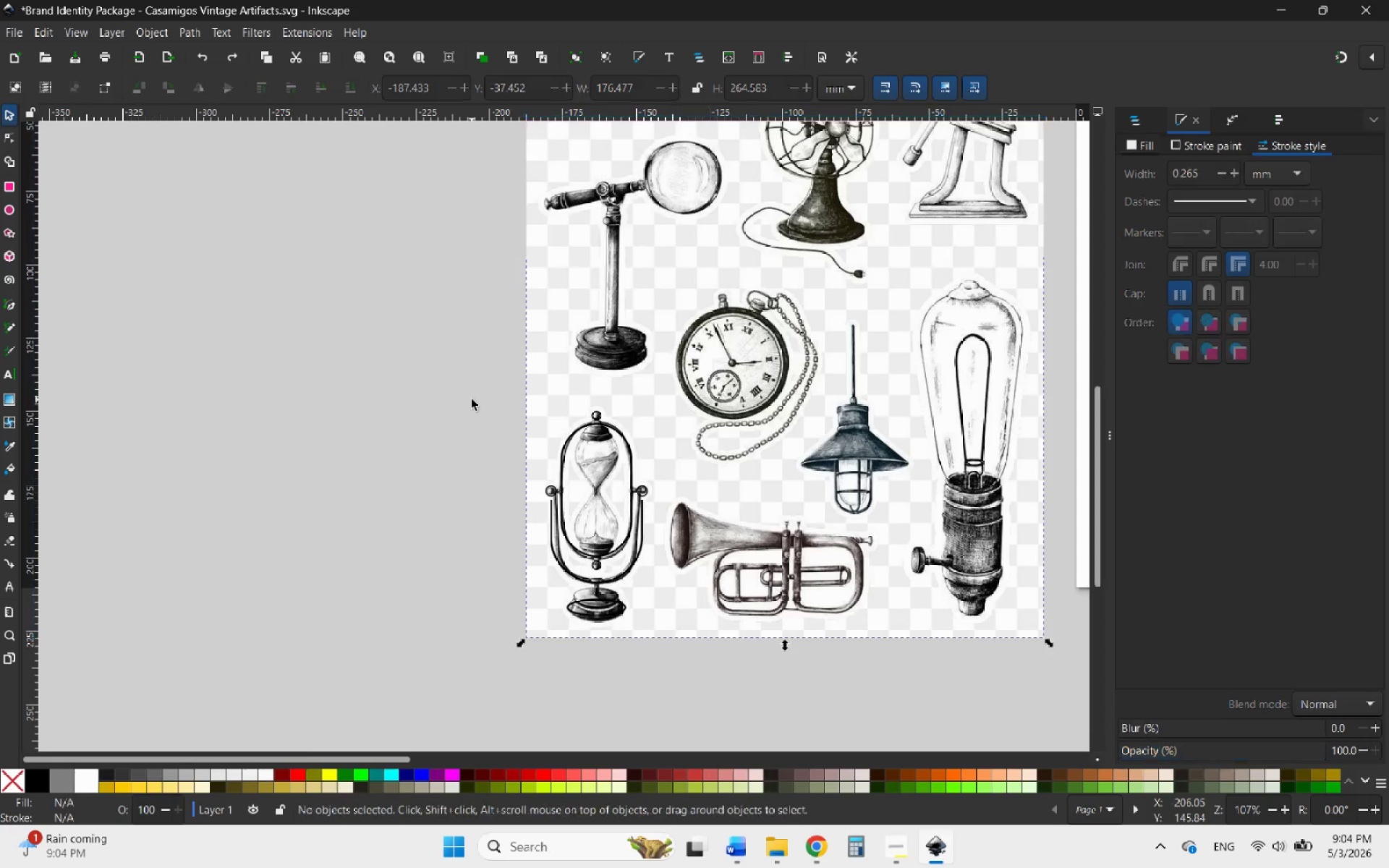 
key(Control+Shift+Z)
 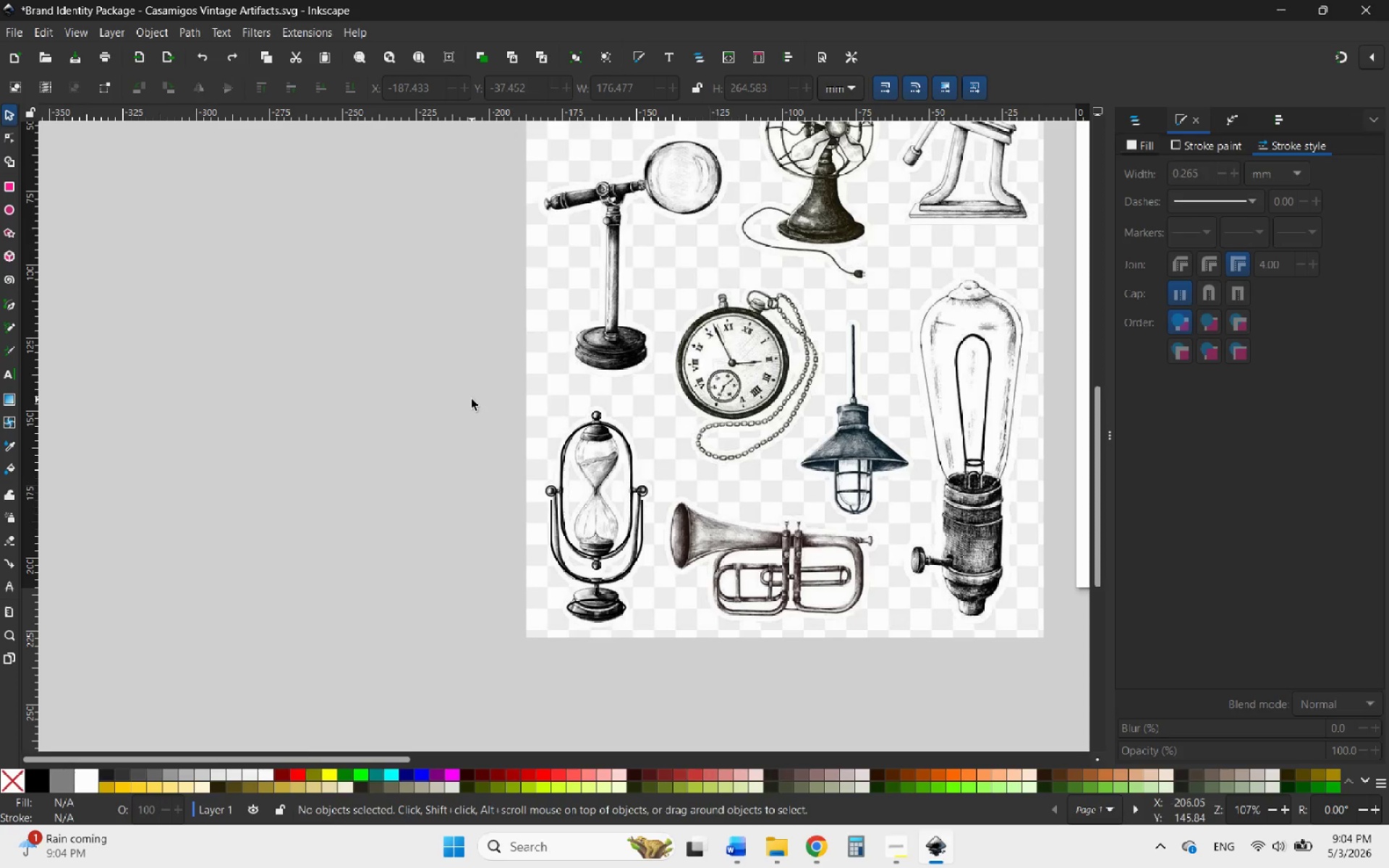 
key(Control+Shift+Z)
 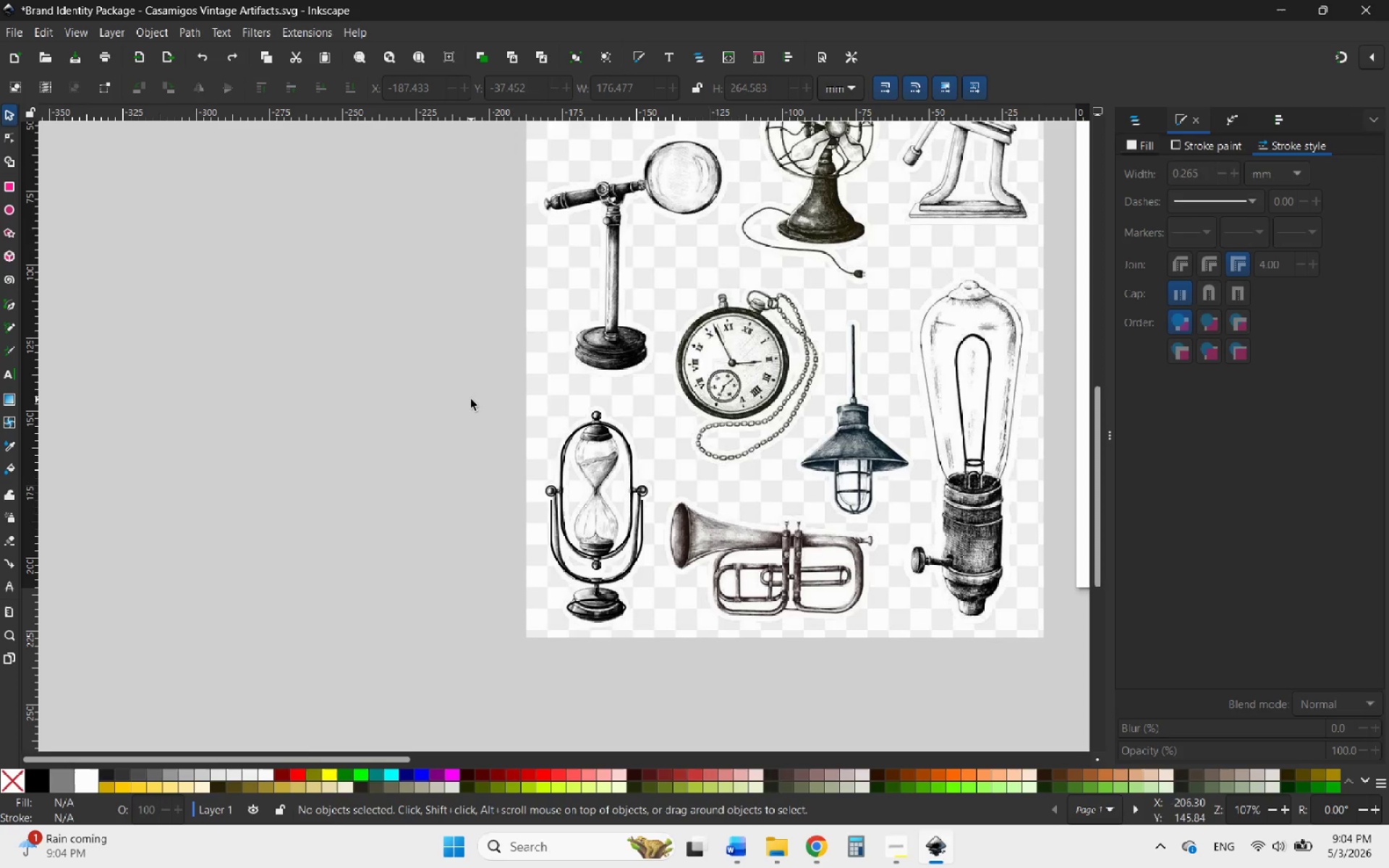 
key(Control+Shift+Z)
 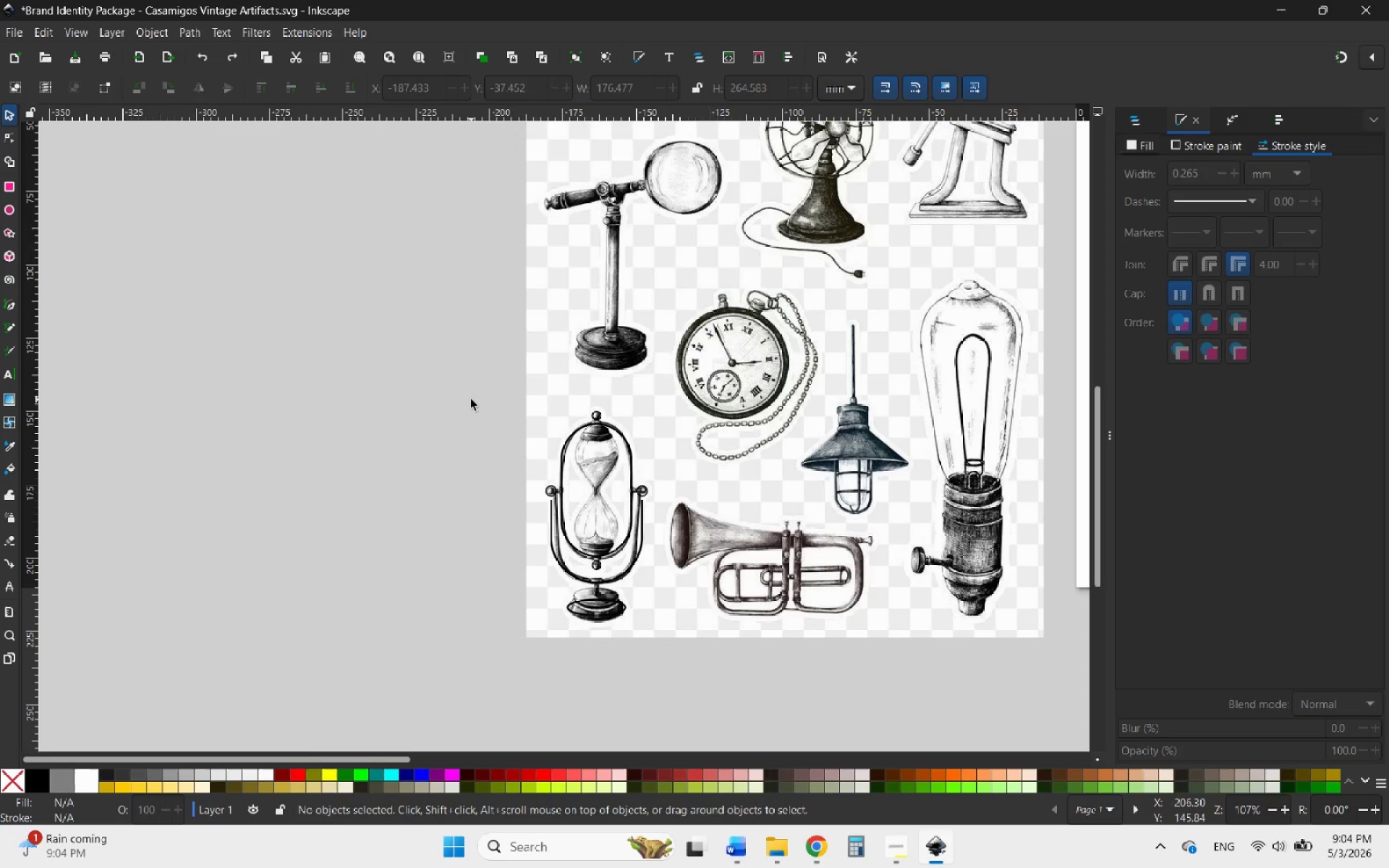 
key(Control+Shift+Z)
 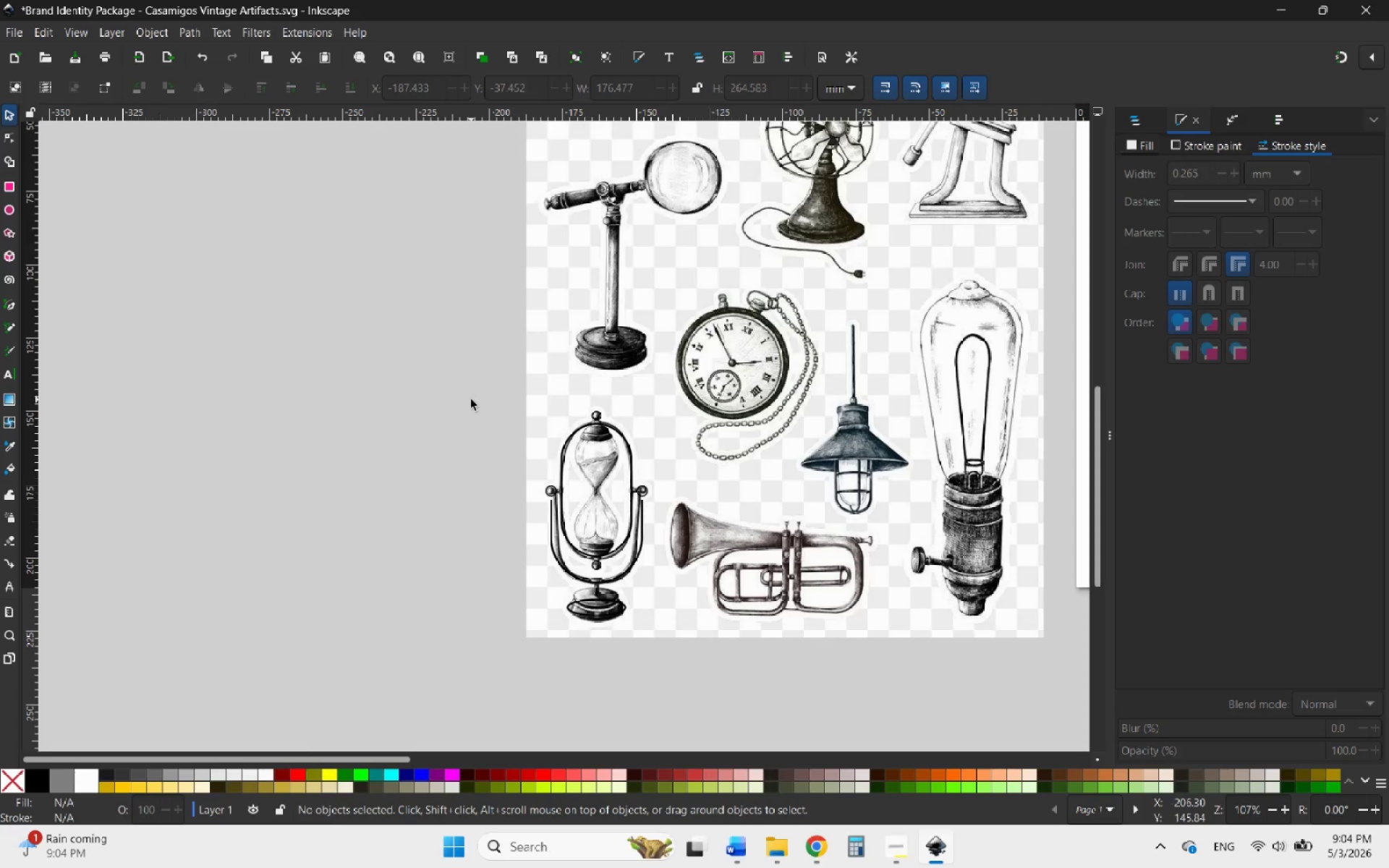 
key(Control+Shift+Z)
 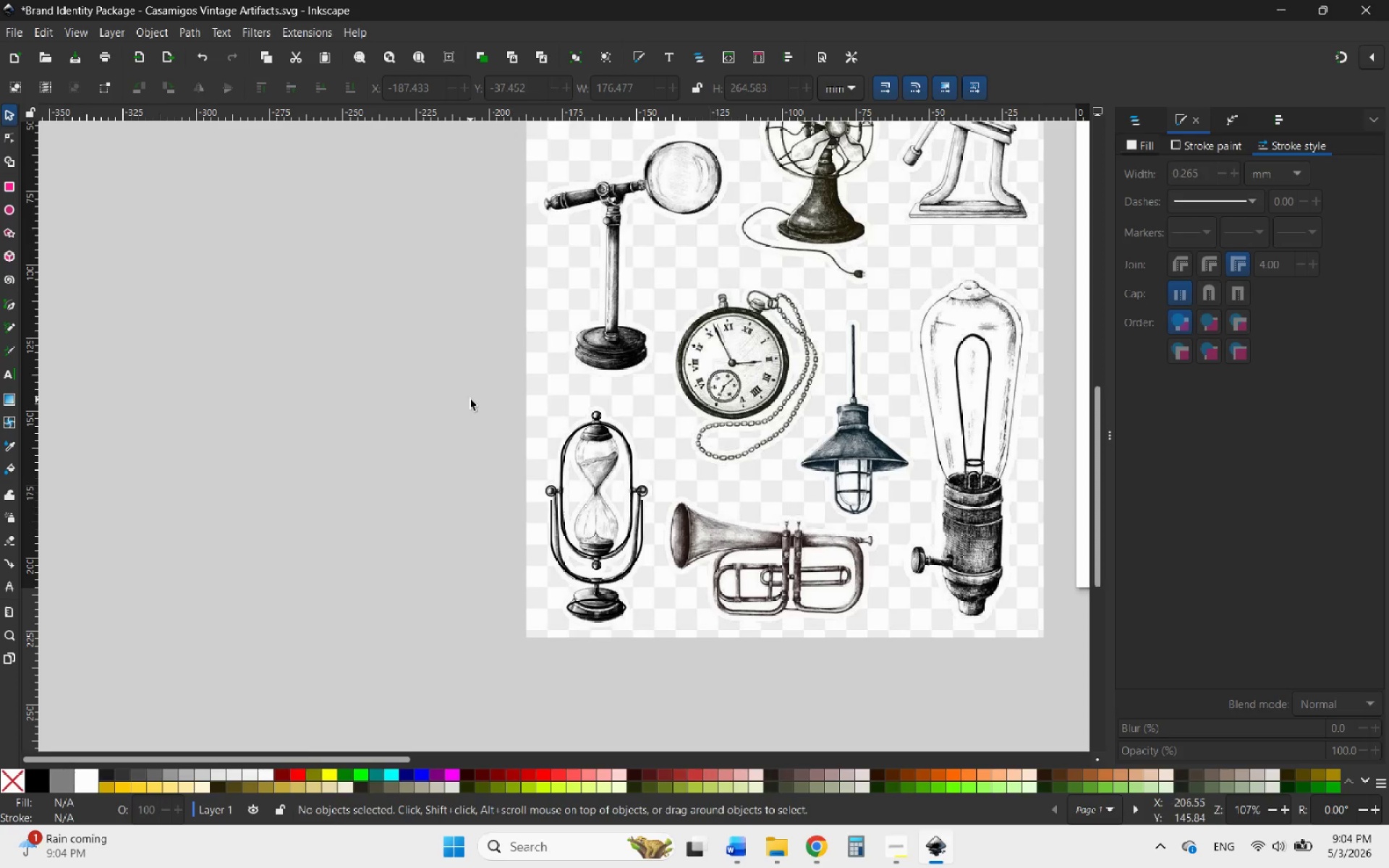 
key(Control+Shift+Z)
 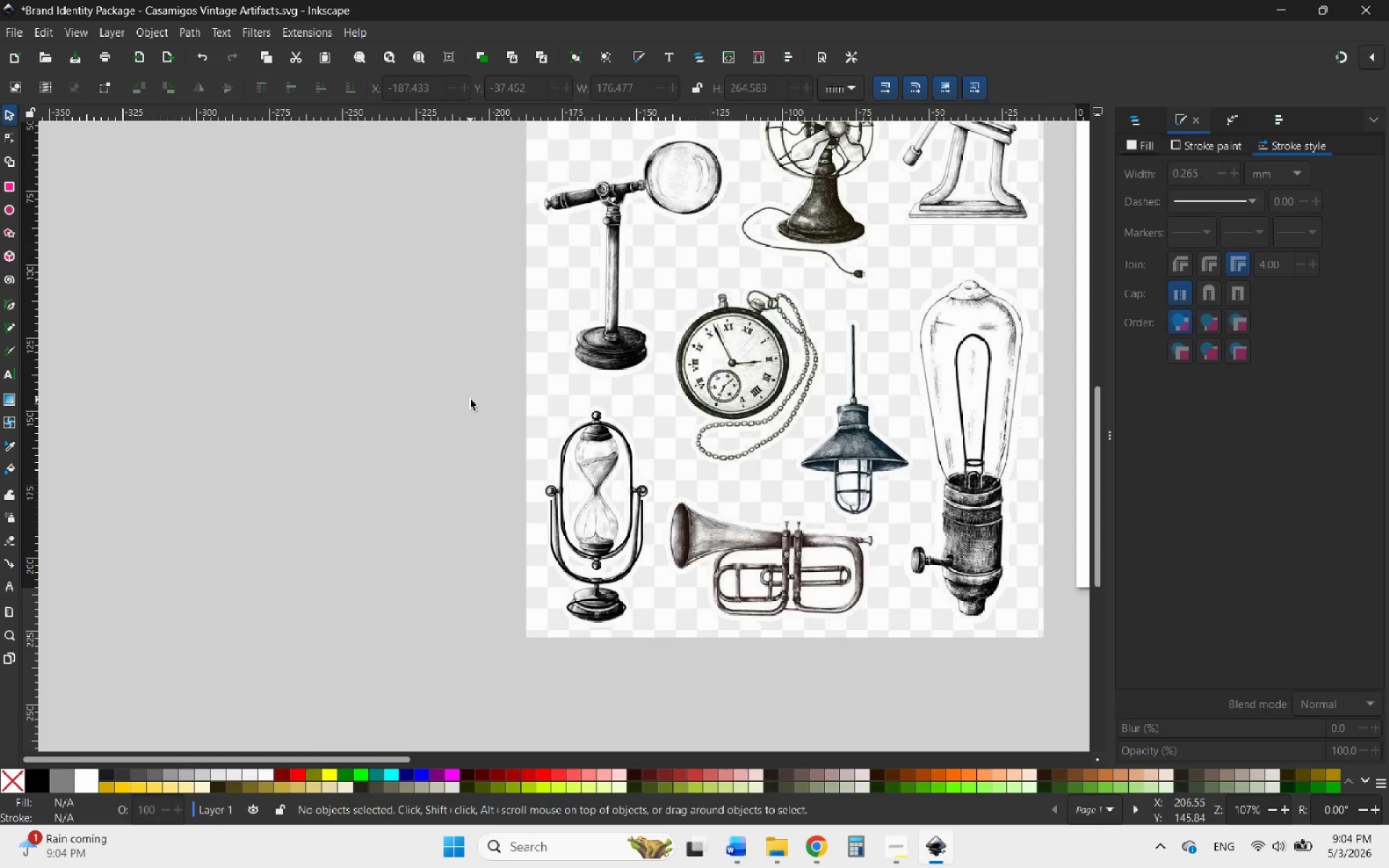 
key(Control+Shift+Z)
 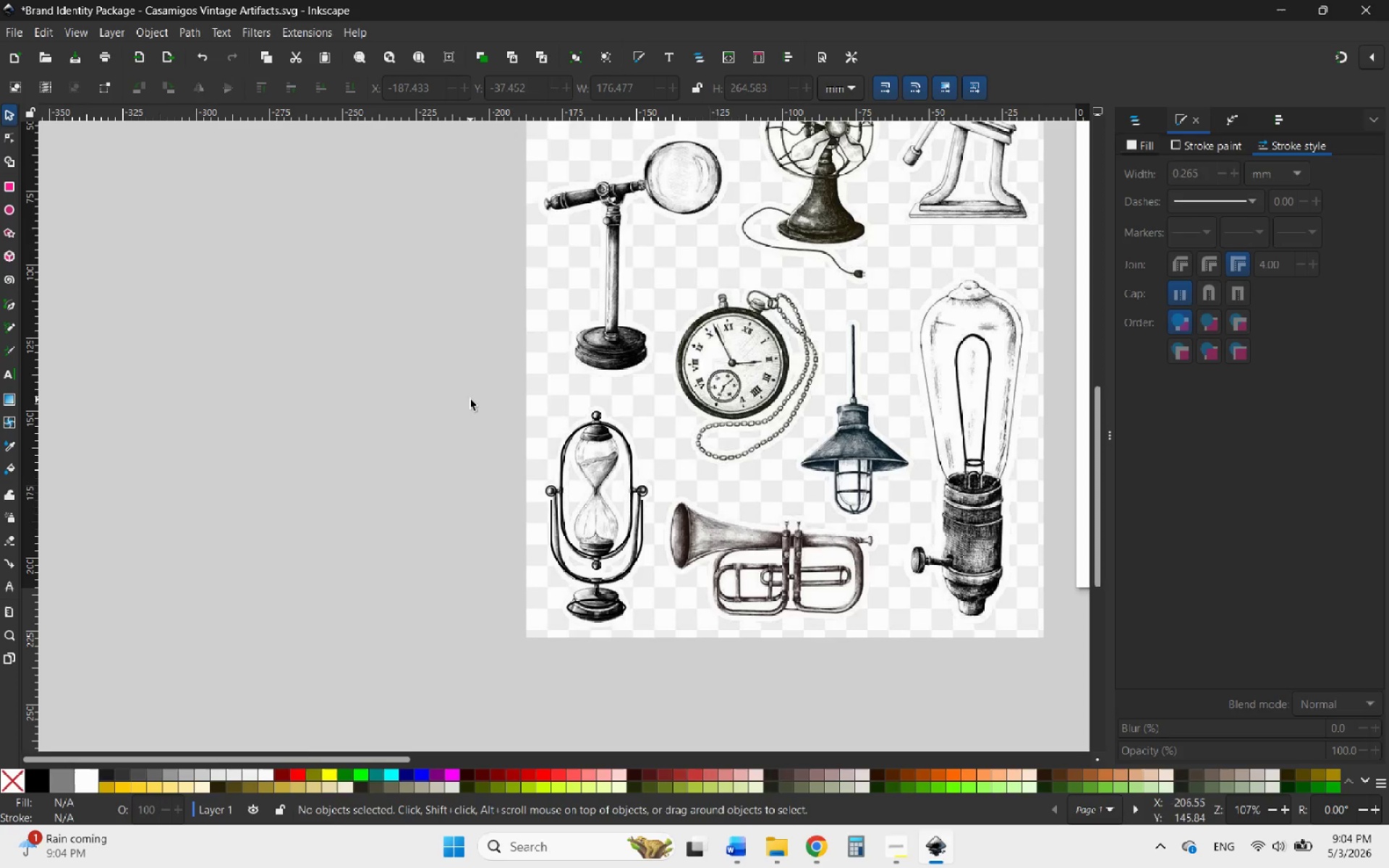 
key(Control+Shift+Z)
 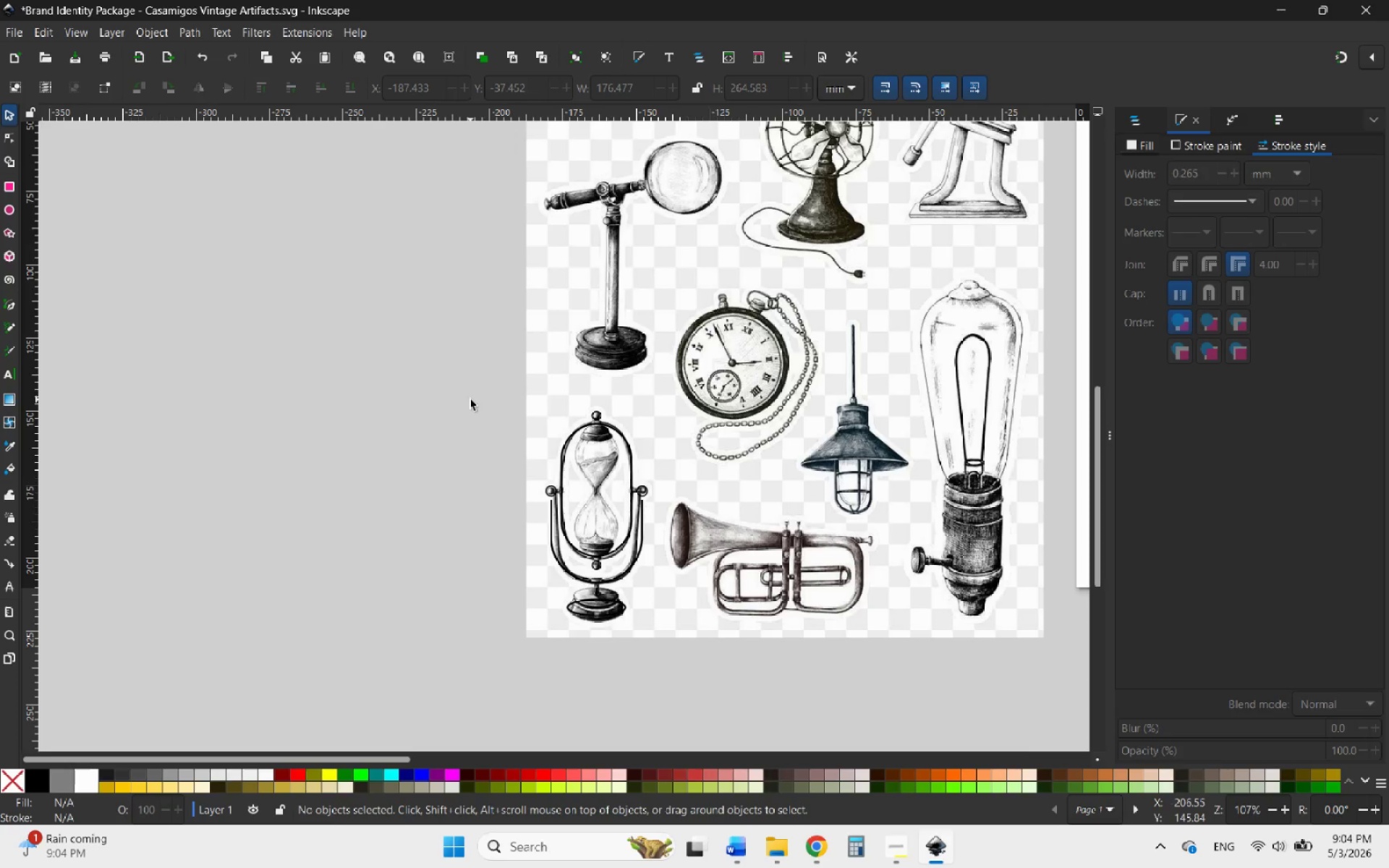 
key(Control+Shift+Z)
 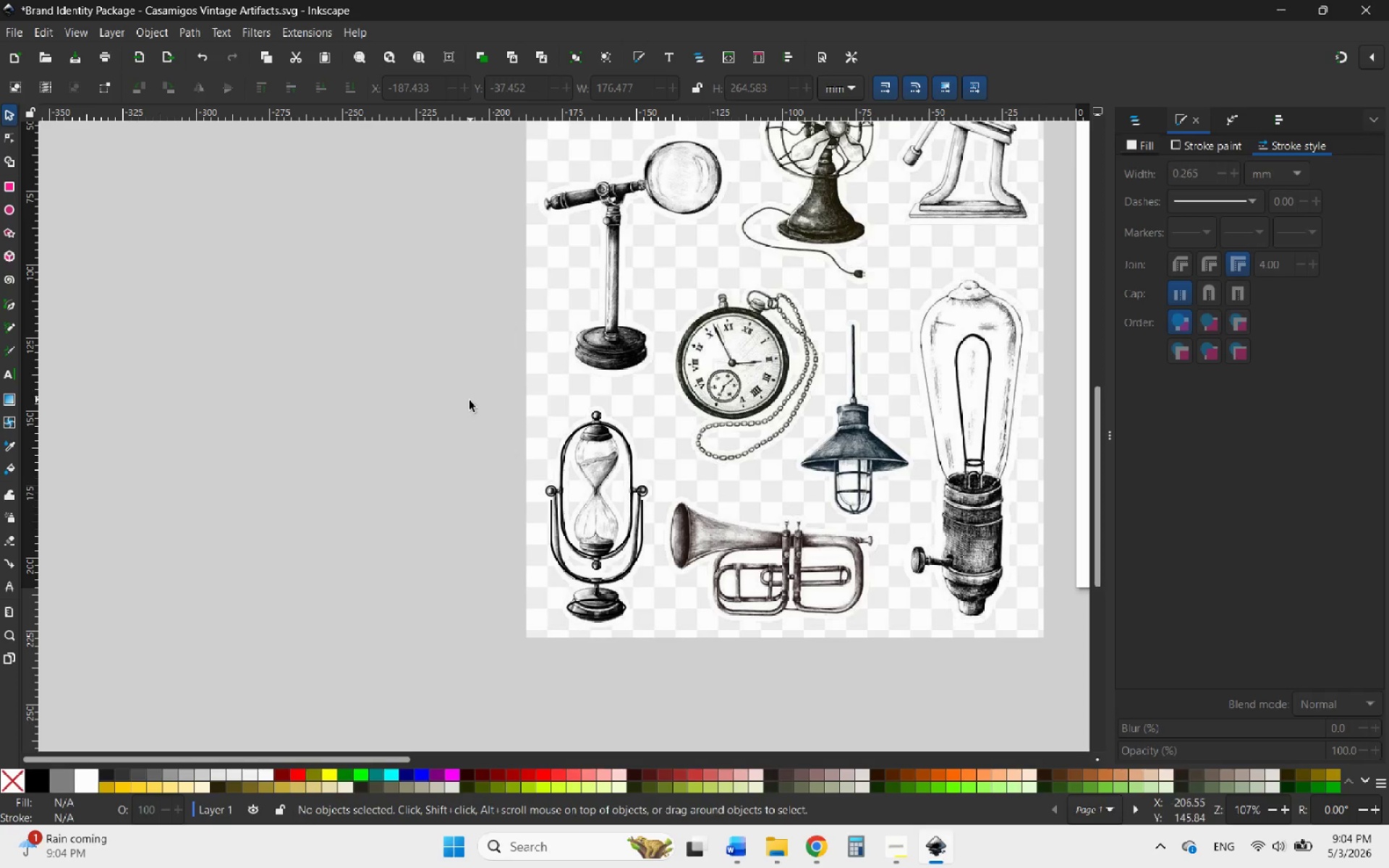 
key(Control+Shift+Z)
 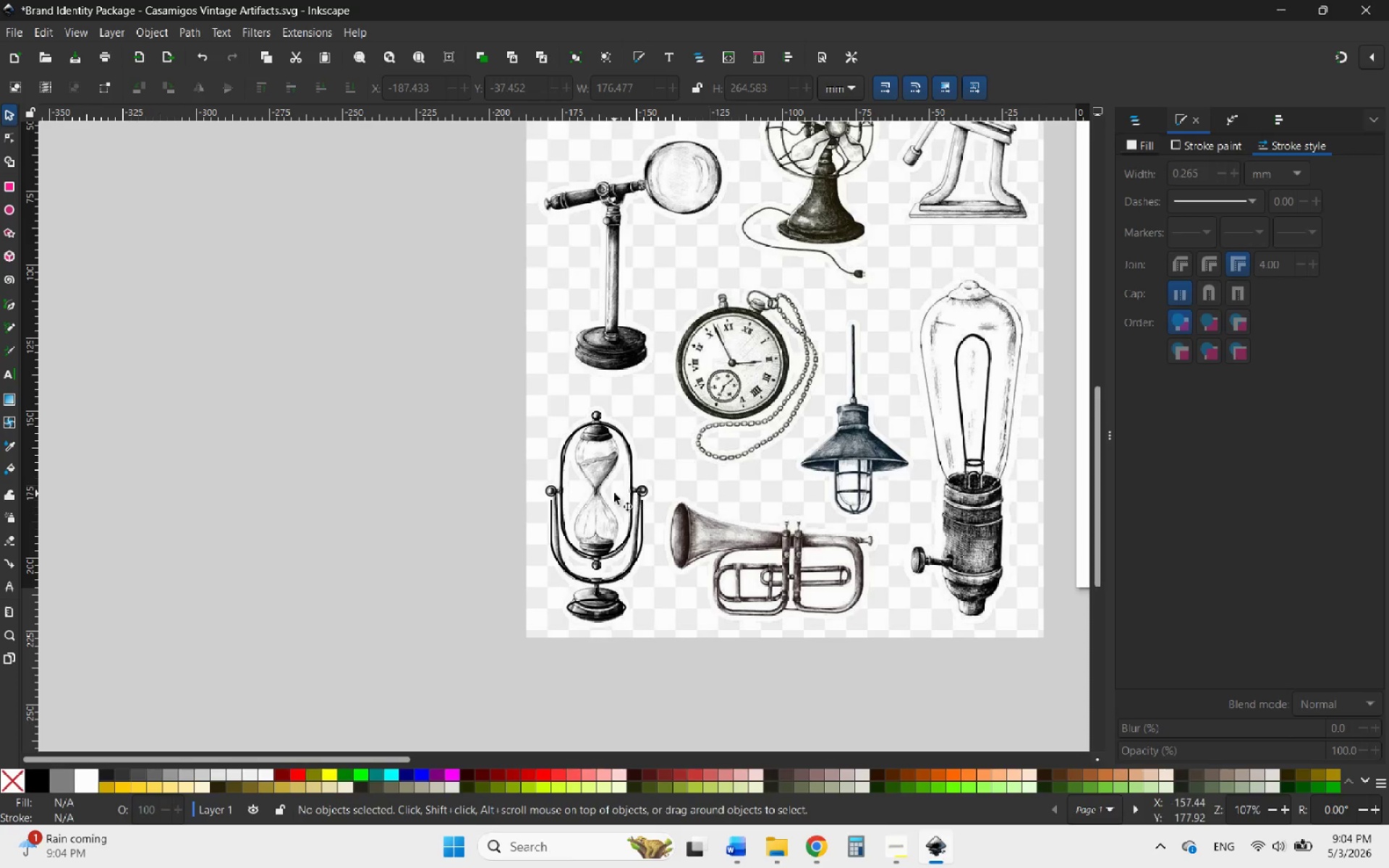 
left_click([614, 493])
 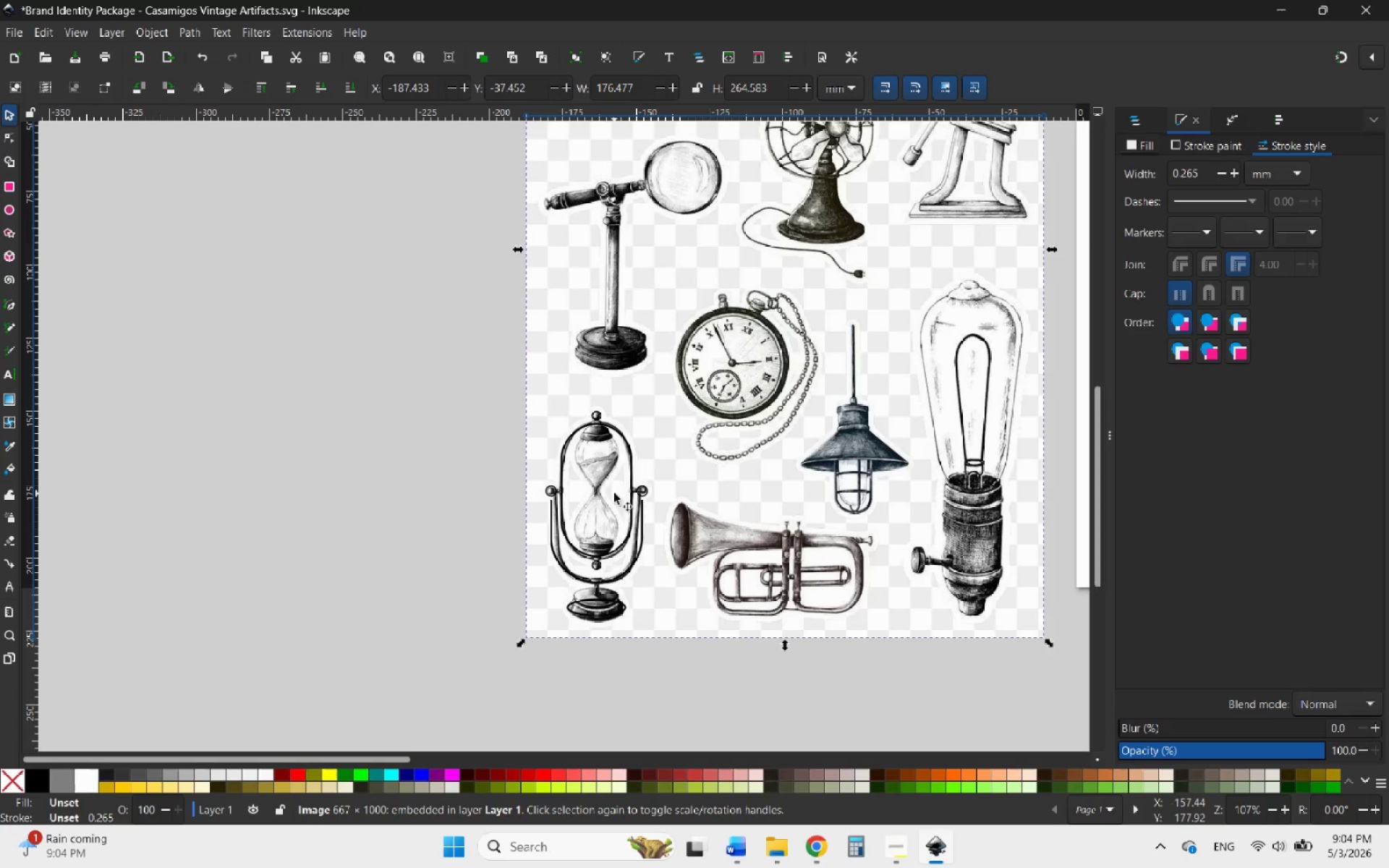 
left_click_drag(start_coordinate=[614, 493], to_coordinate=[766, 494])
 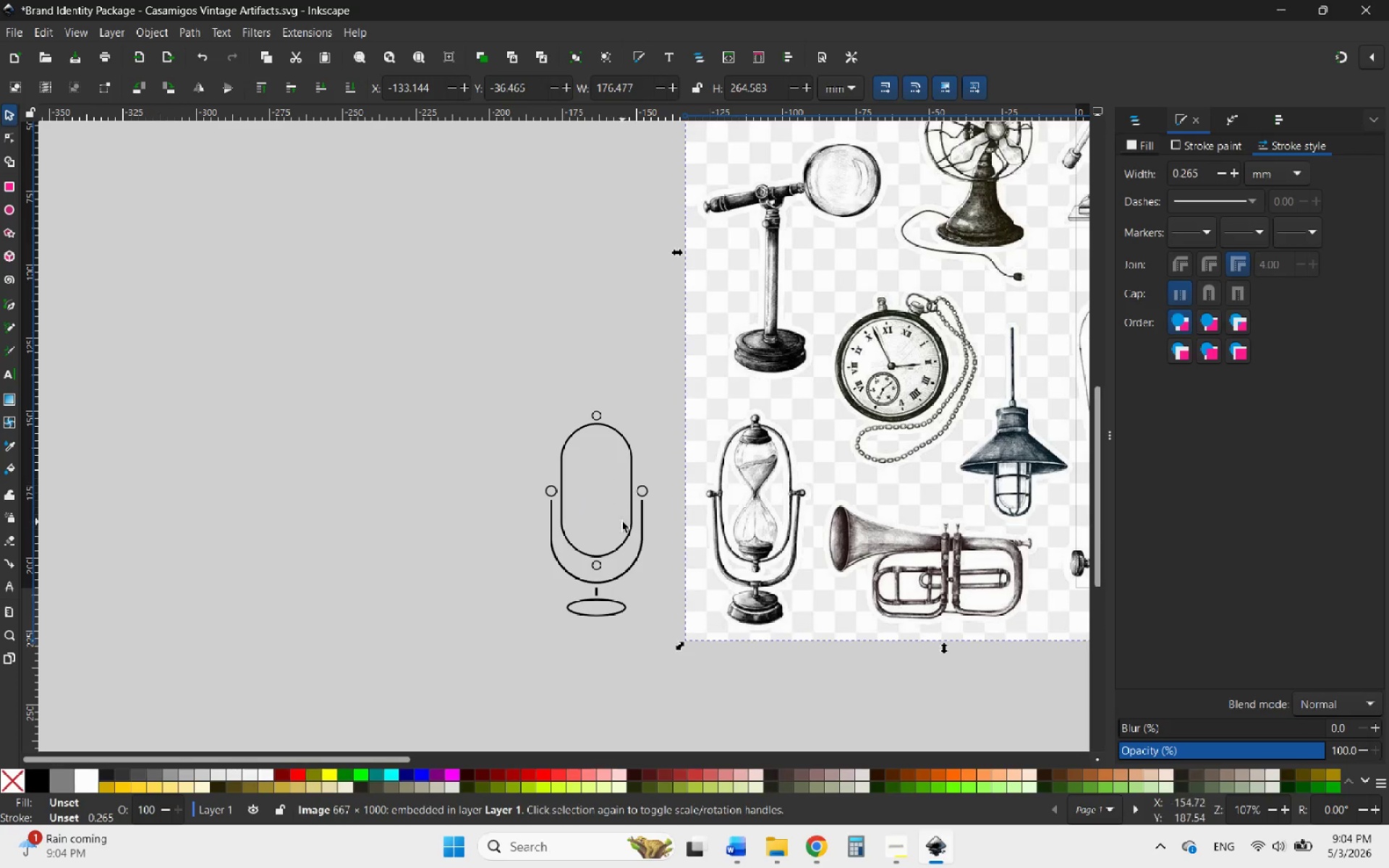 
left_click_drag(start_coordinate=[620, 521], to_coordinate=[572, 456])
 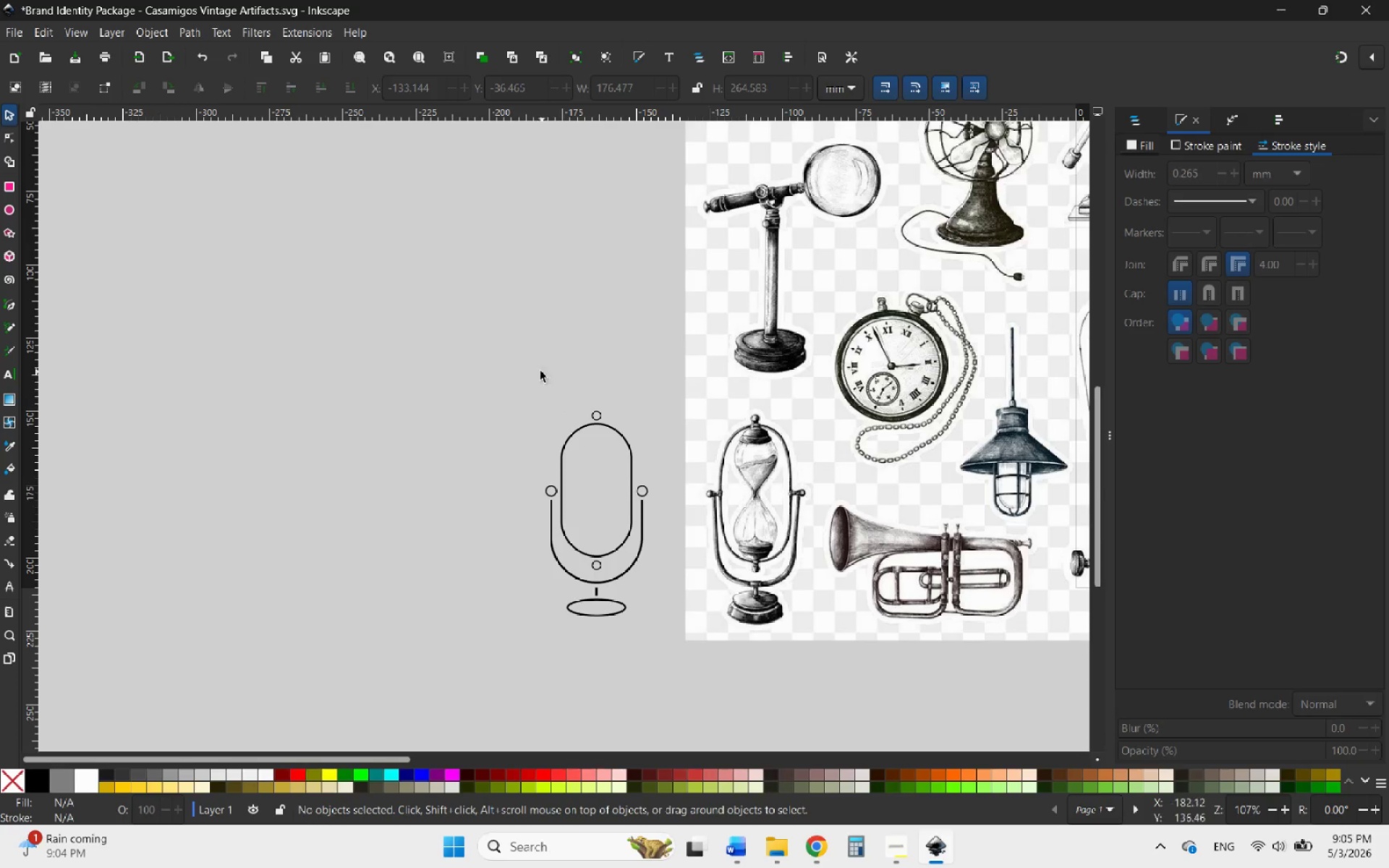 
left_click_drag(start_coordinate=[536, 370], to_coordinate=[679, 666])
 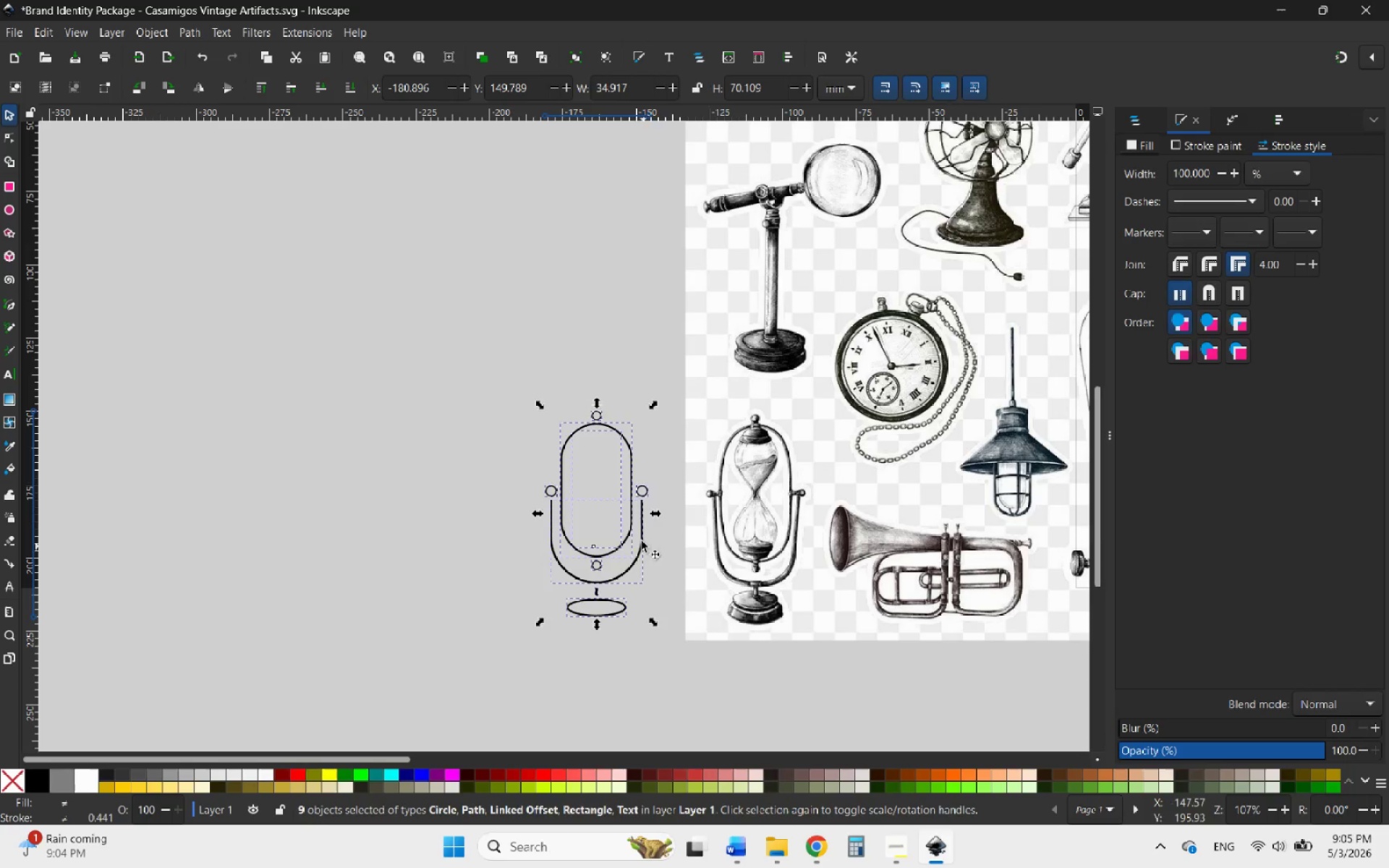 
scroll: coordinate [628, 504], scroll_direction: up, amount: 3.0
 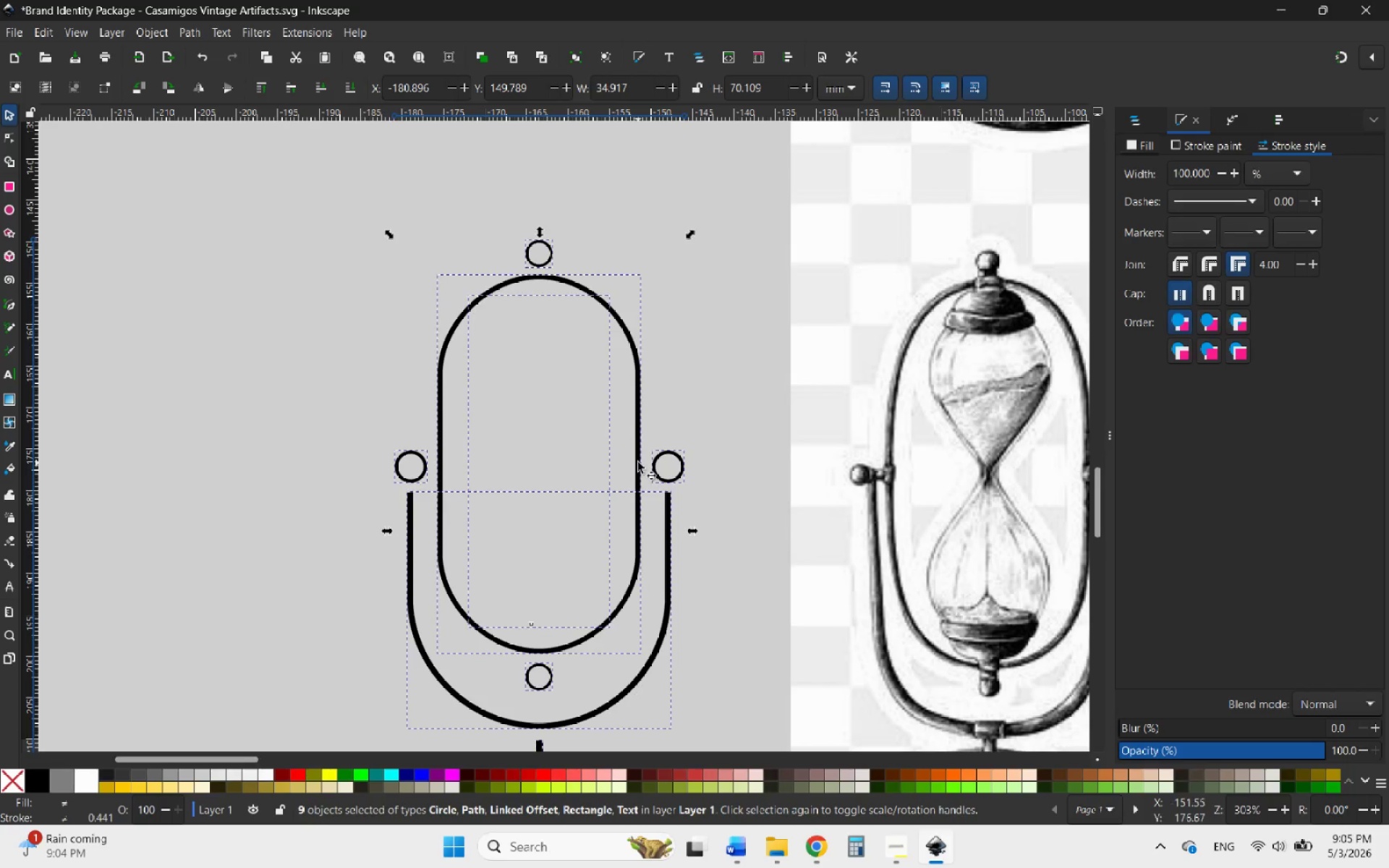 
hold_key(key=ControlLeft, duration=0.52)
 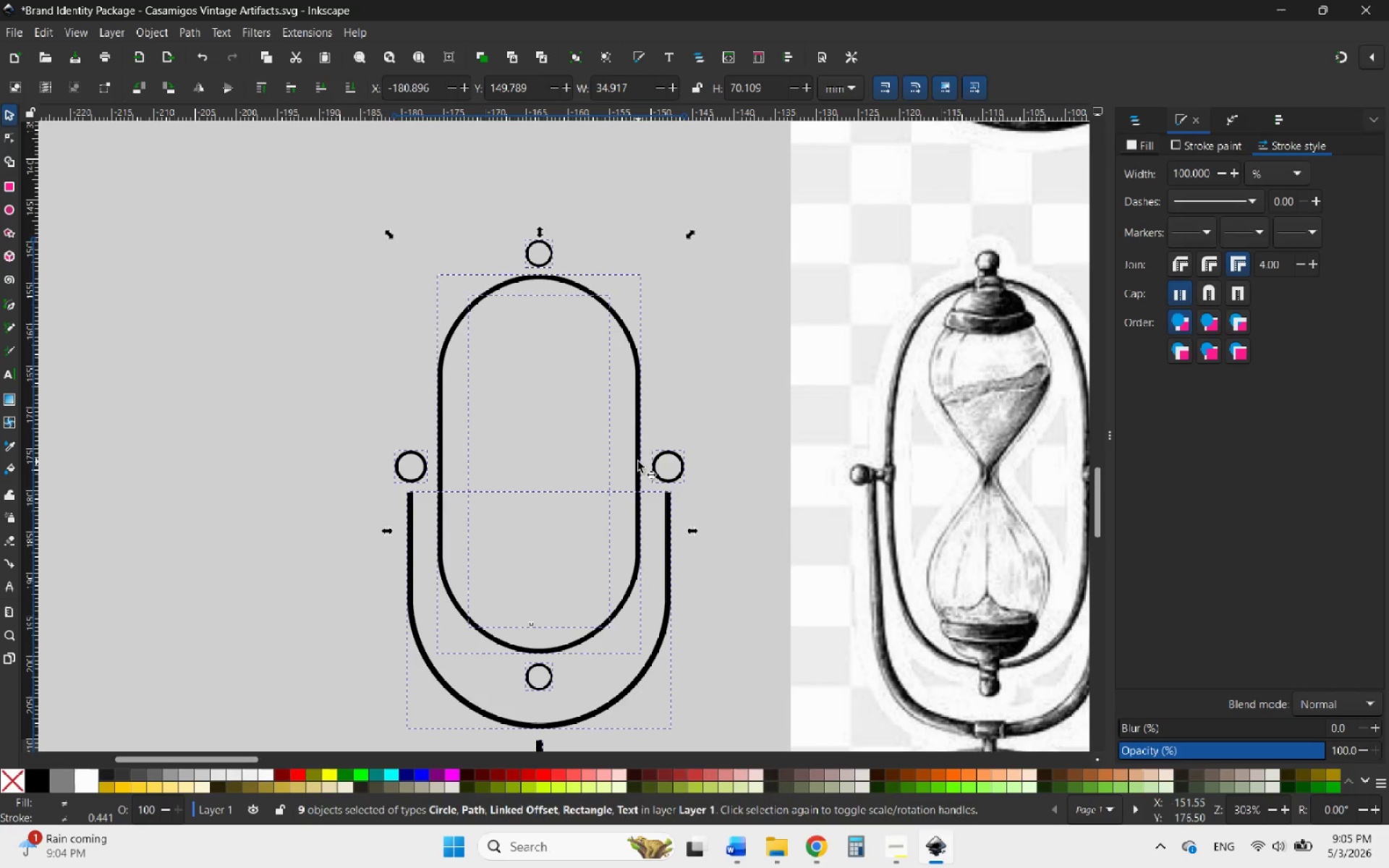 
hold_key(key=ShiftLeft, duration=7.23)
left_click([638, 461])
 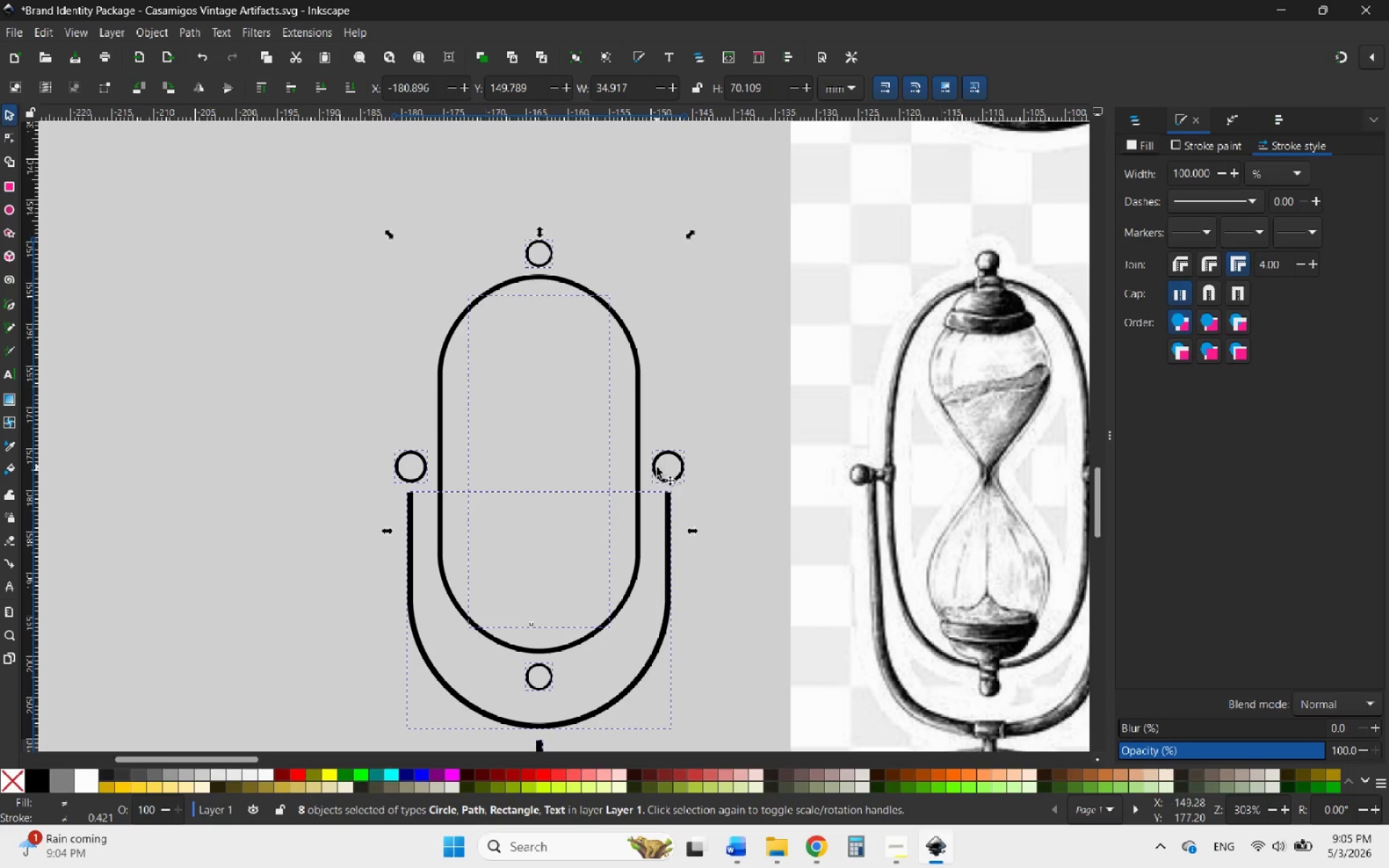 
left_click([655, 467])
 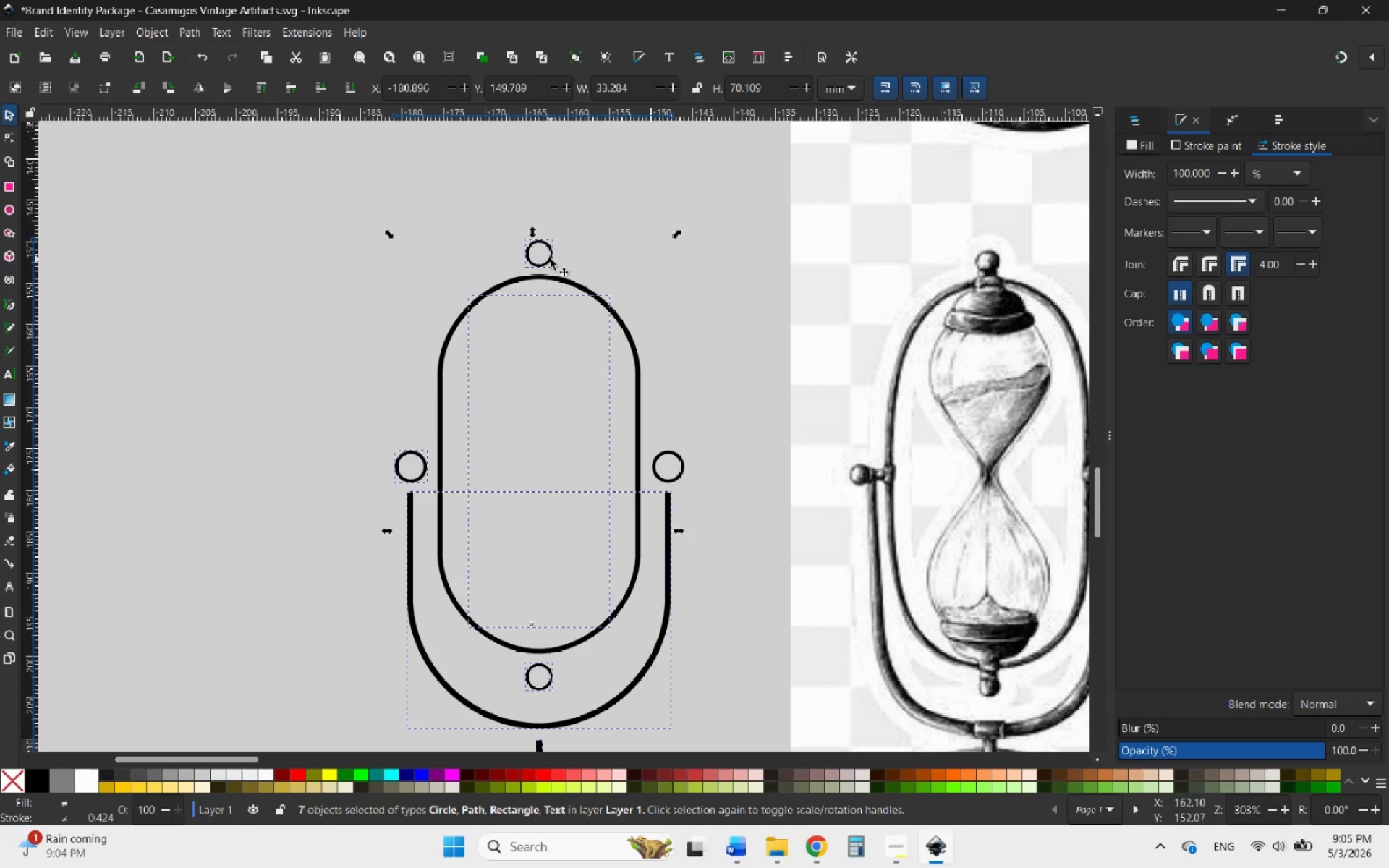 
left_click([551, 259])
 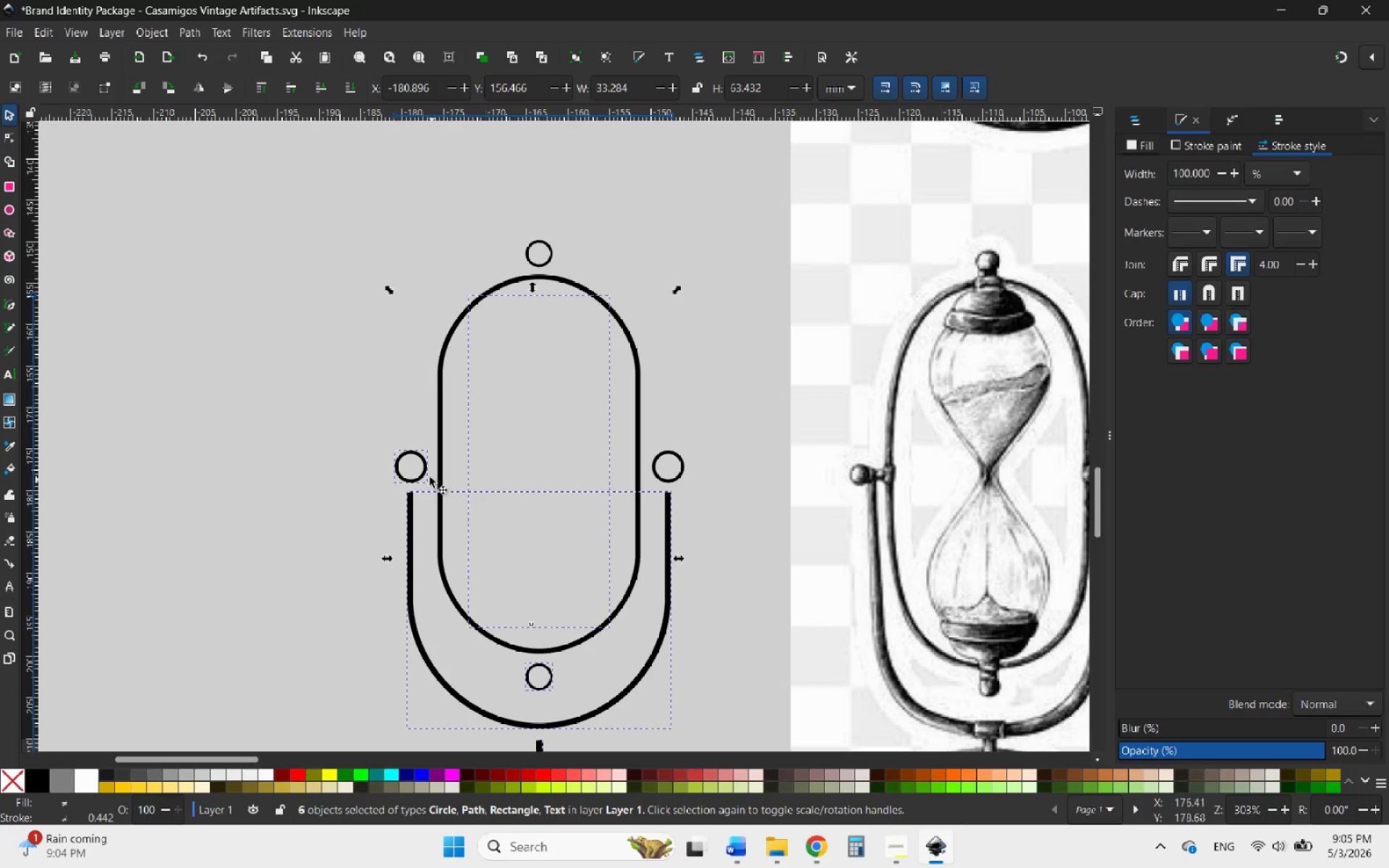 
left_click([426, 472])
 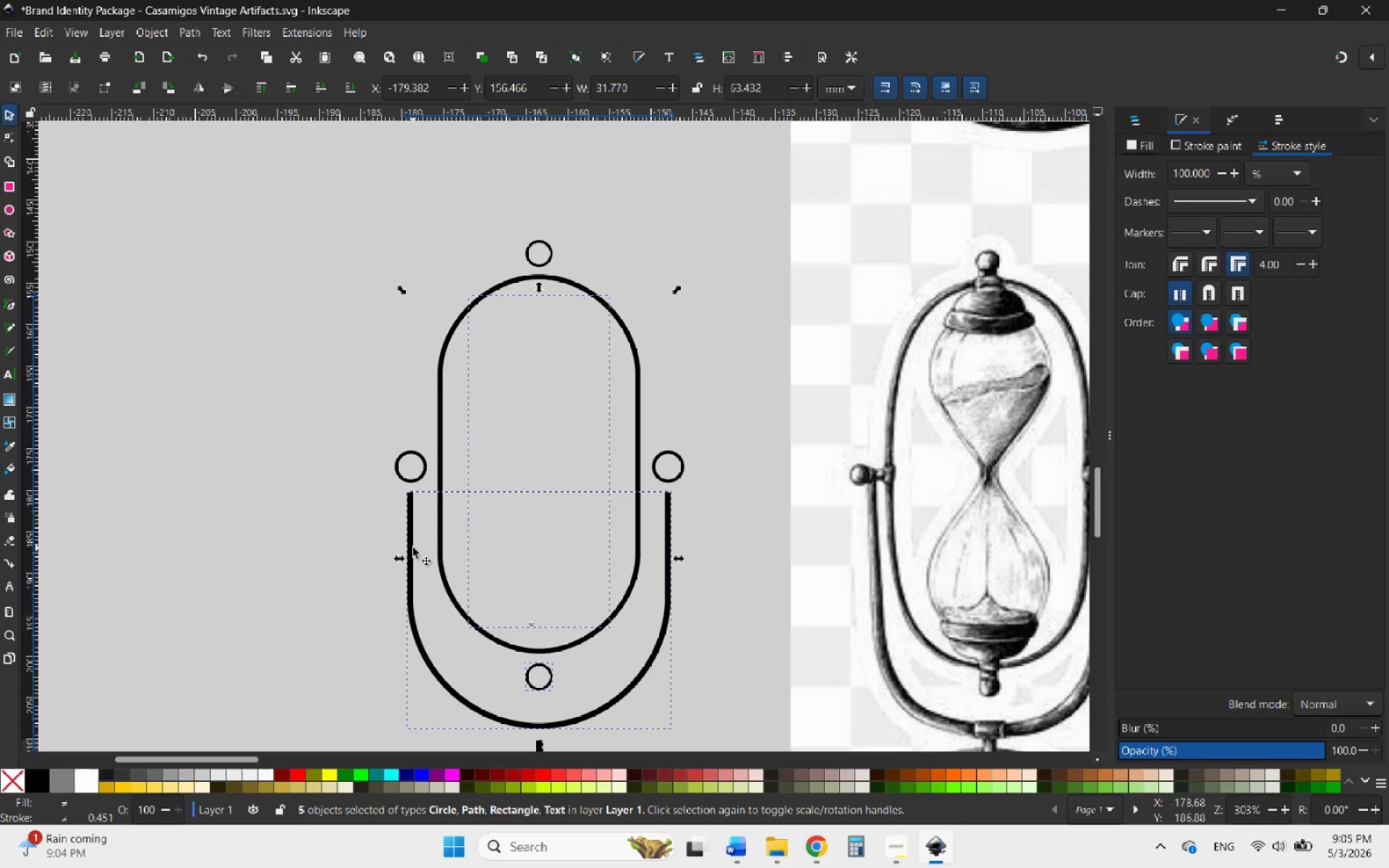 
left_click([413, 541])
 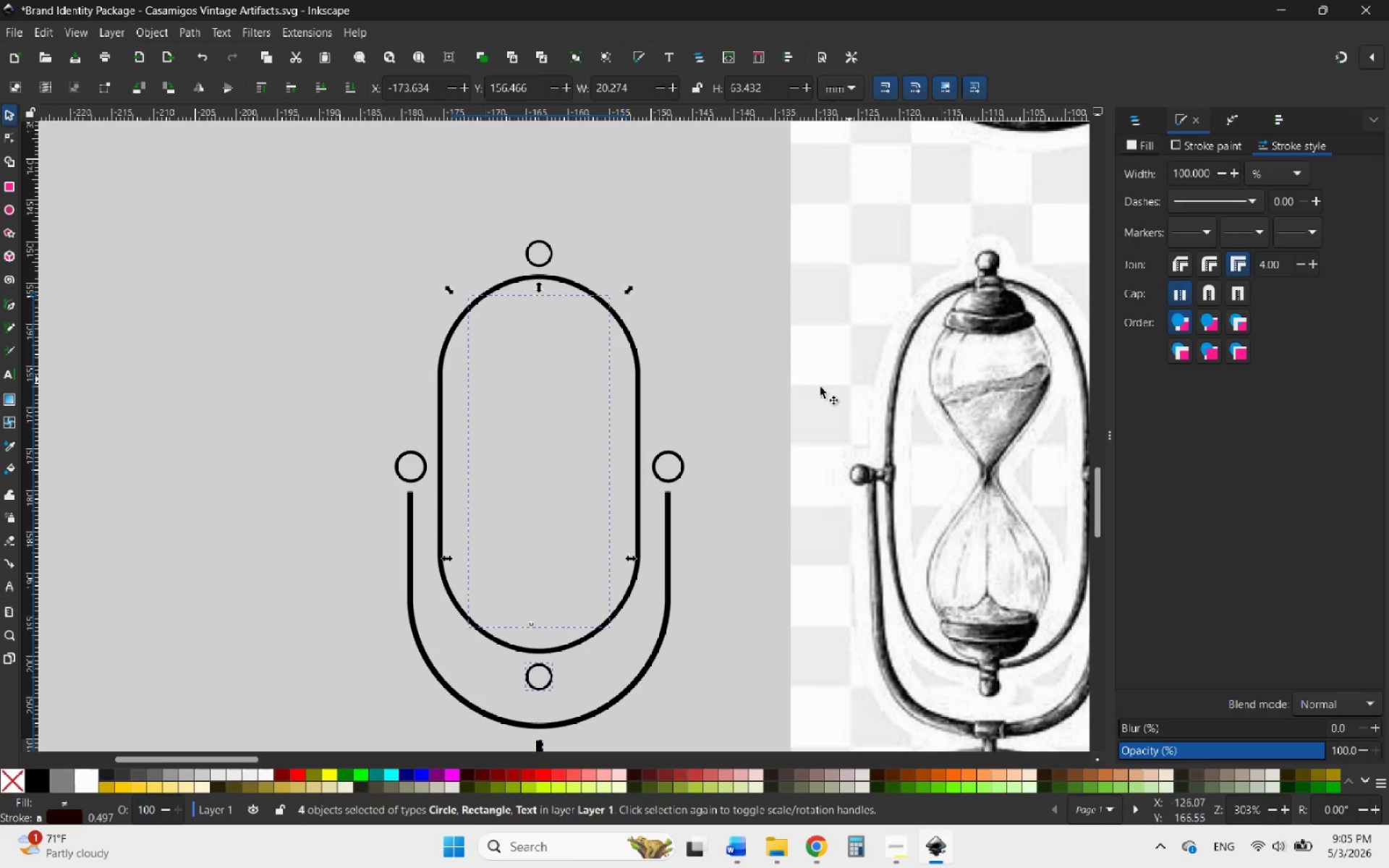 
hold_key(key=ShiftLeft, duration=0.94)
left_click([553, 676])
 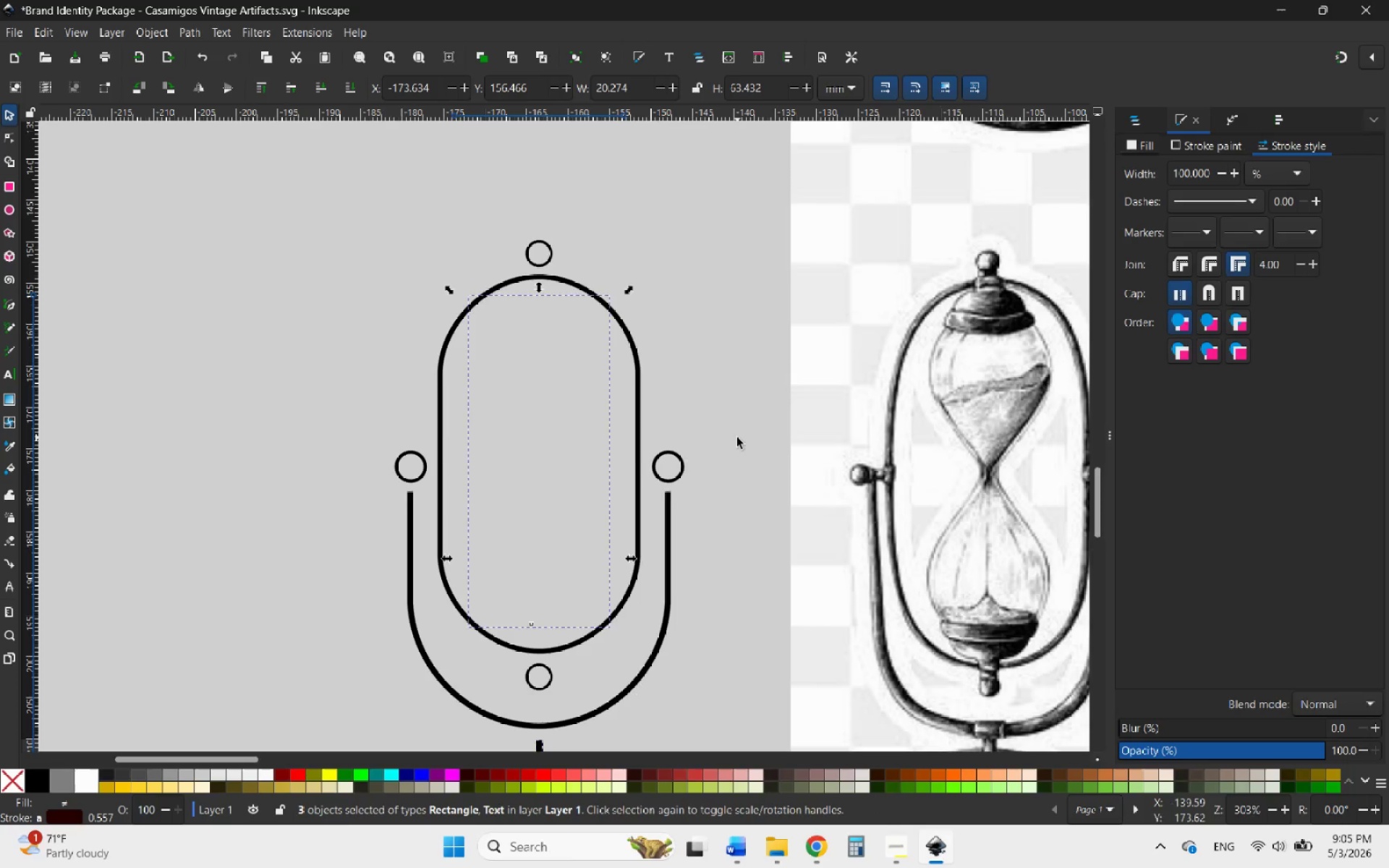 
scroll: coordinate [737, 438], scroll_direction: down, amount: 3.0
 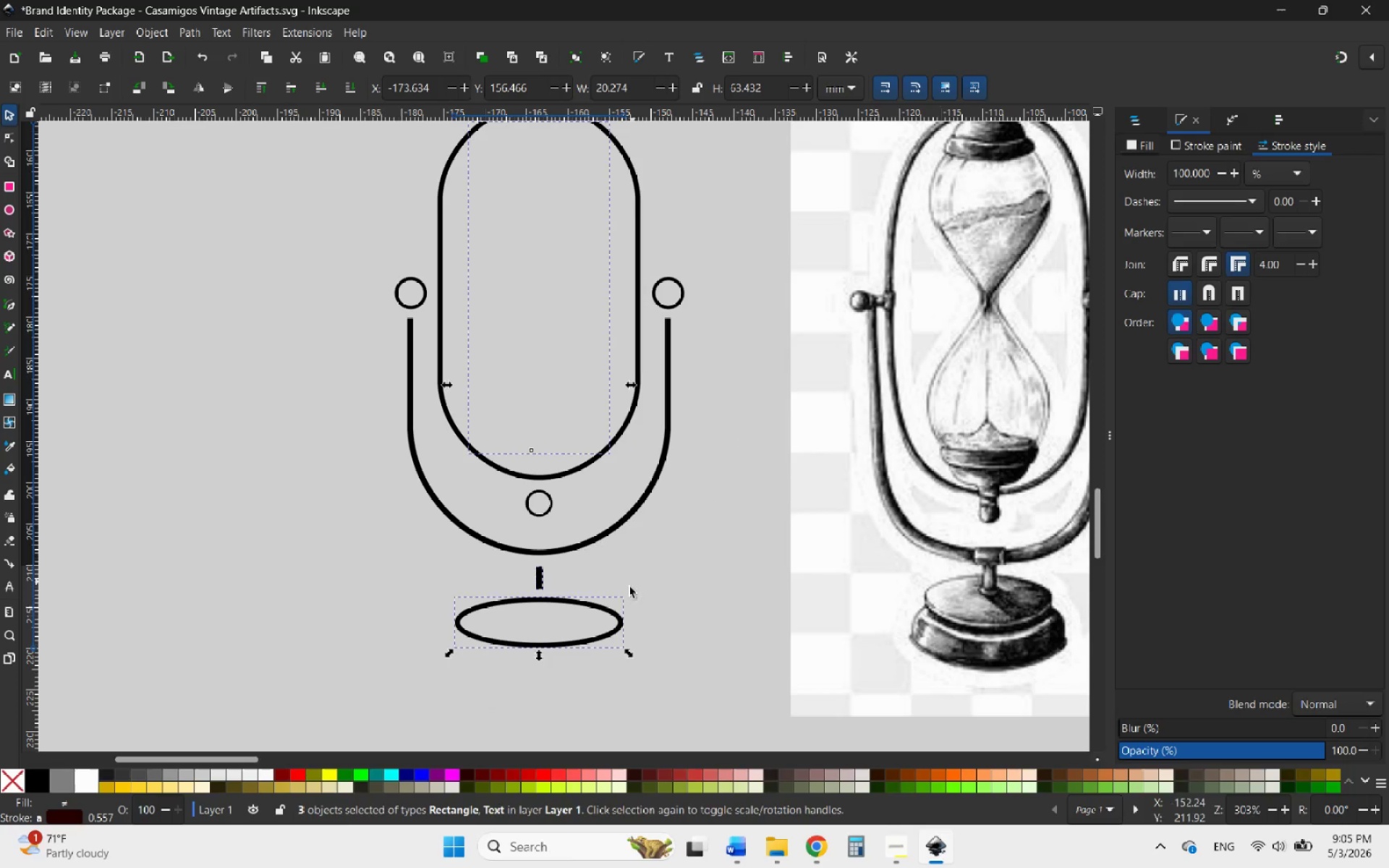 
hold_key(key=ShiftLeft, duration=2.11)
left_click([609, 614])
 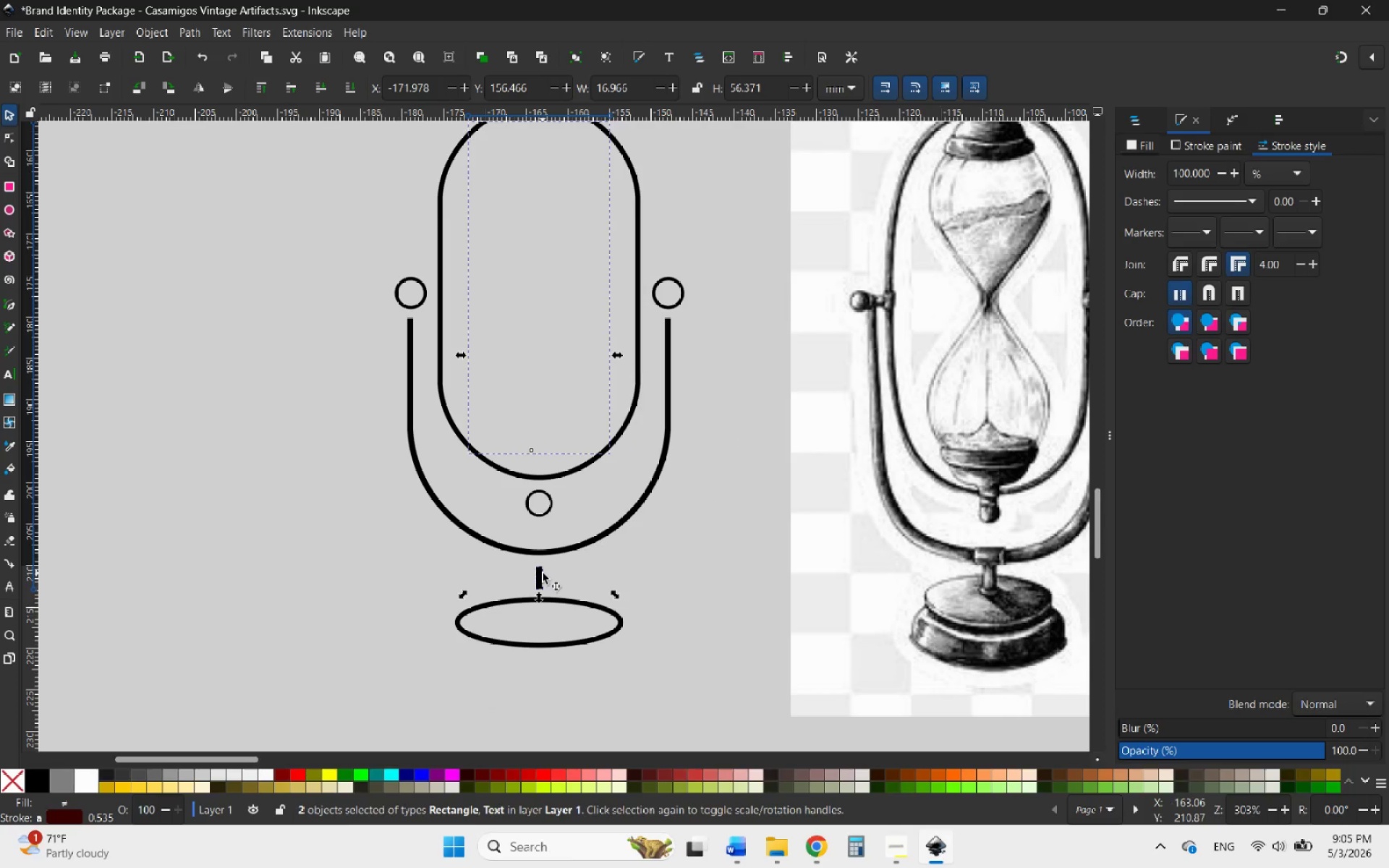 
left_click([543, 573])
 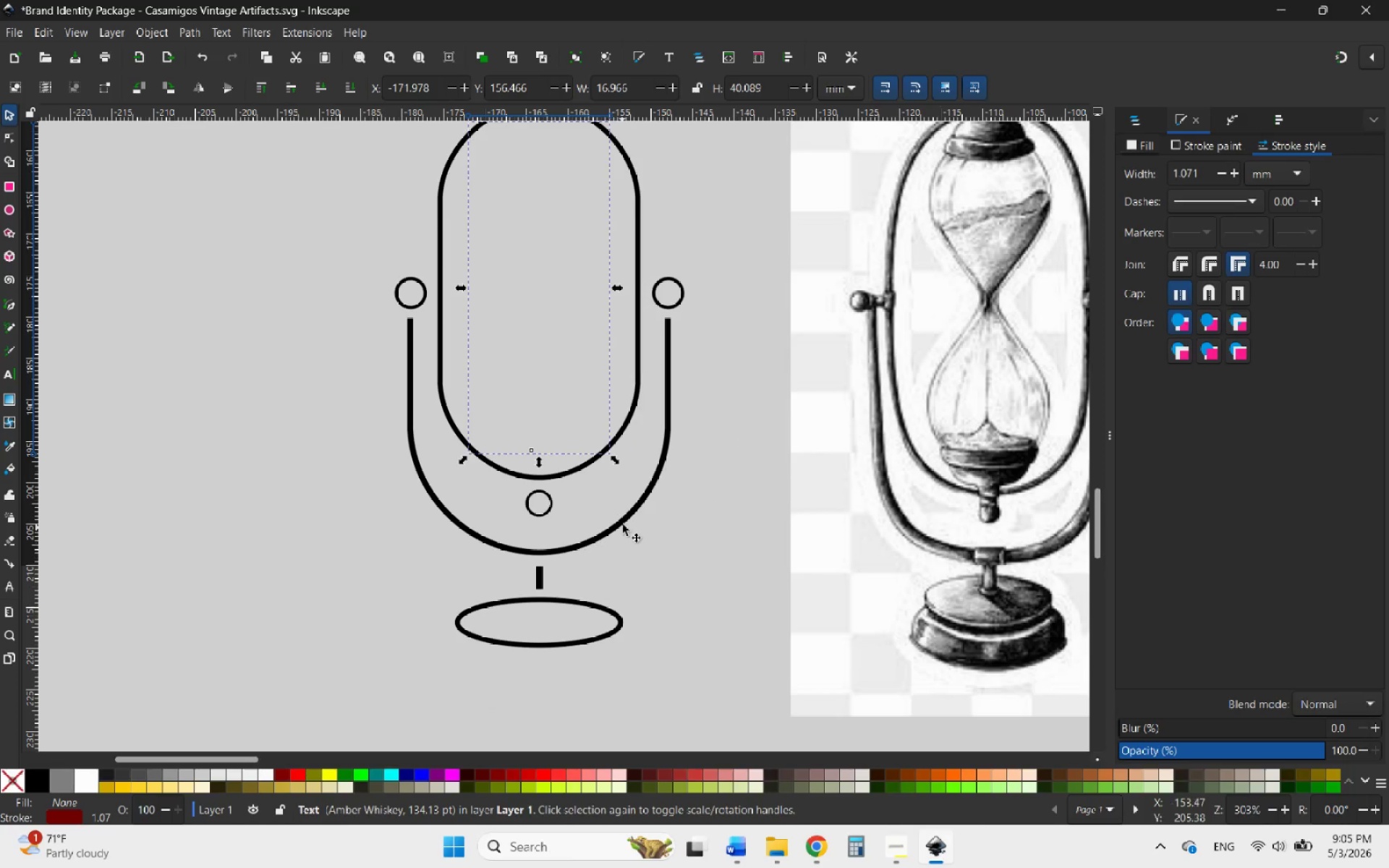 
scroll: coordinate [623, 524], scroll_direction: up, amount: 3.0
 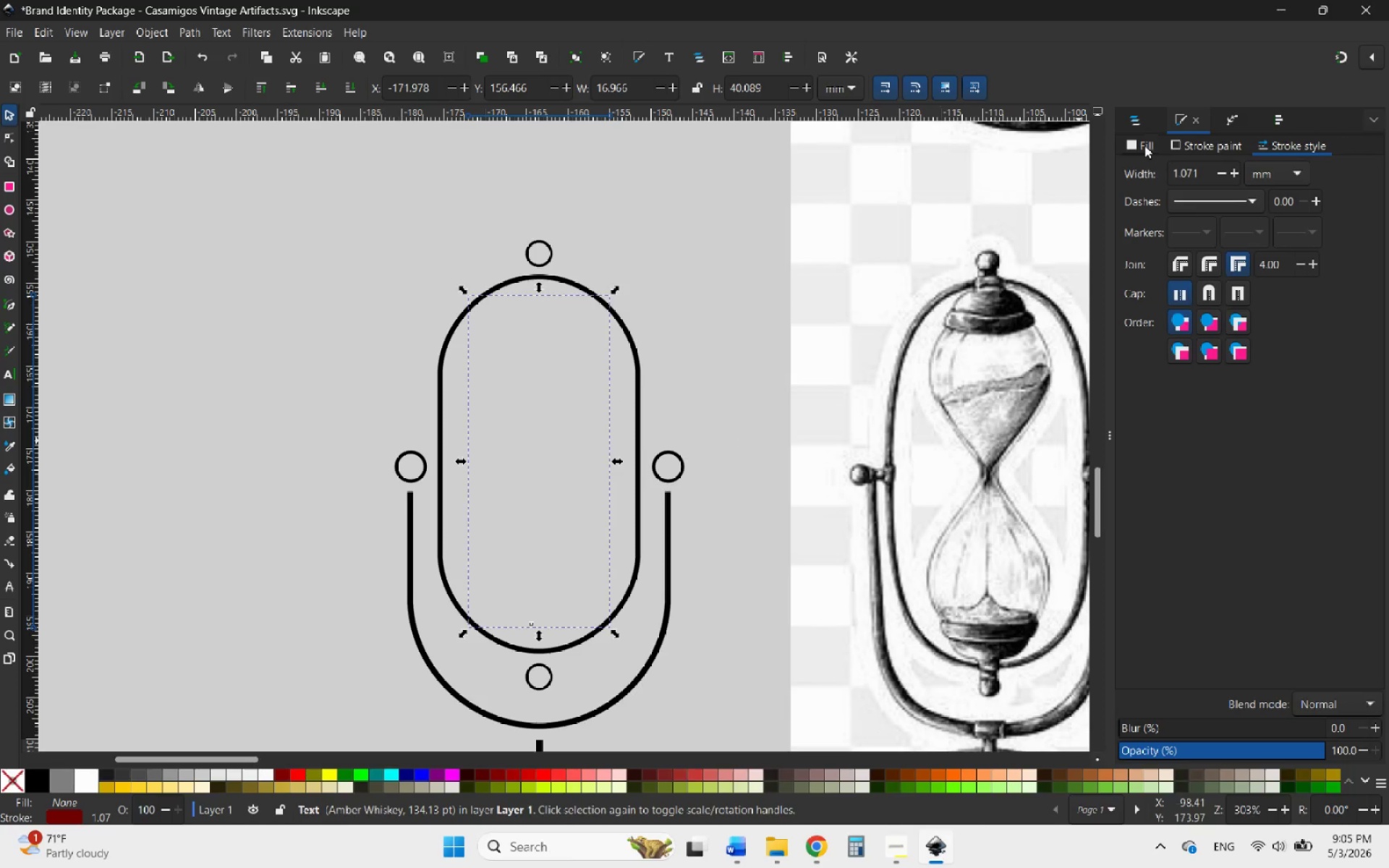 
left_click([1150, 167])
 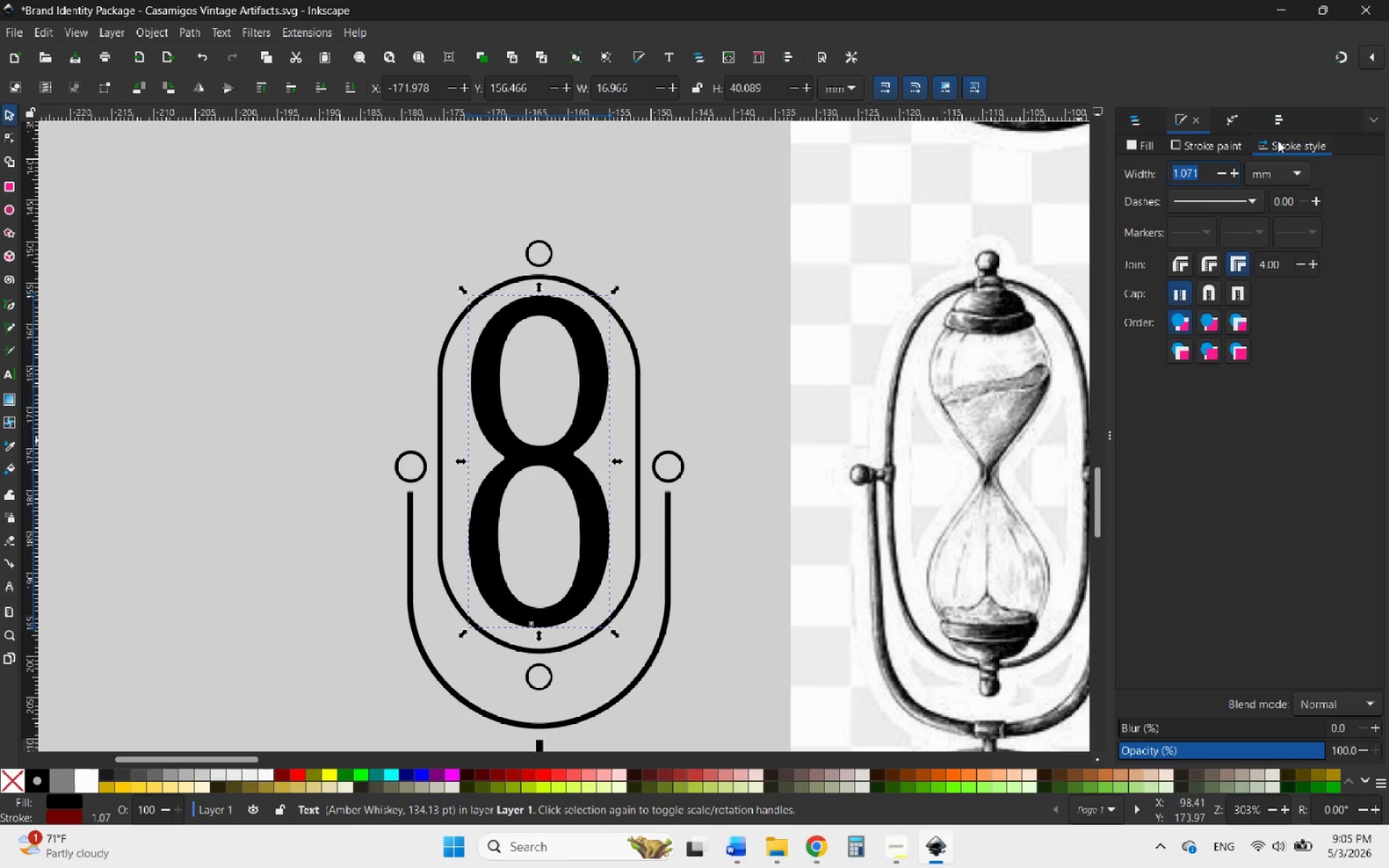 
left_click([1233, 169])
 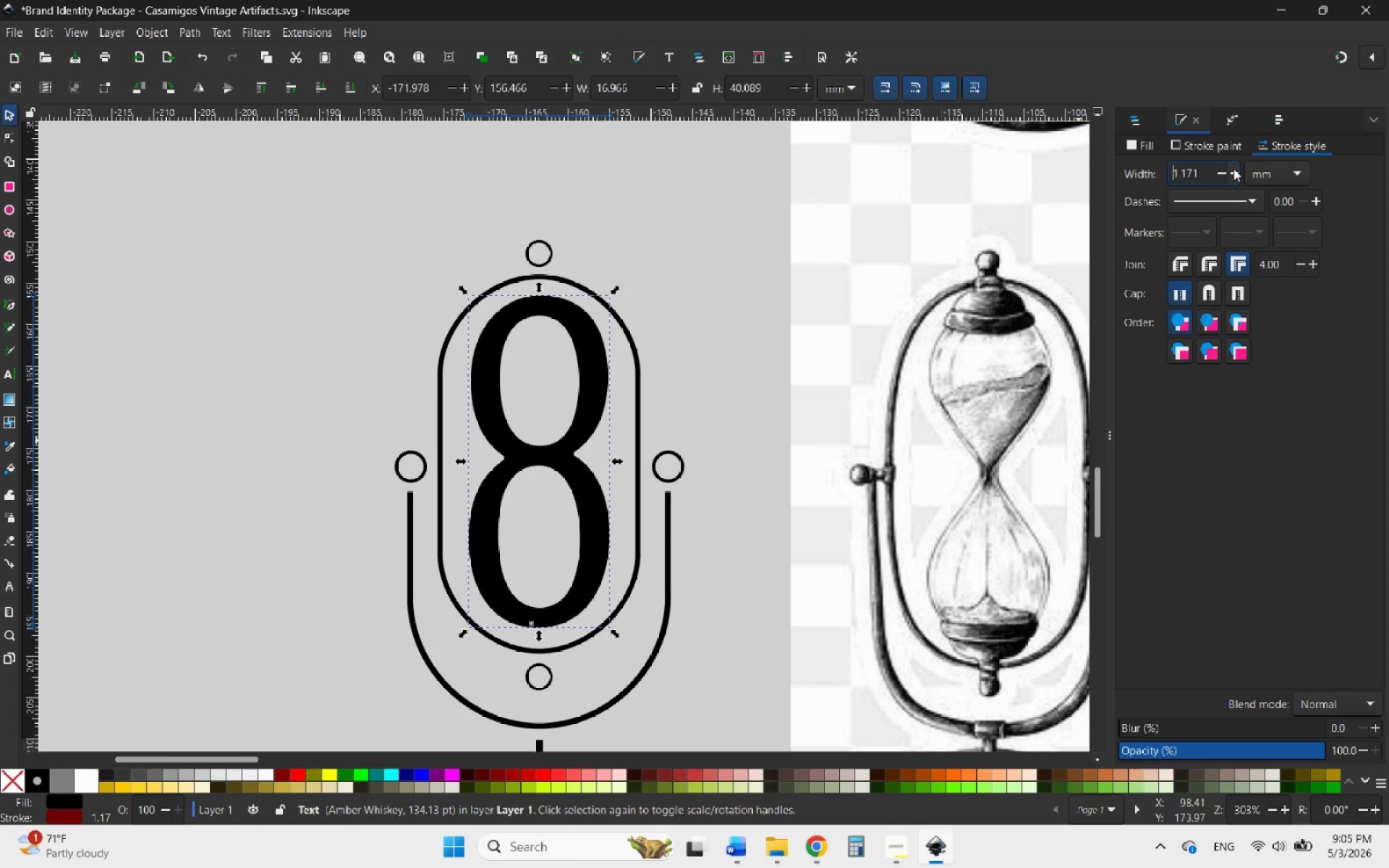 
left_click([1233, 169])
 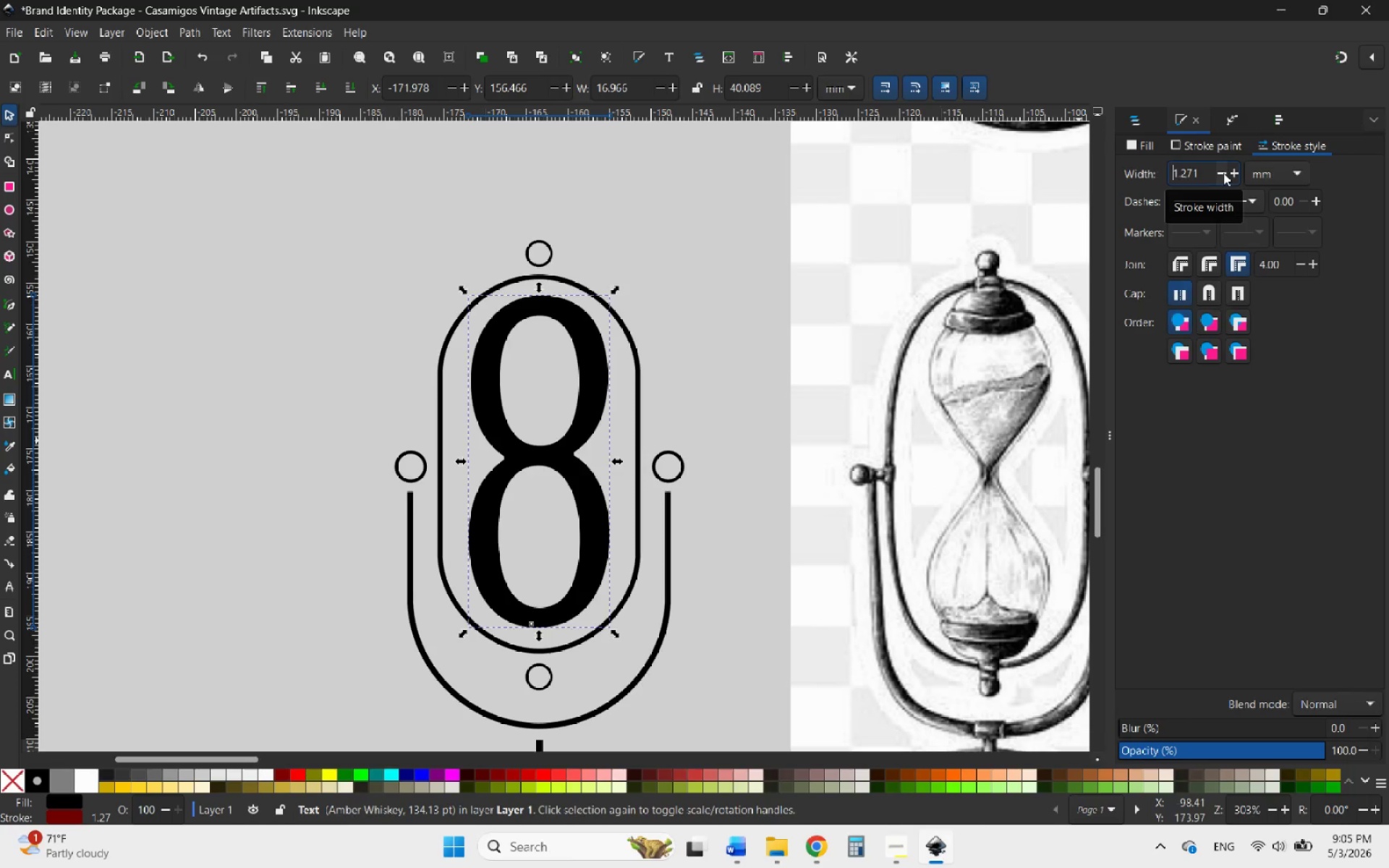 
left_click_drag(start_coordinate=[1202, 174], to_coordinate=[1152, 176])
 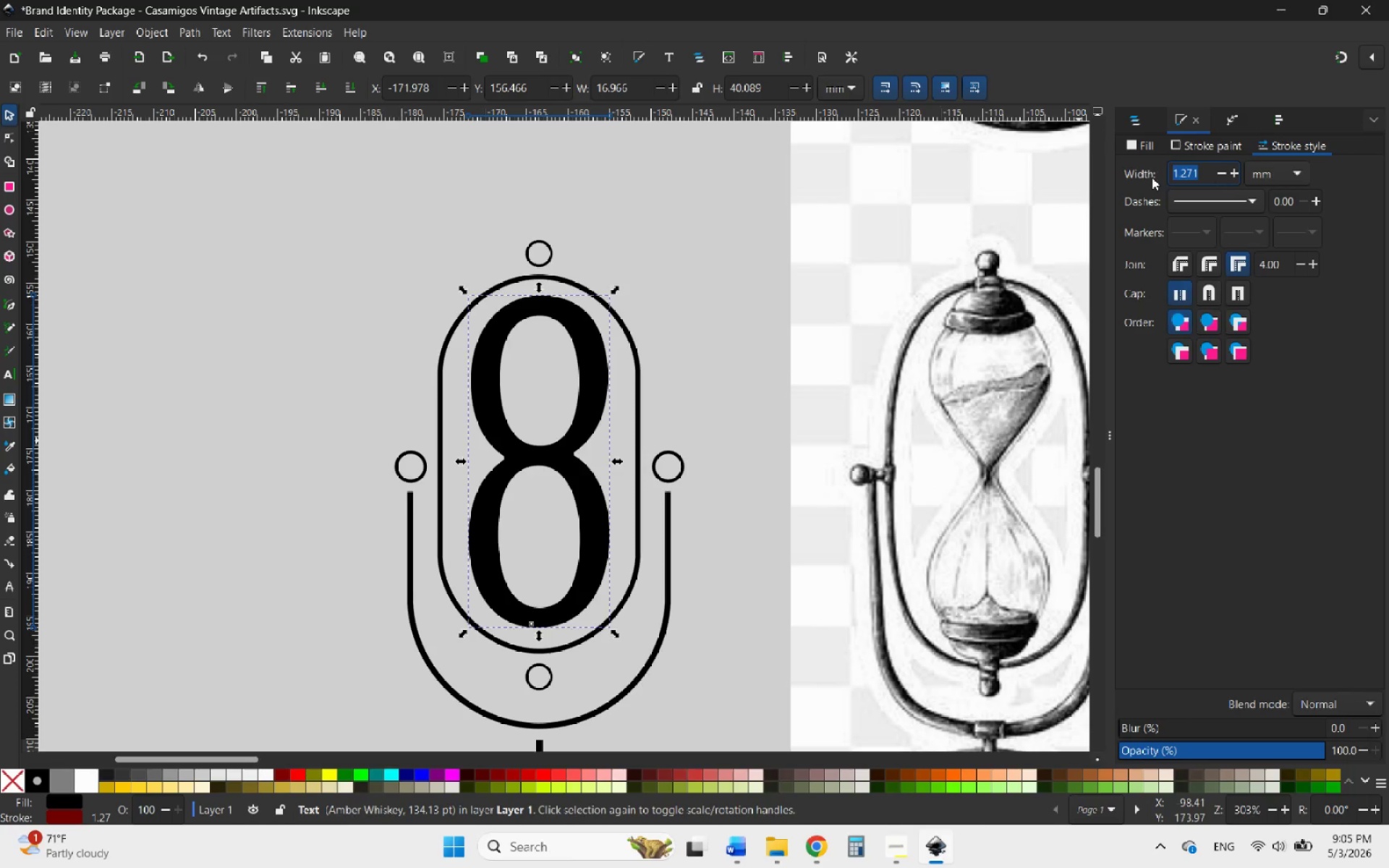 
key(1)
 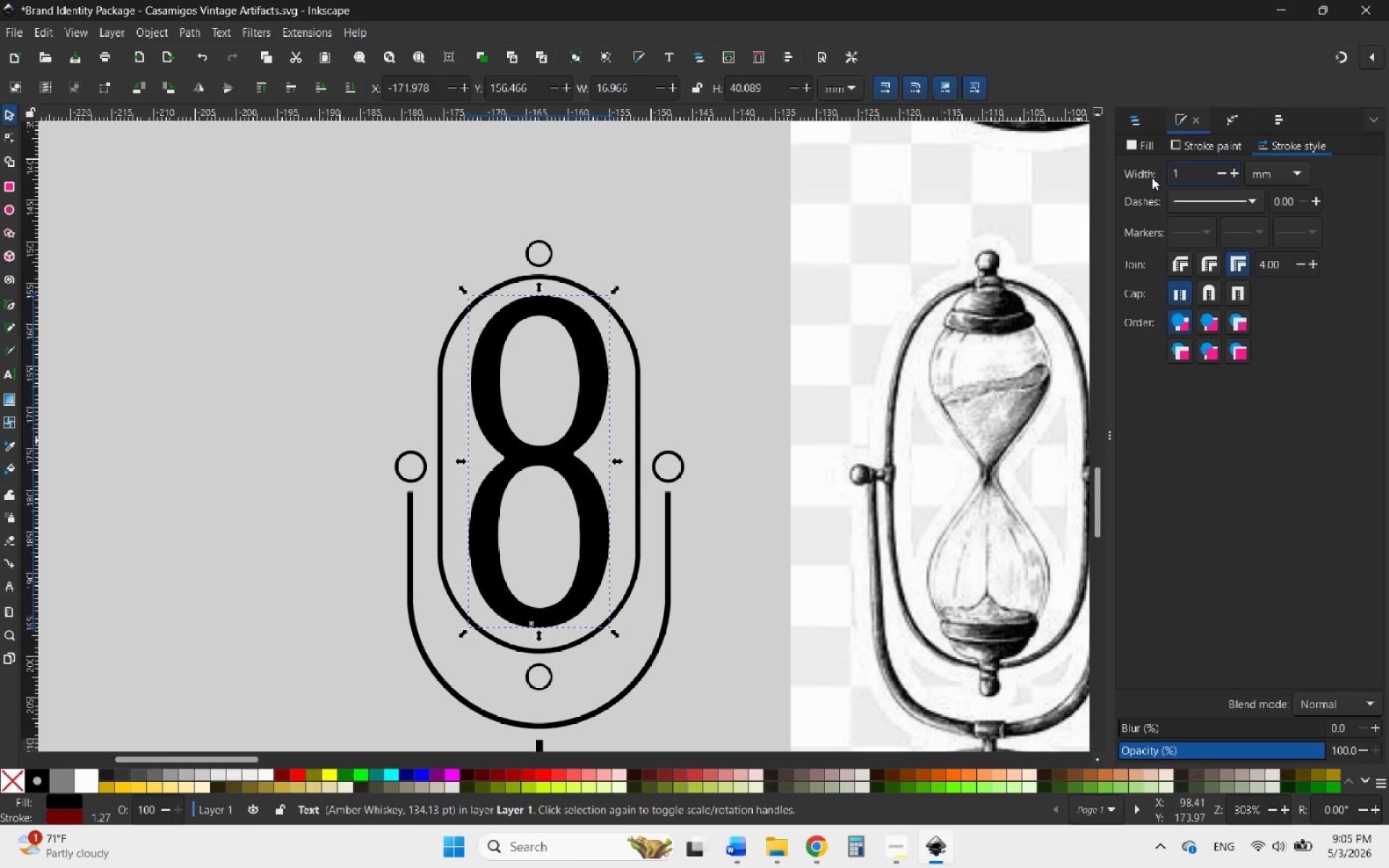 
key(Period)
 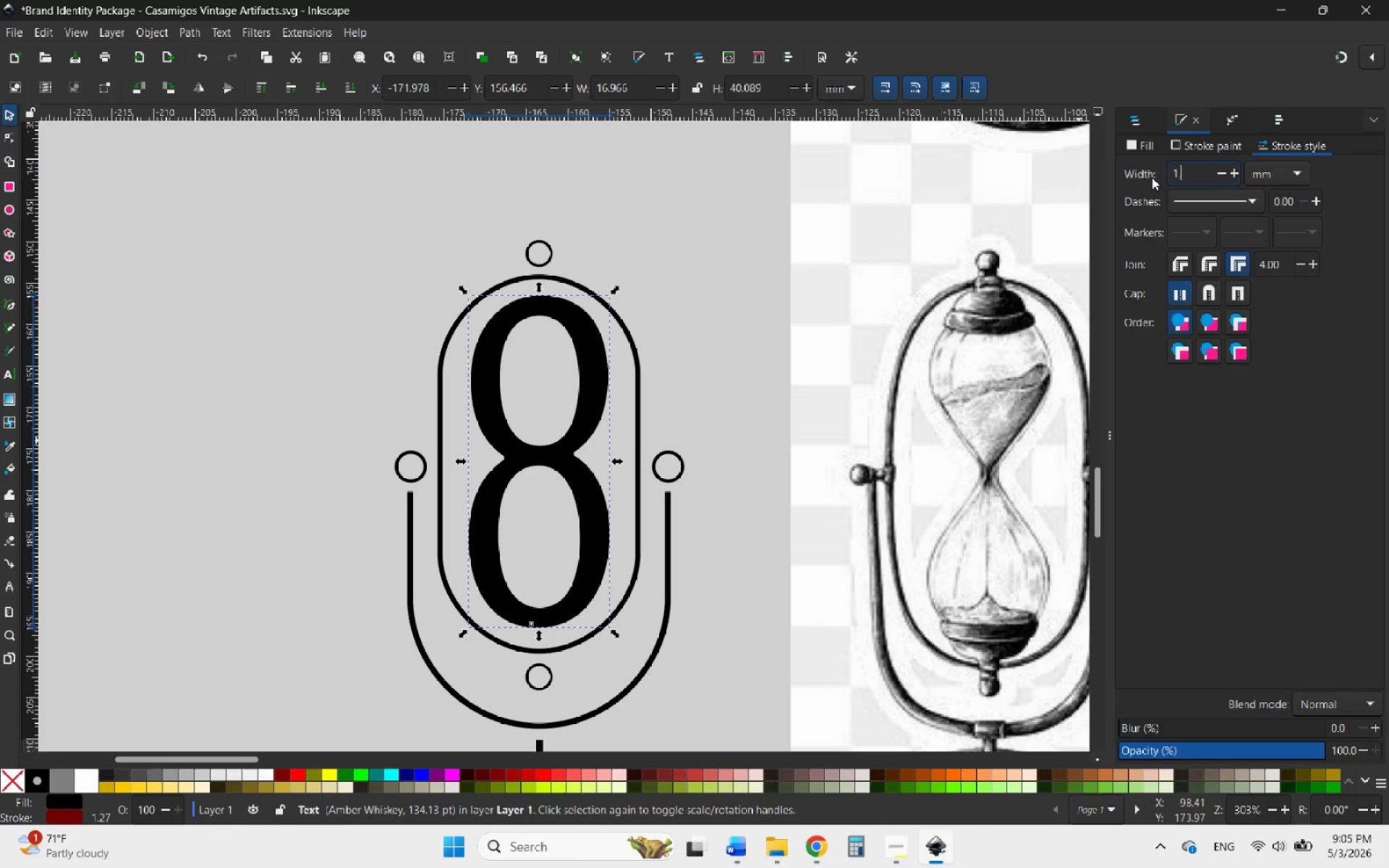 
key(5)
 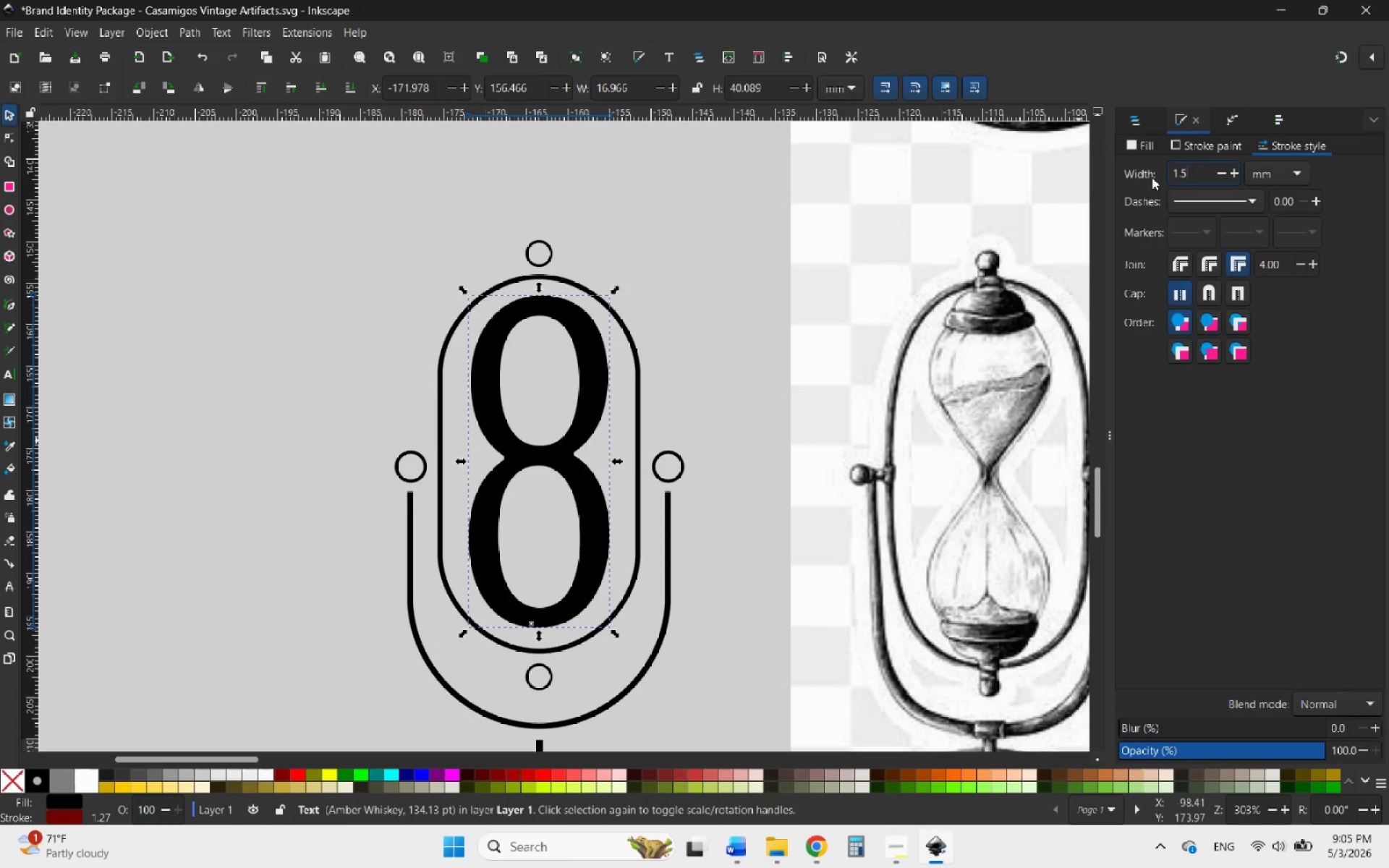 
key(Enter)
 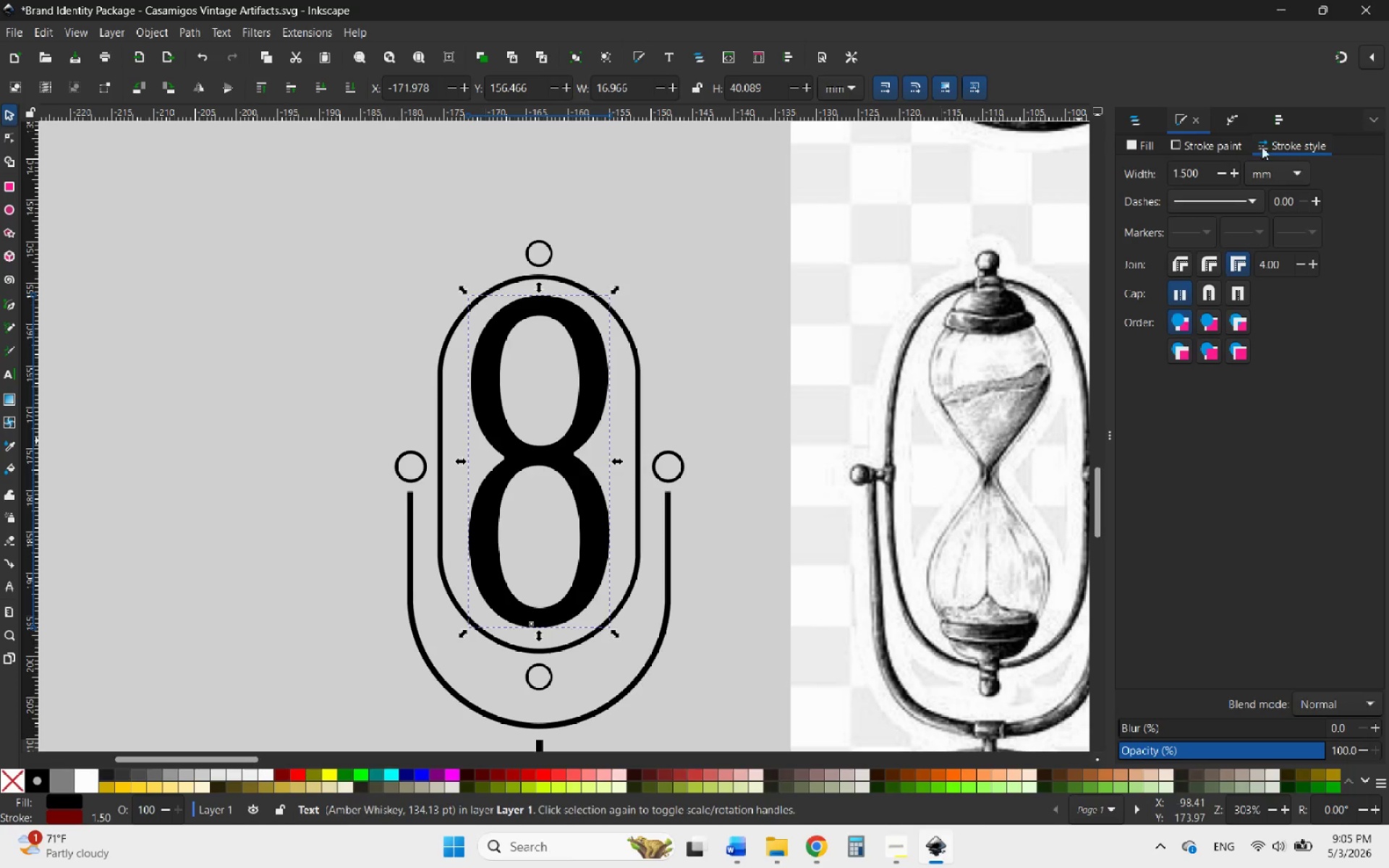 
left_click([1212, 143])
 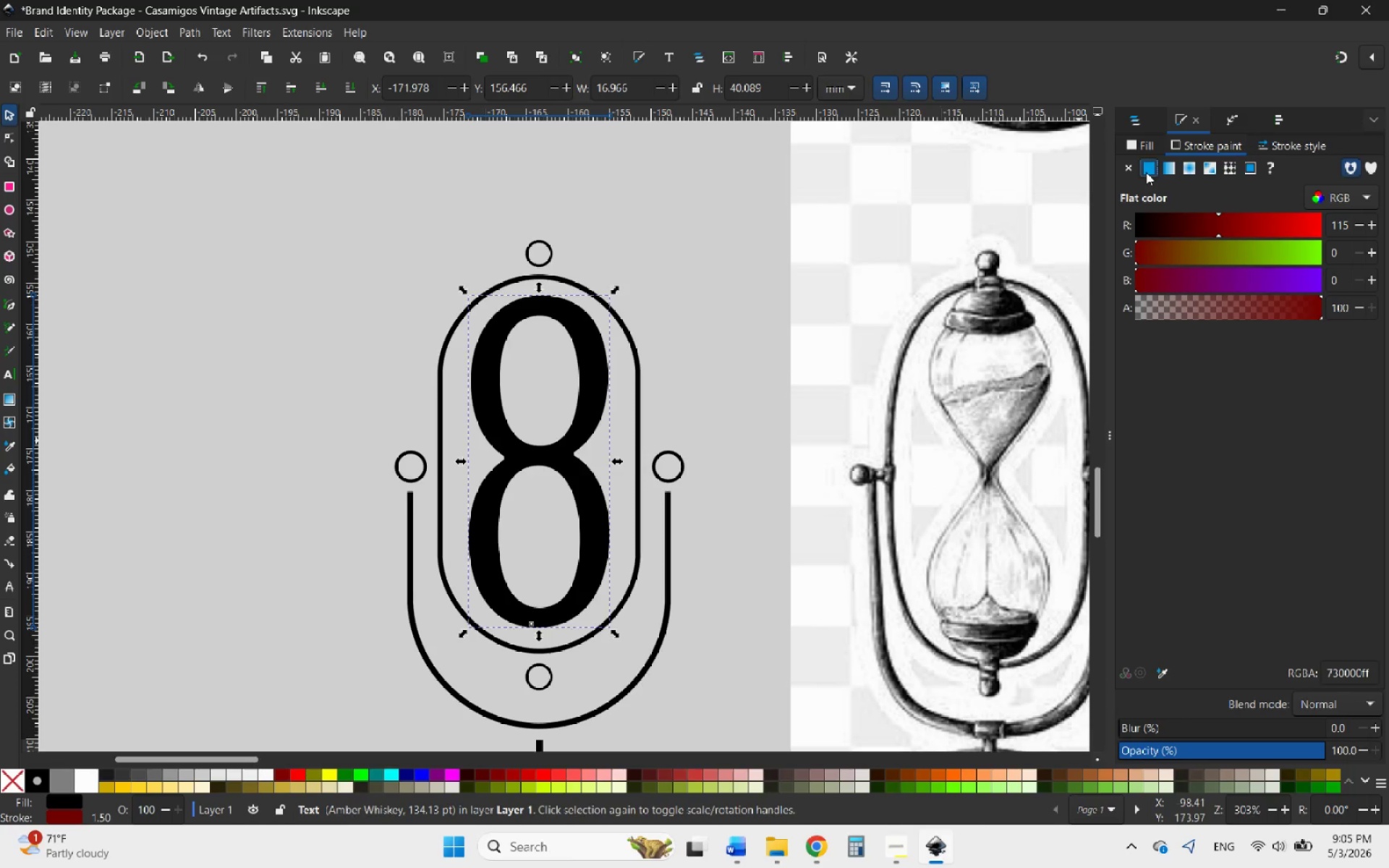 
left_click_drag(start_coordinate=[1189, 224], to_coordinate=[1126, 233])
 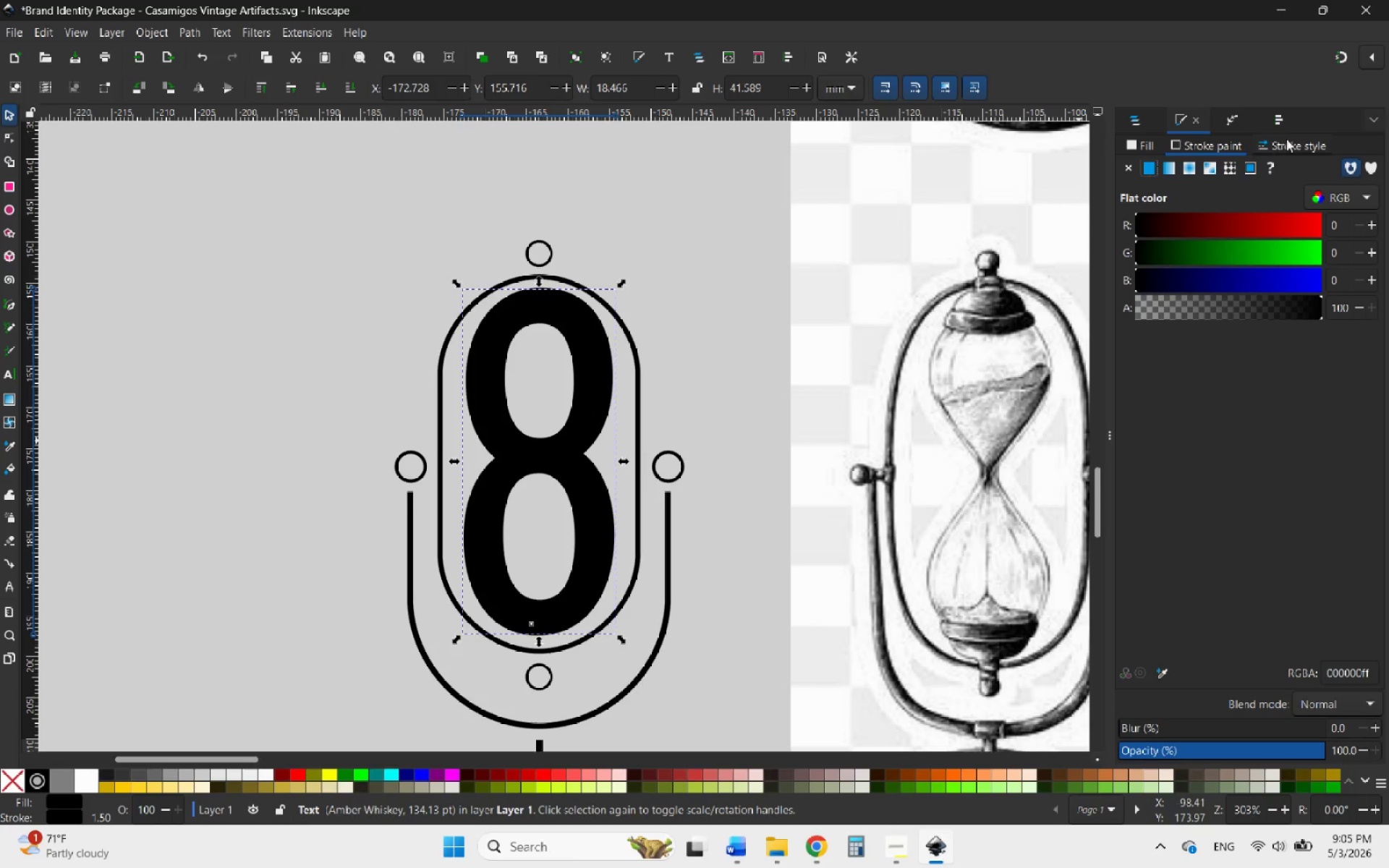 
left_click([1288, 139])
 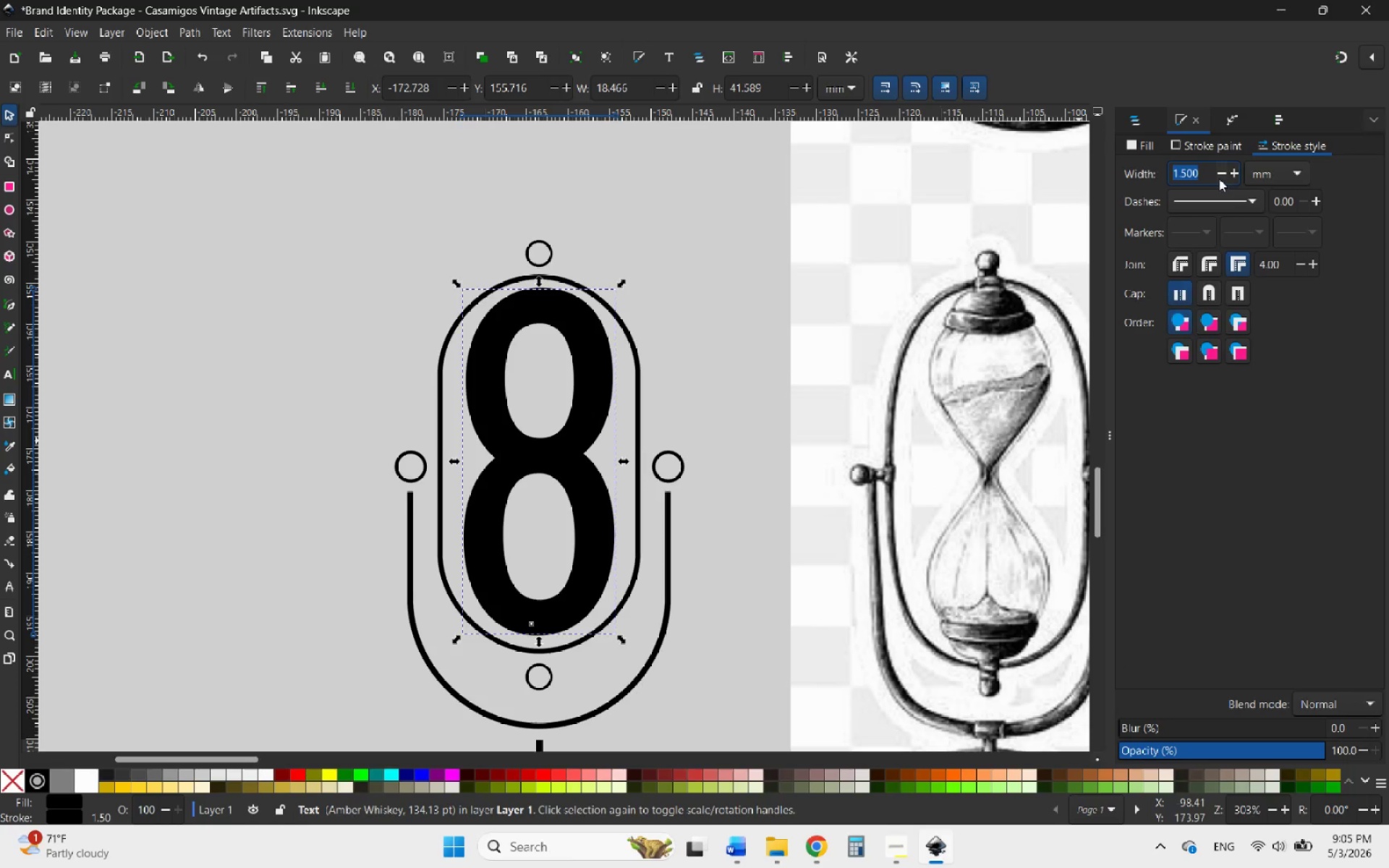 
double_click([1219, 179])
 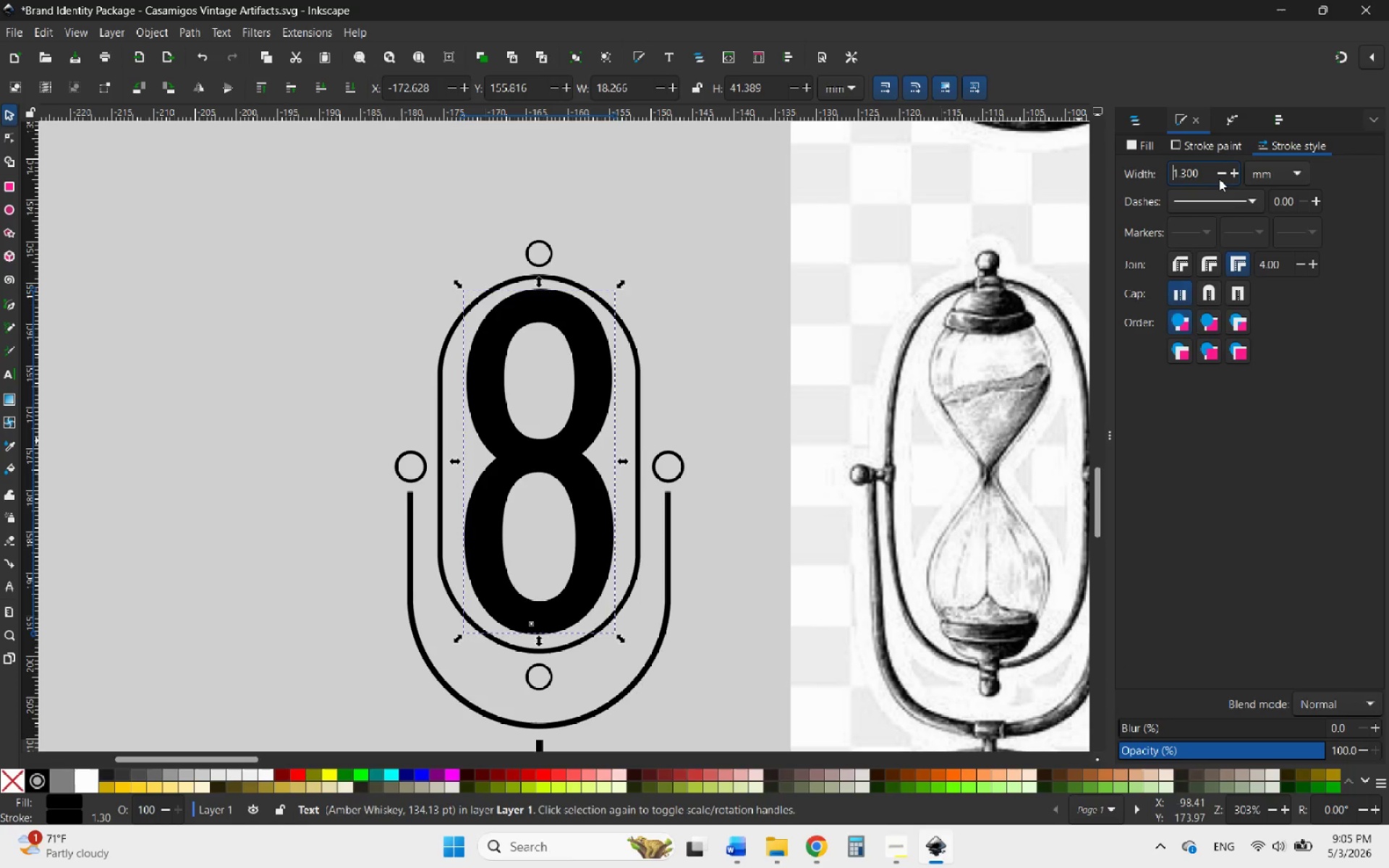 
triple_click([1219, 179])
 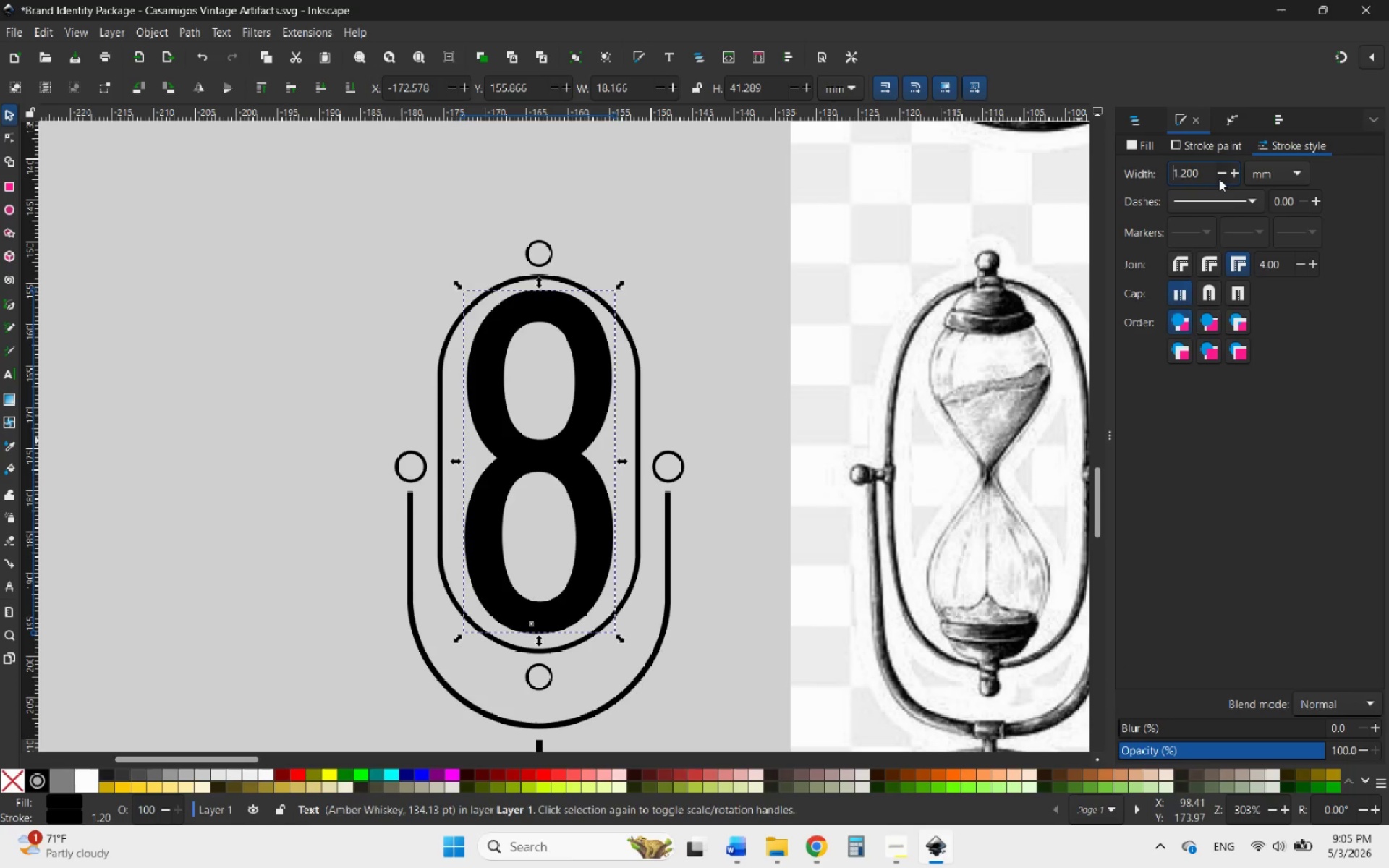 
triple_click([1219, 179])
 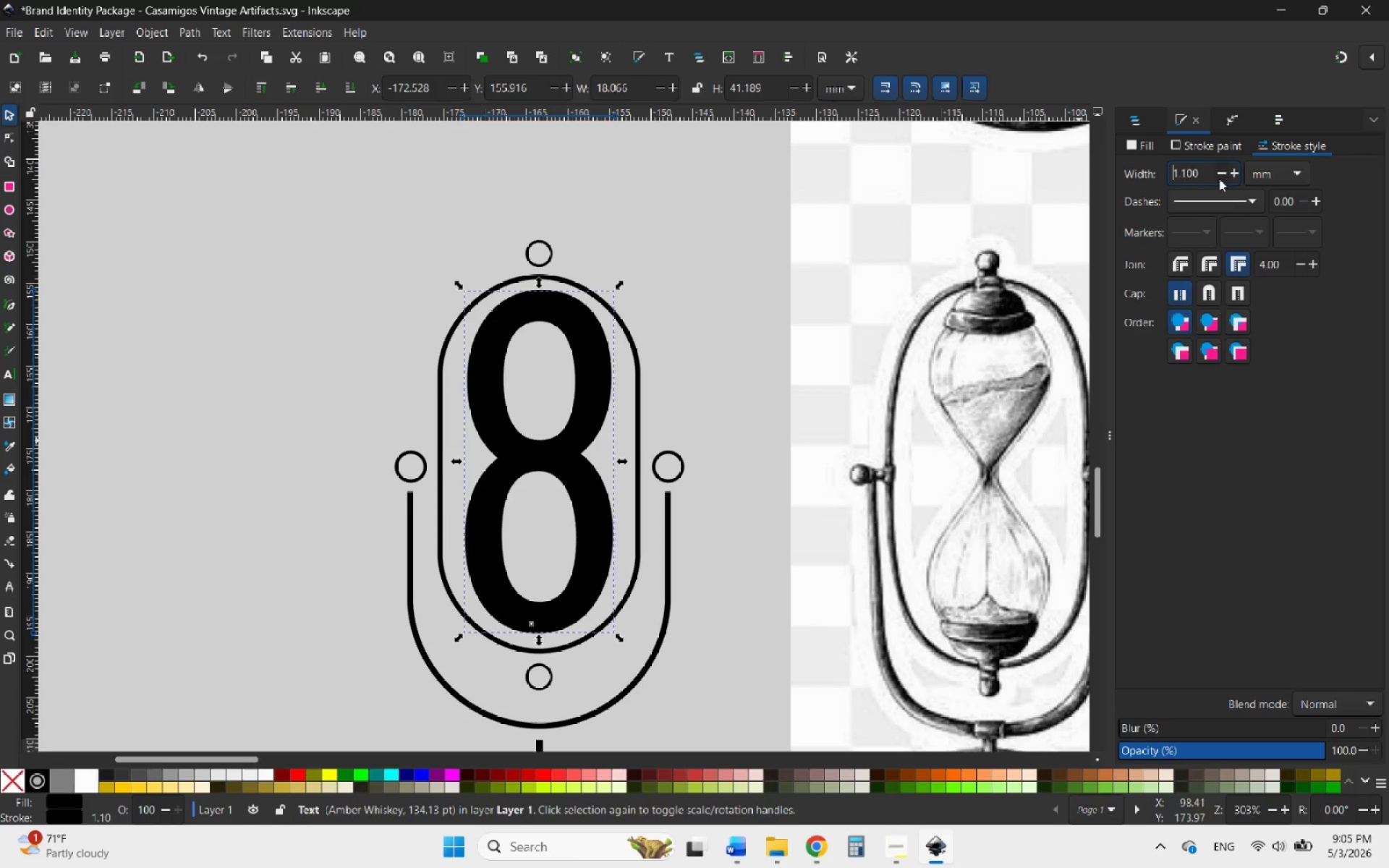 
triple_click([1219, 179])
 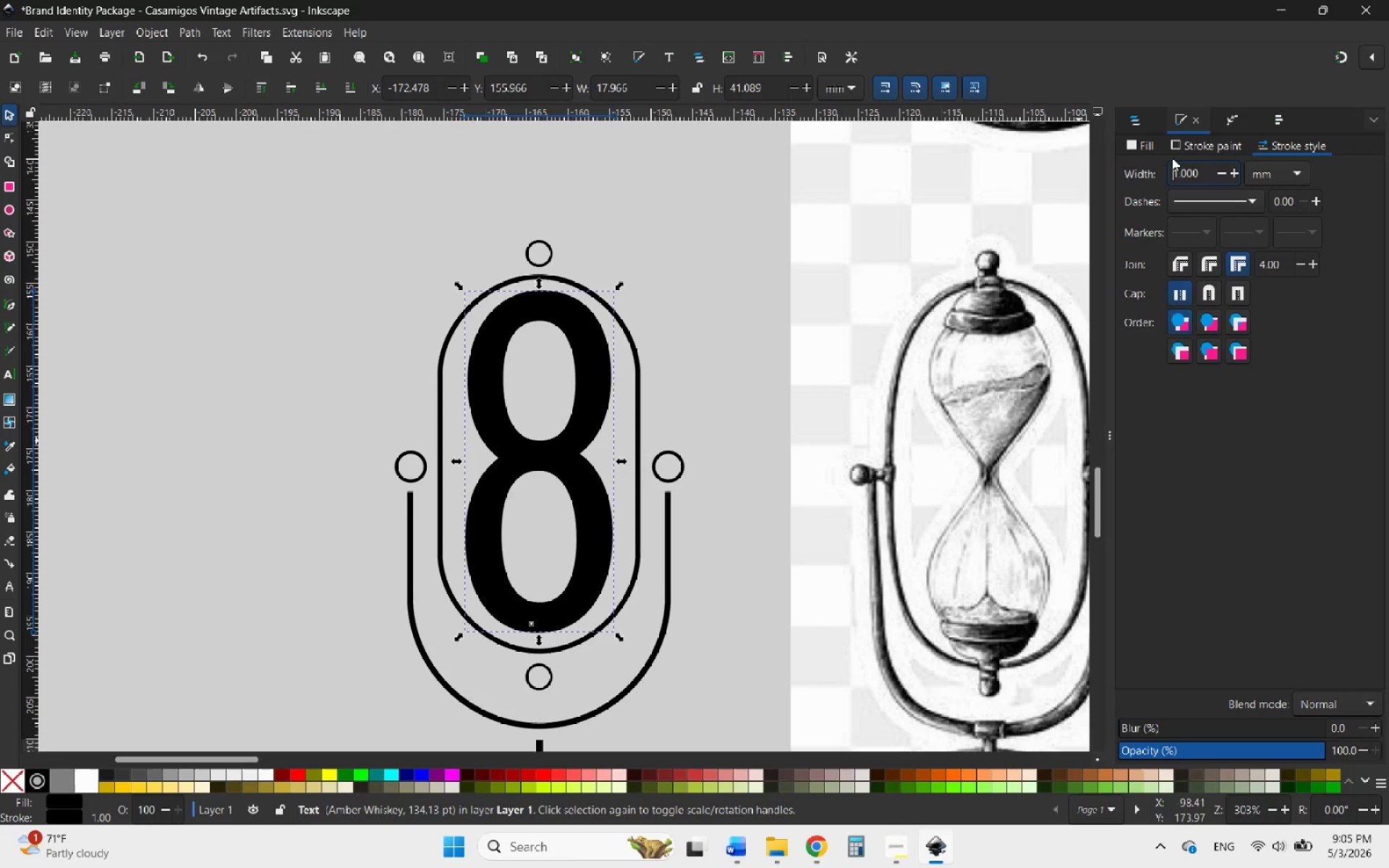 
left_click([1144, 148])
 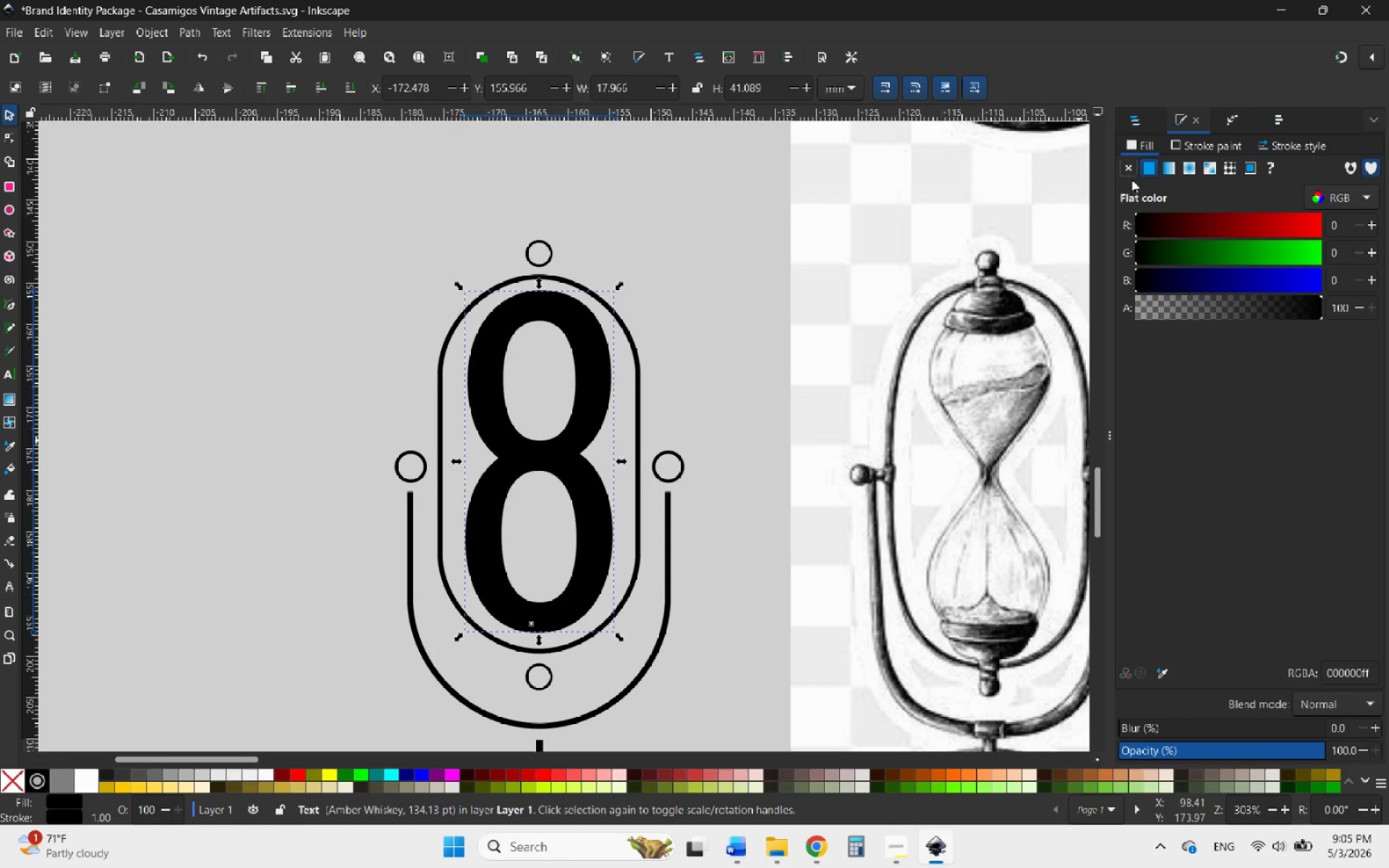 
left_click([1129, 168])
 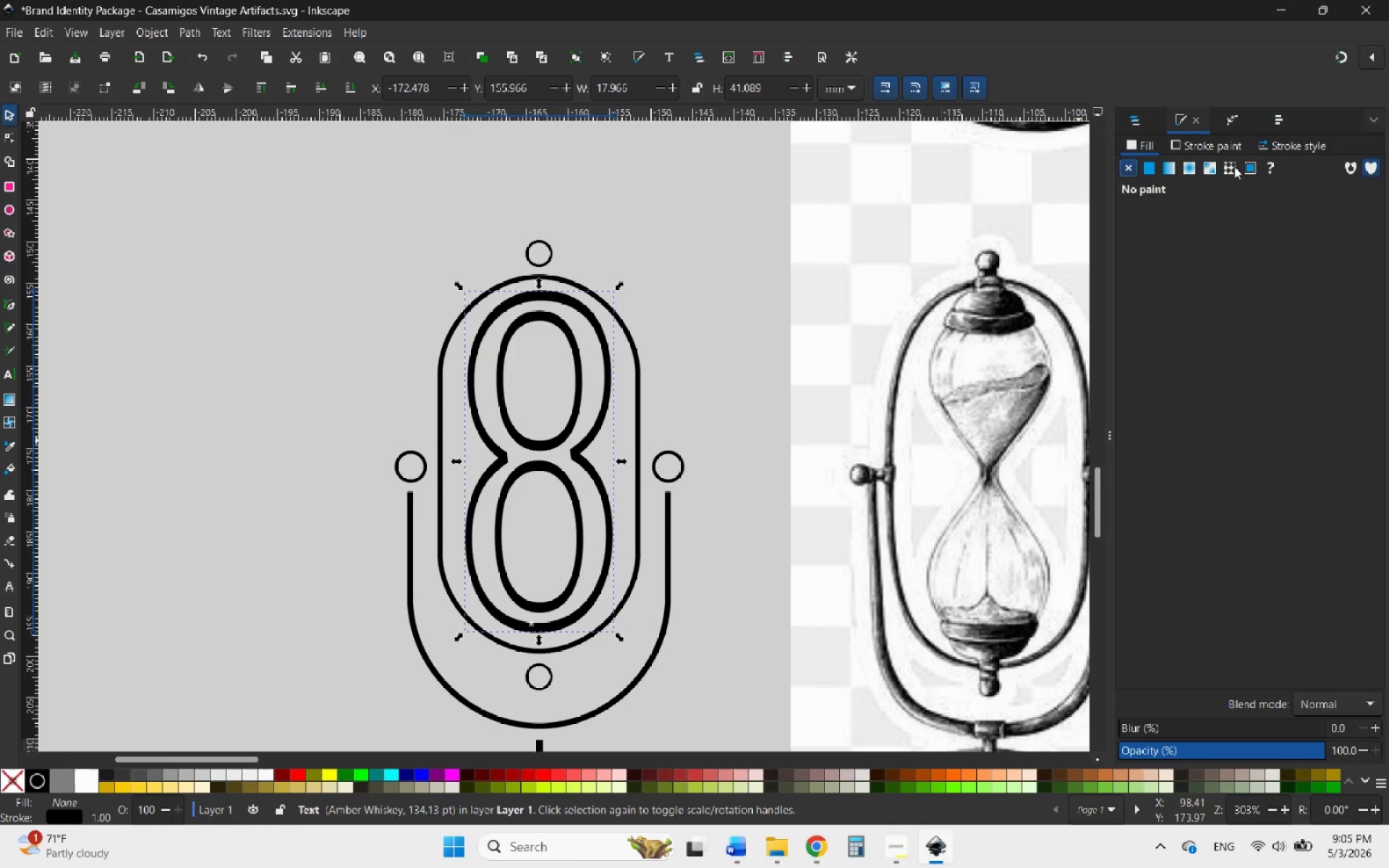 
left_click([1283, 143])
 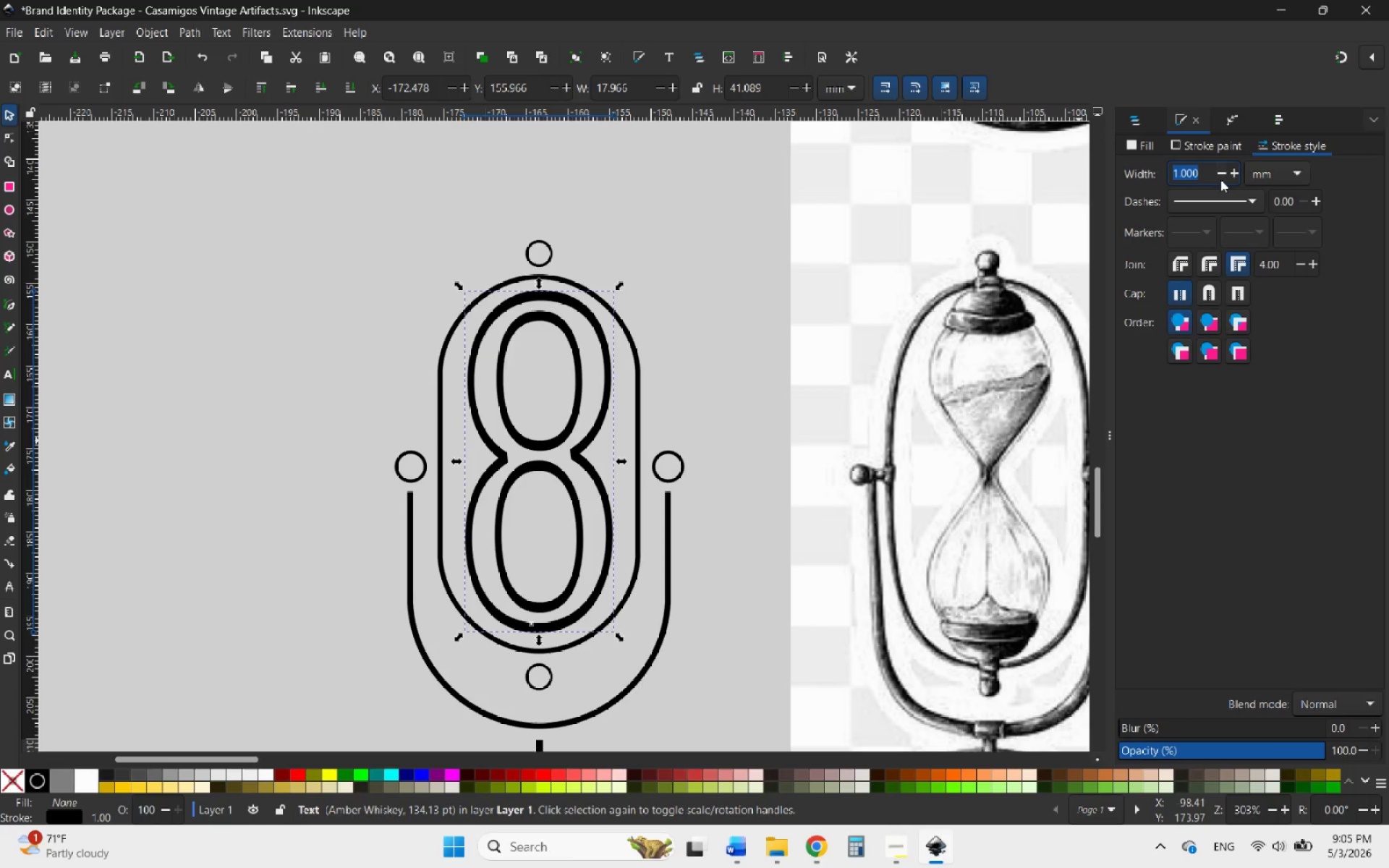 
double_click([1221, 179])
 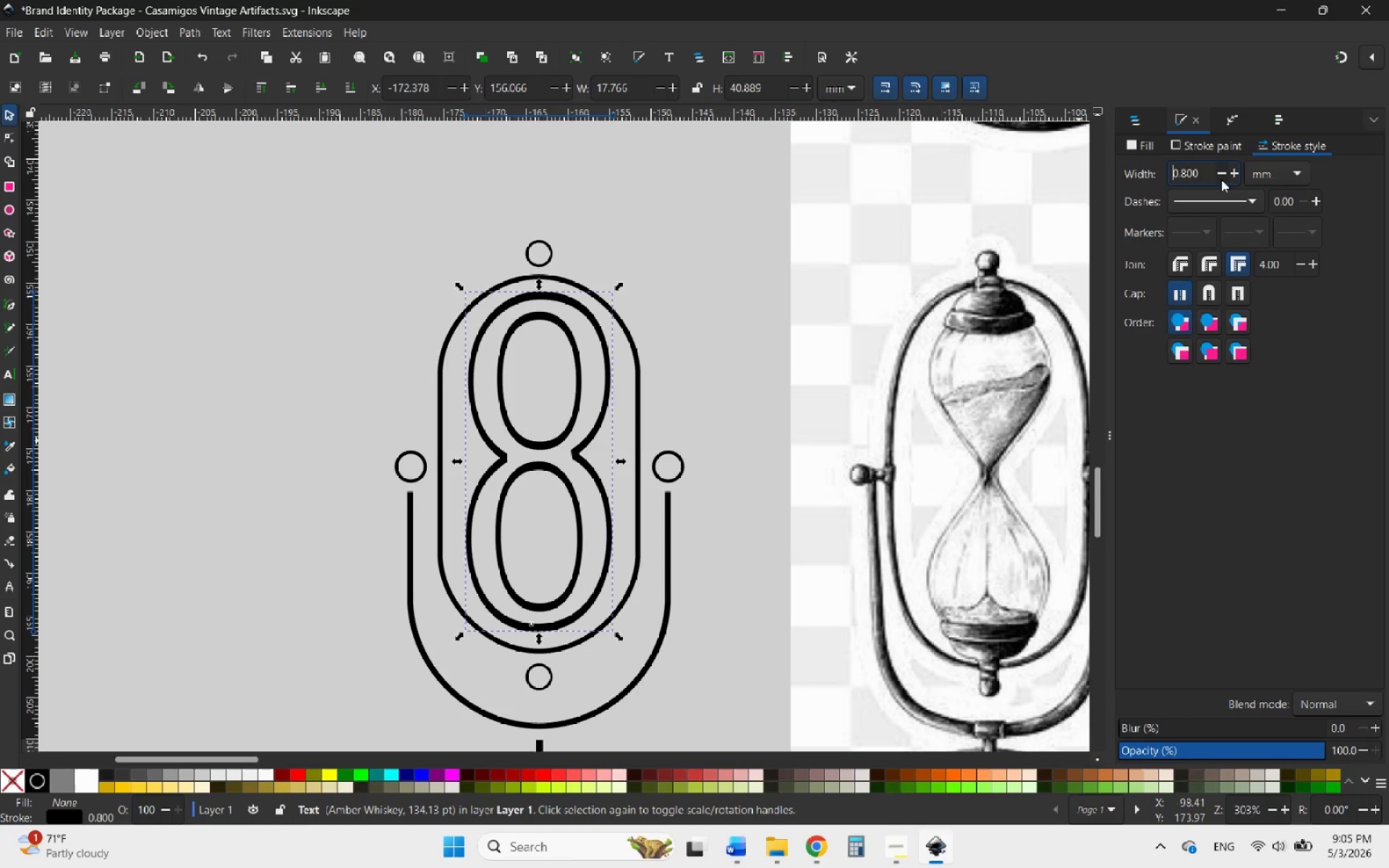 
triple_click([1221, 179])
 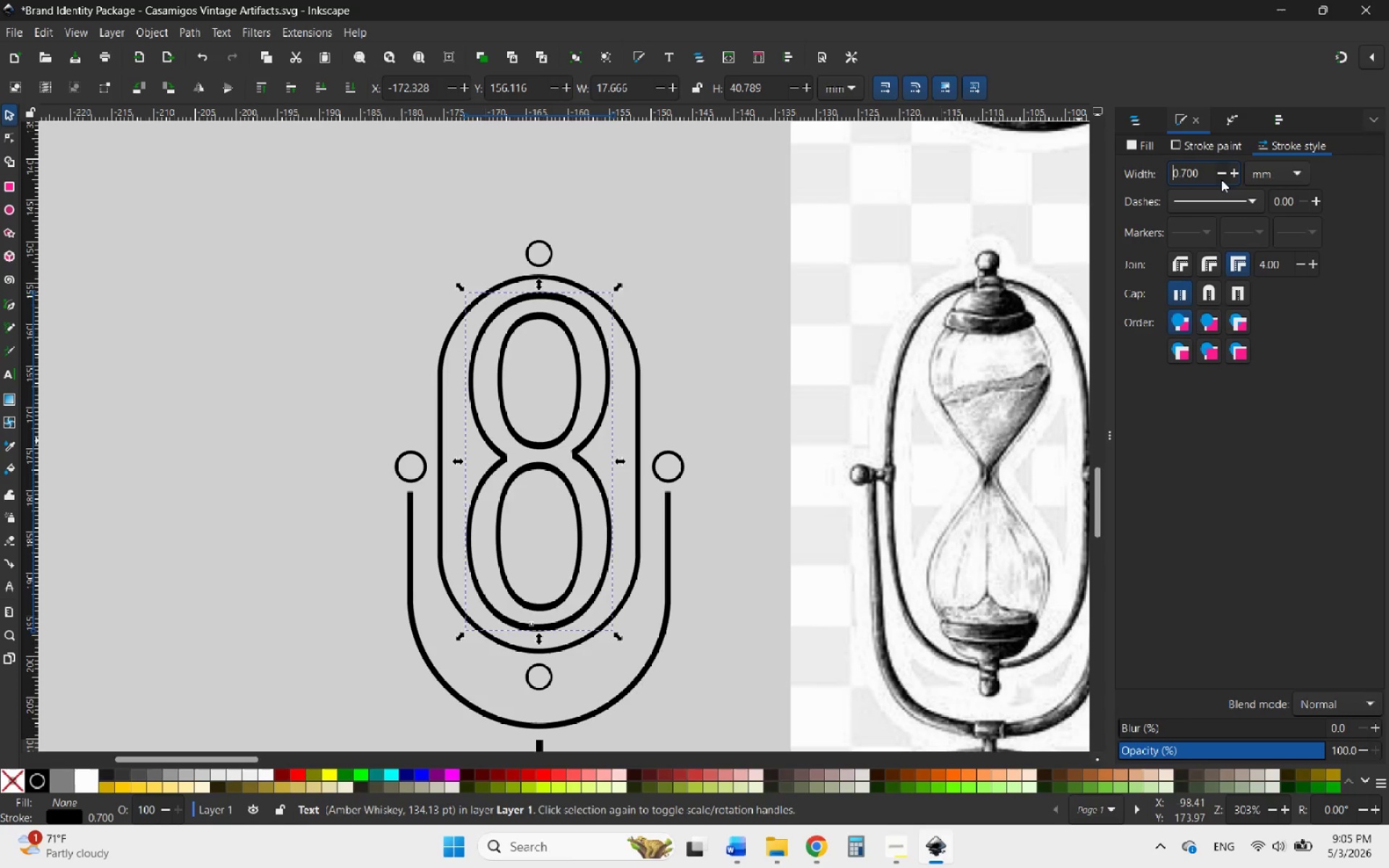 
triple_click([1221, 179])
 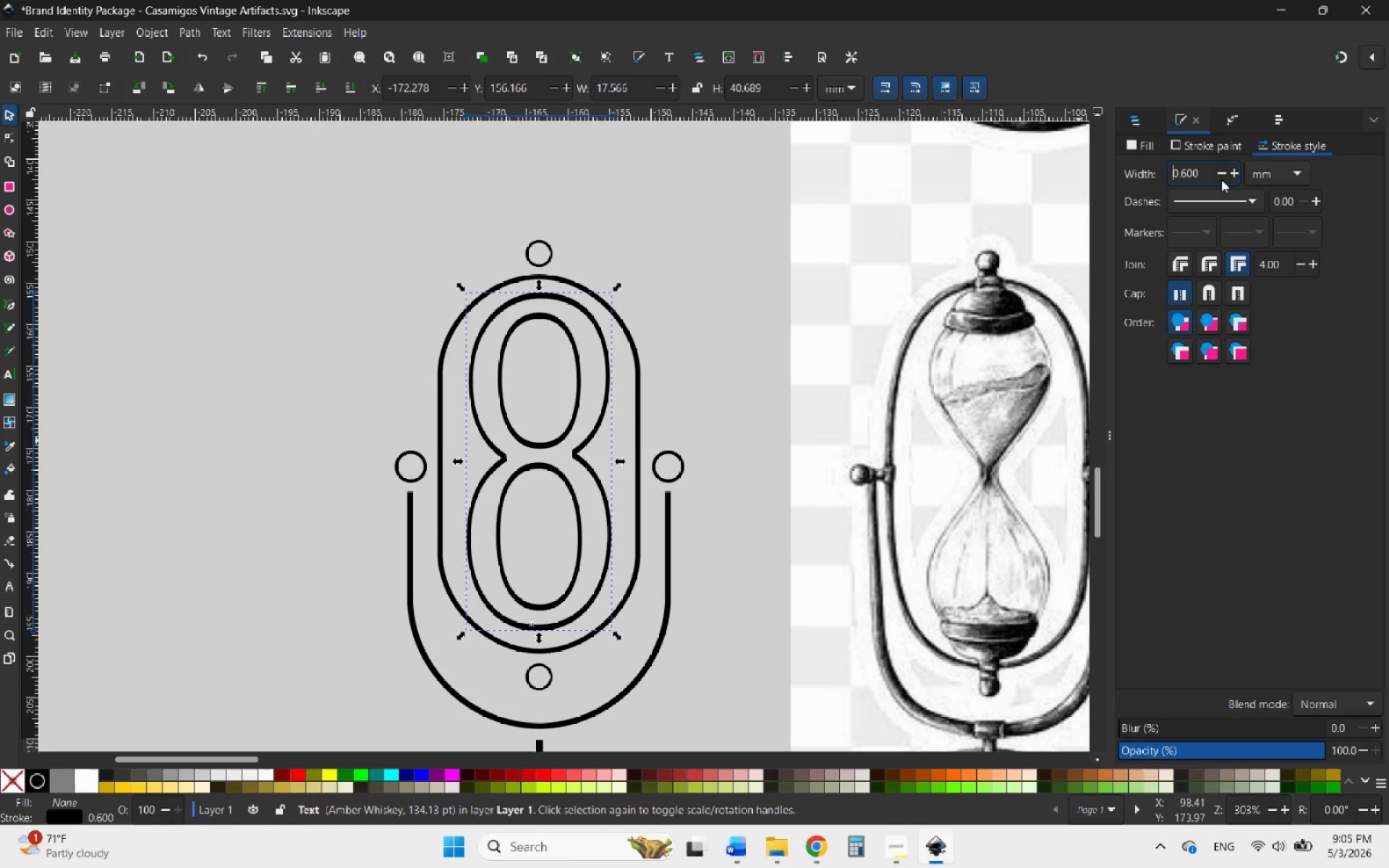 
triple_click([1221, 179])
 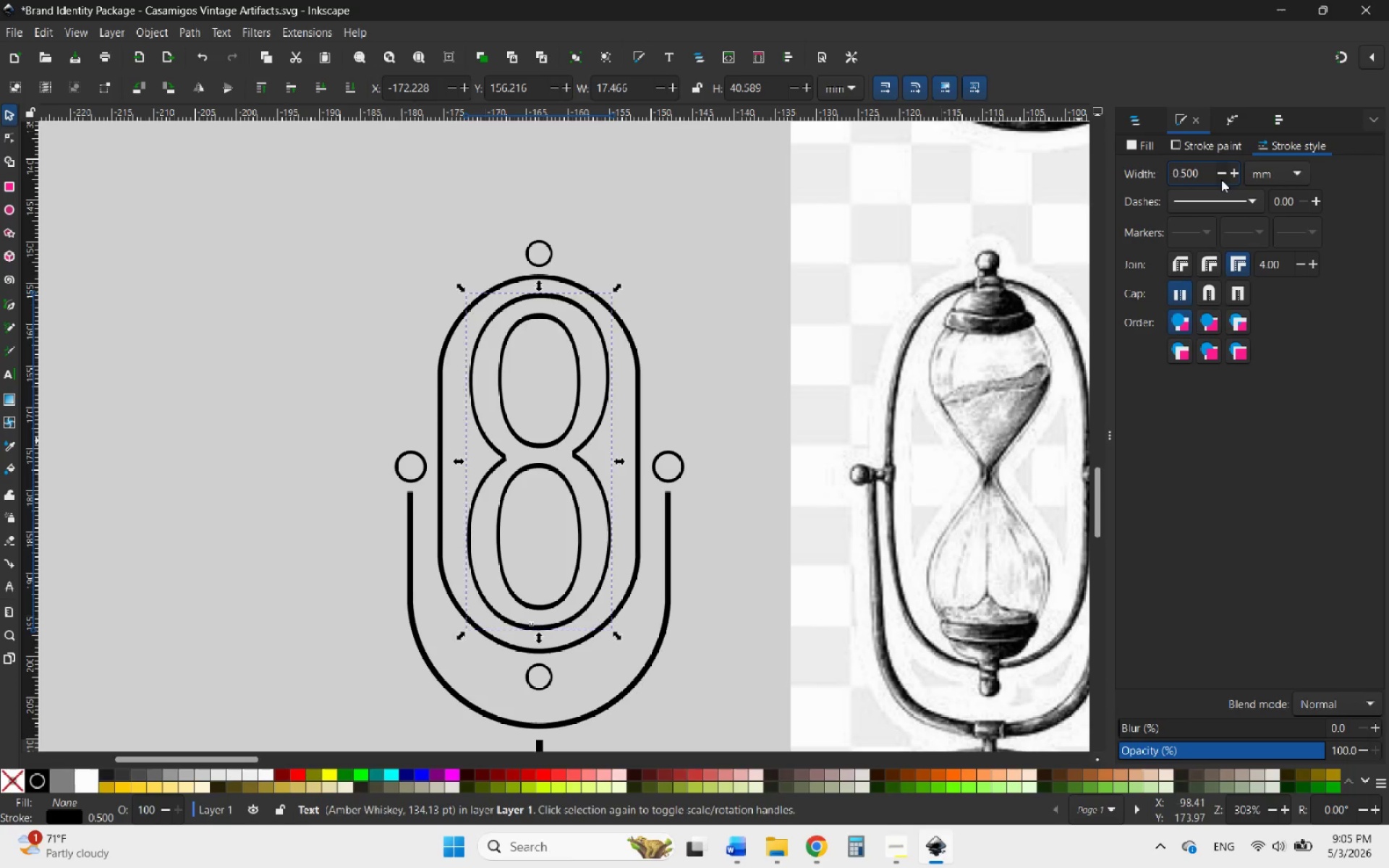 
triple_click([1221, 179])
 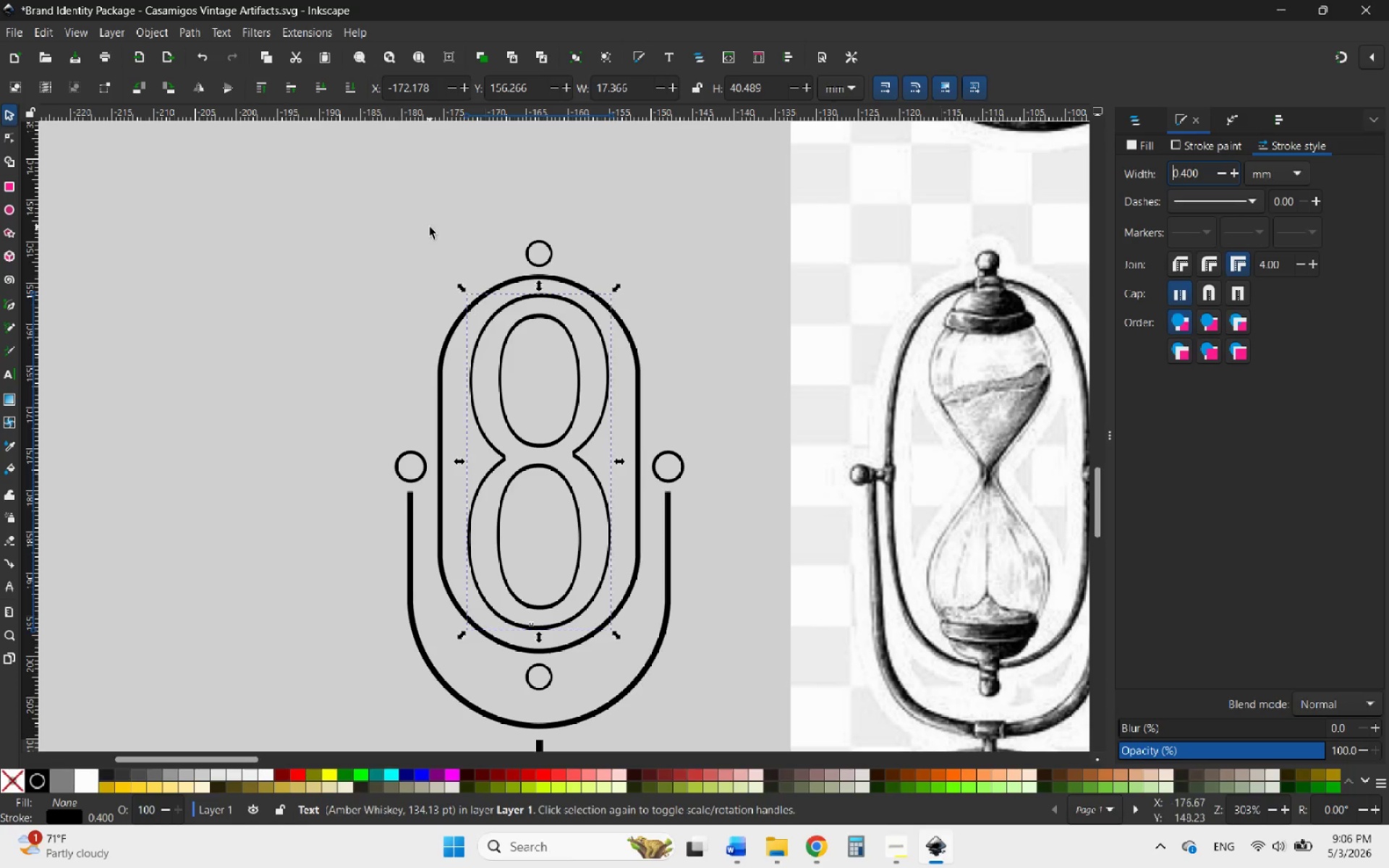 
wait(7.53)
 